 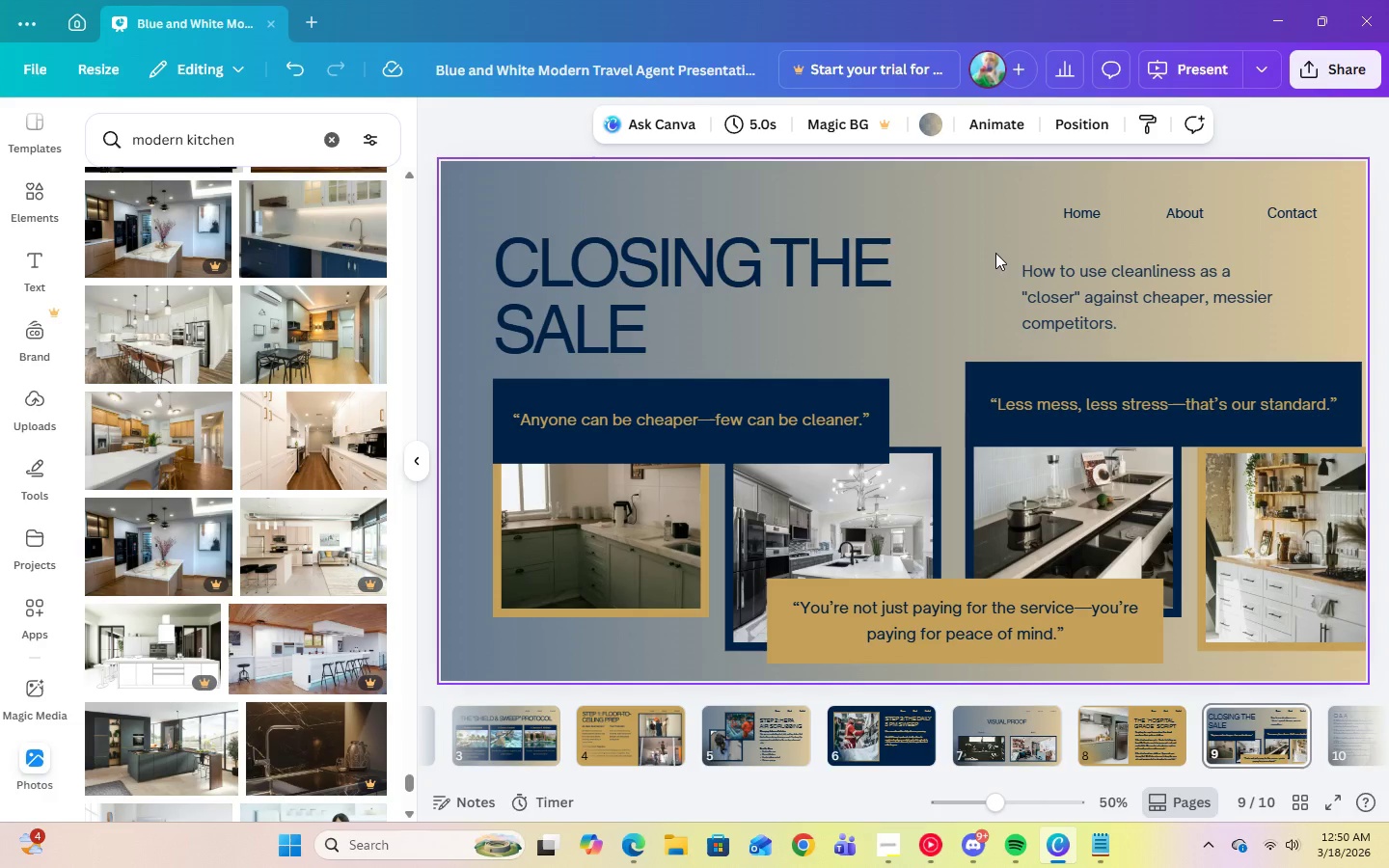 
left_click([1070, 378])
 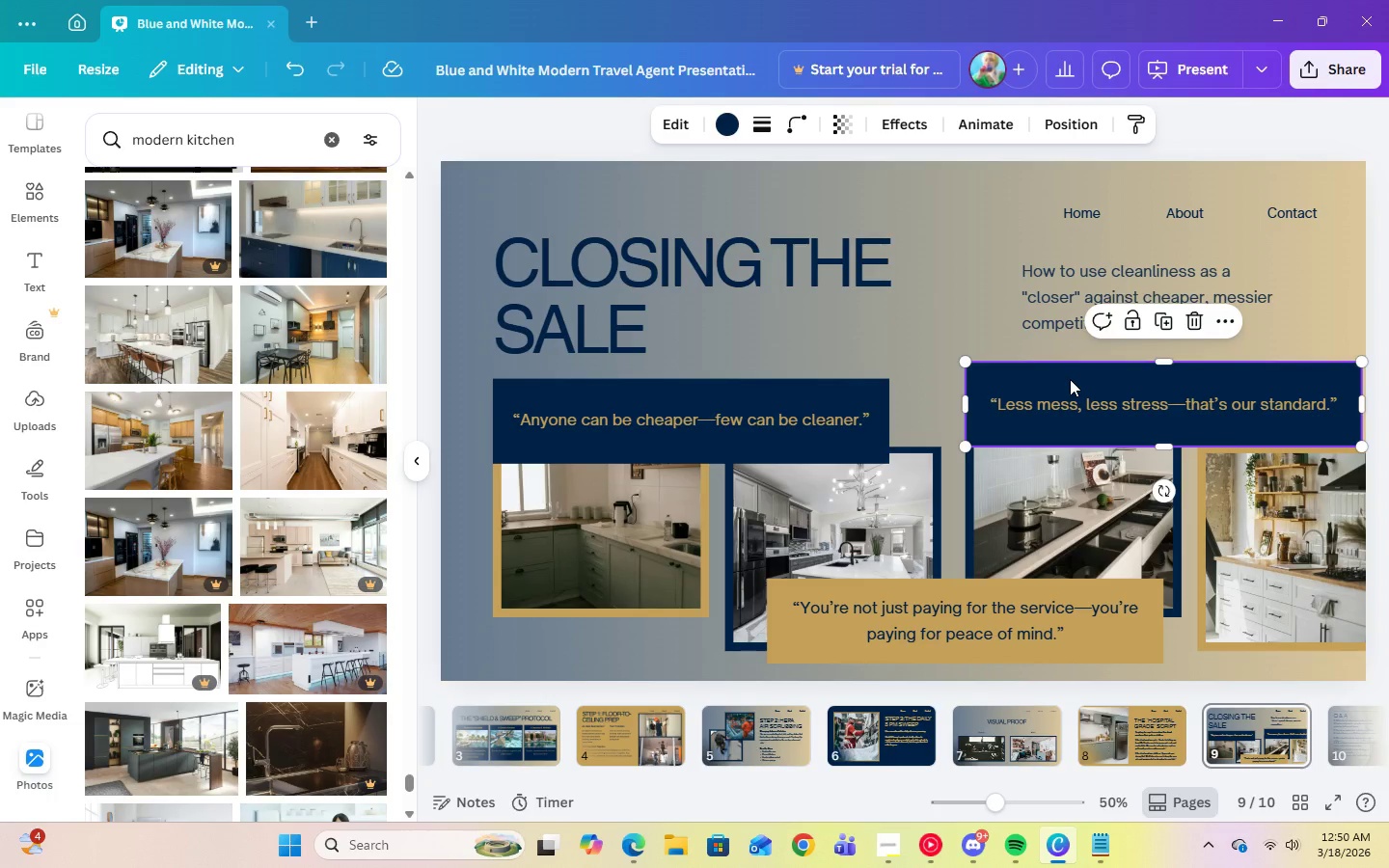 
left_click_drag(start_coordinate=[1070, 378], to_coordinate=[1071, 402])
 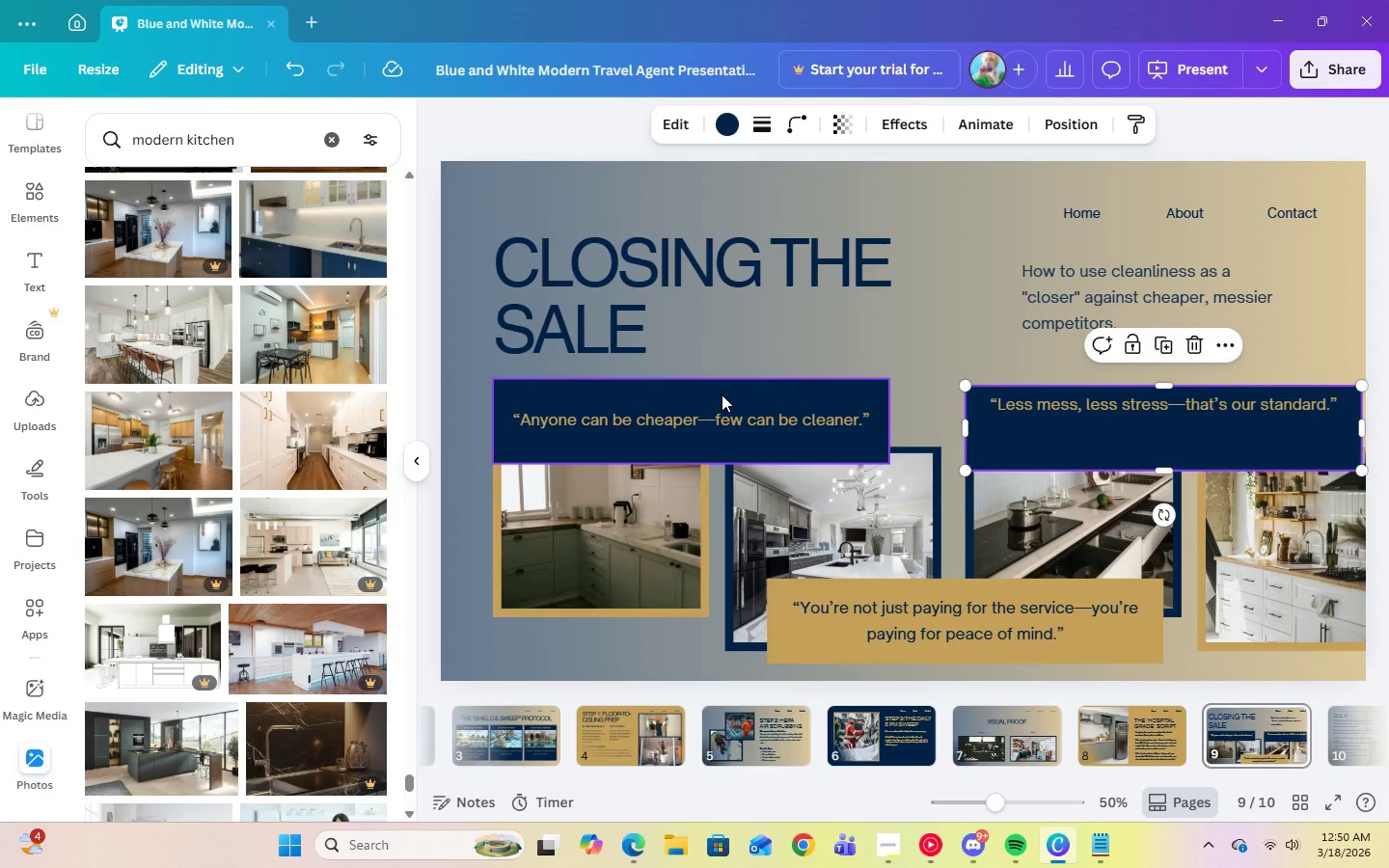 
wait(5.77)
 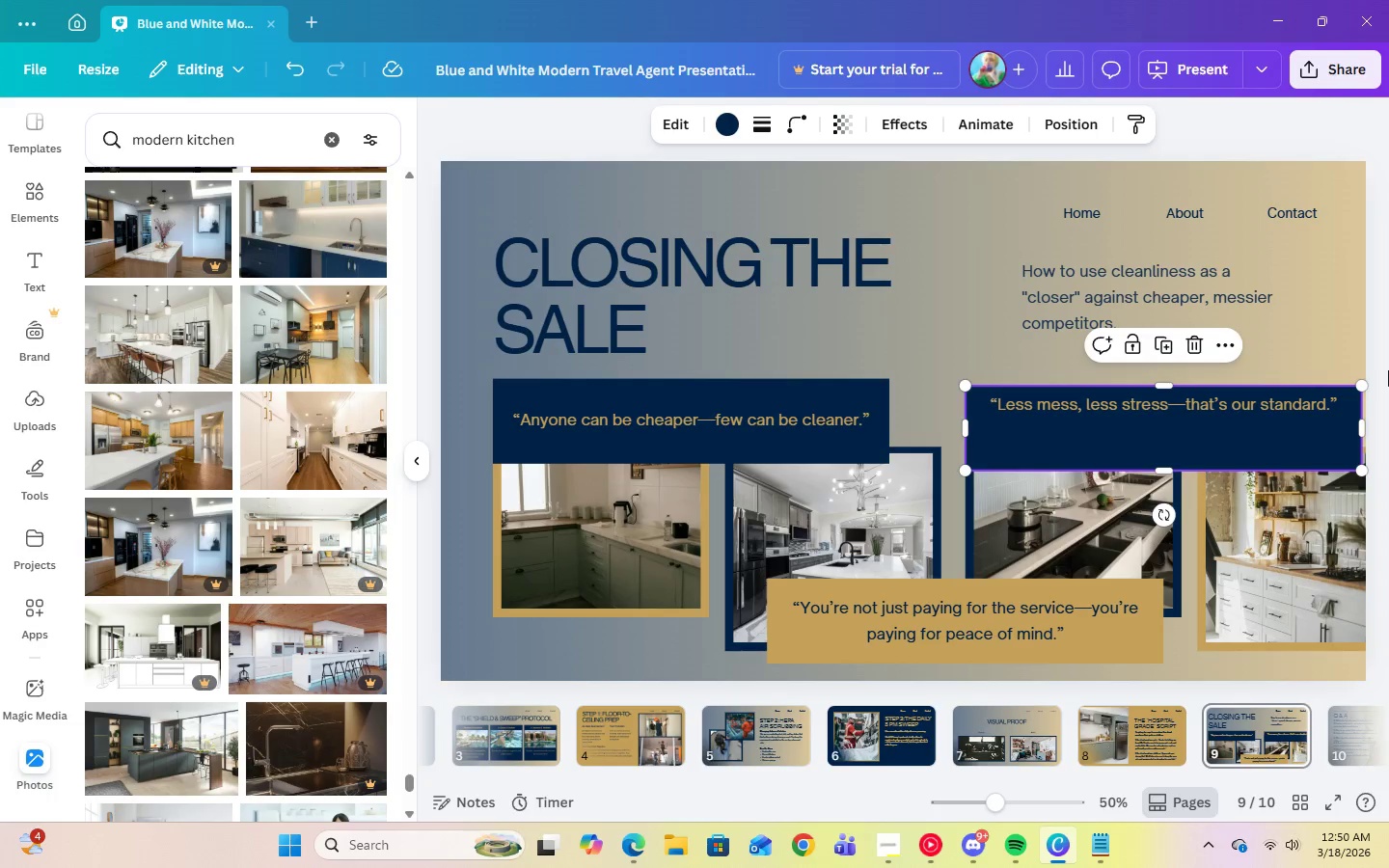 
left_click_drag(start_coordinate=[648, 388], to_coordinate=[649, 409])
 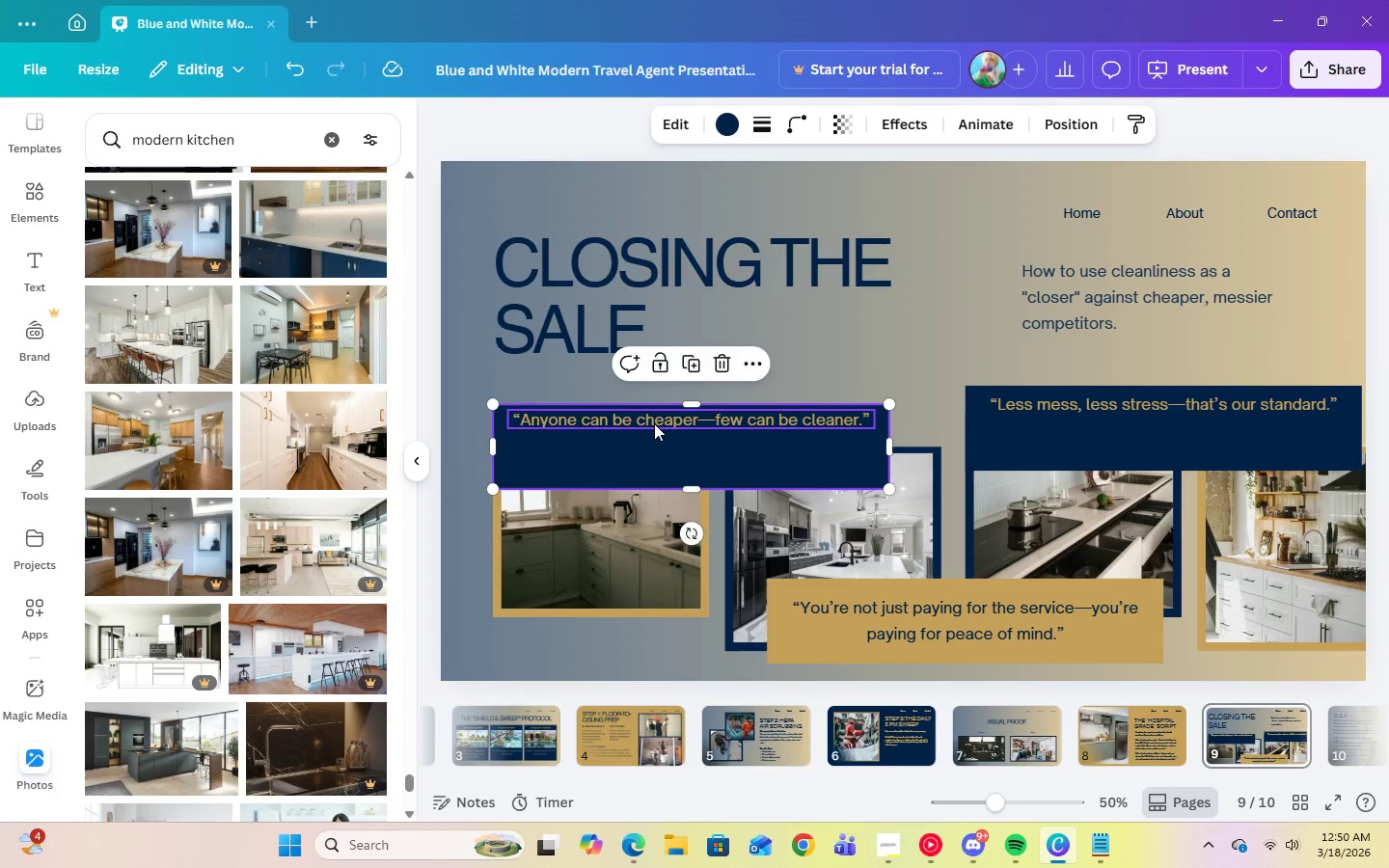 
left_click_drag(start_coordinate=[654, 423], to_coordinate=[654, 448])
 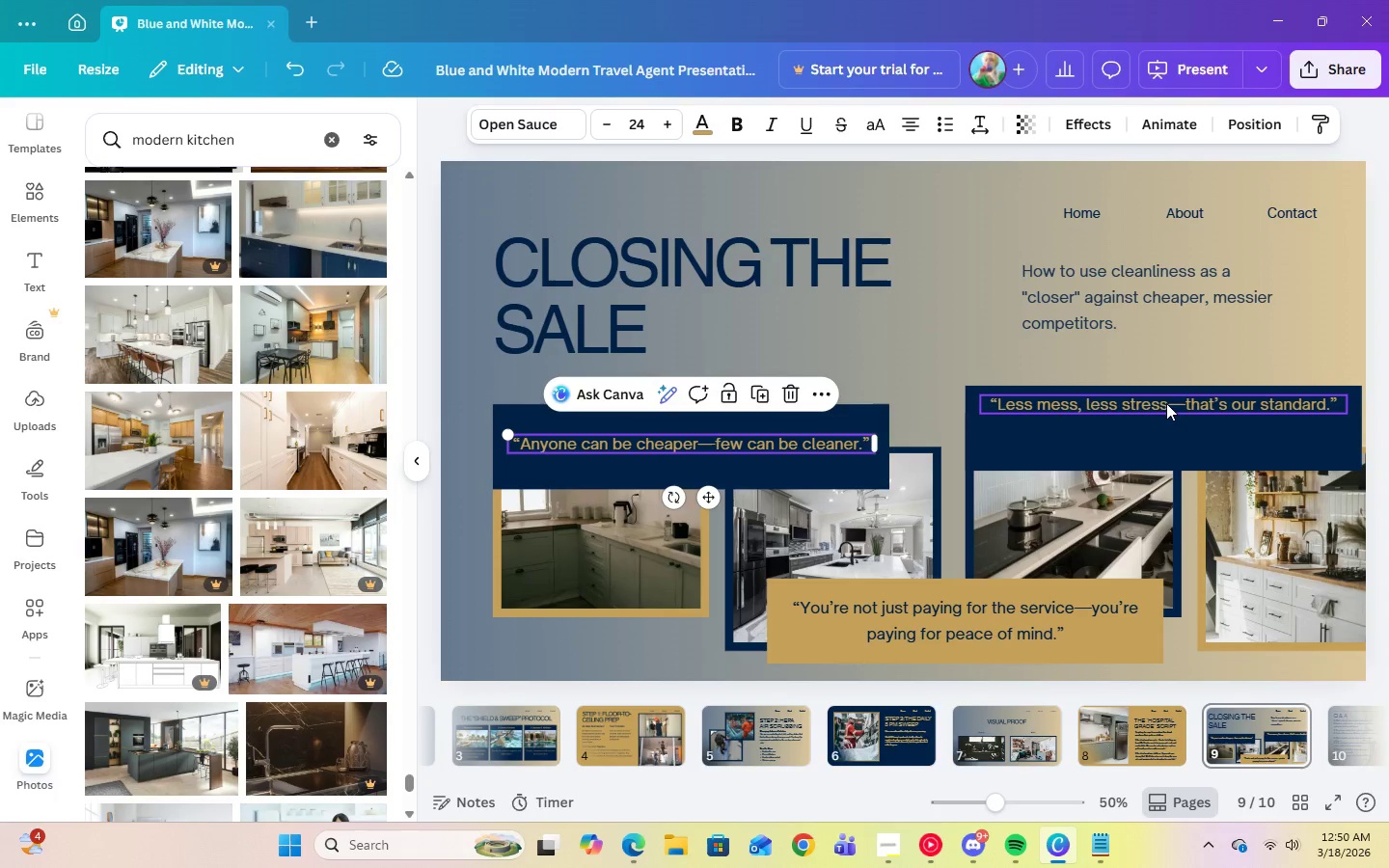 
left_click_drag(start_coordinate=[1165, 402], to_coordinate=[1164, 426])
 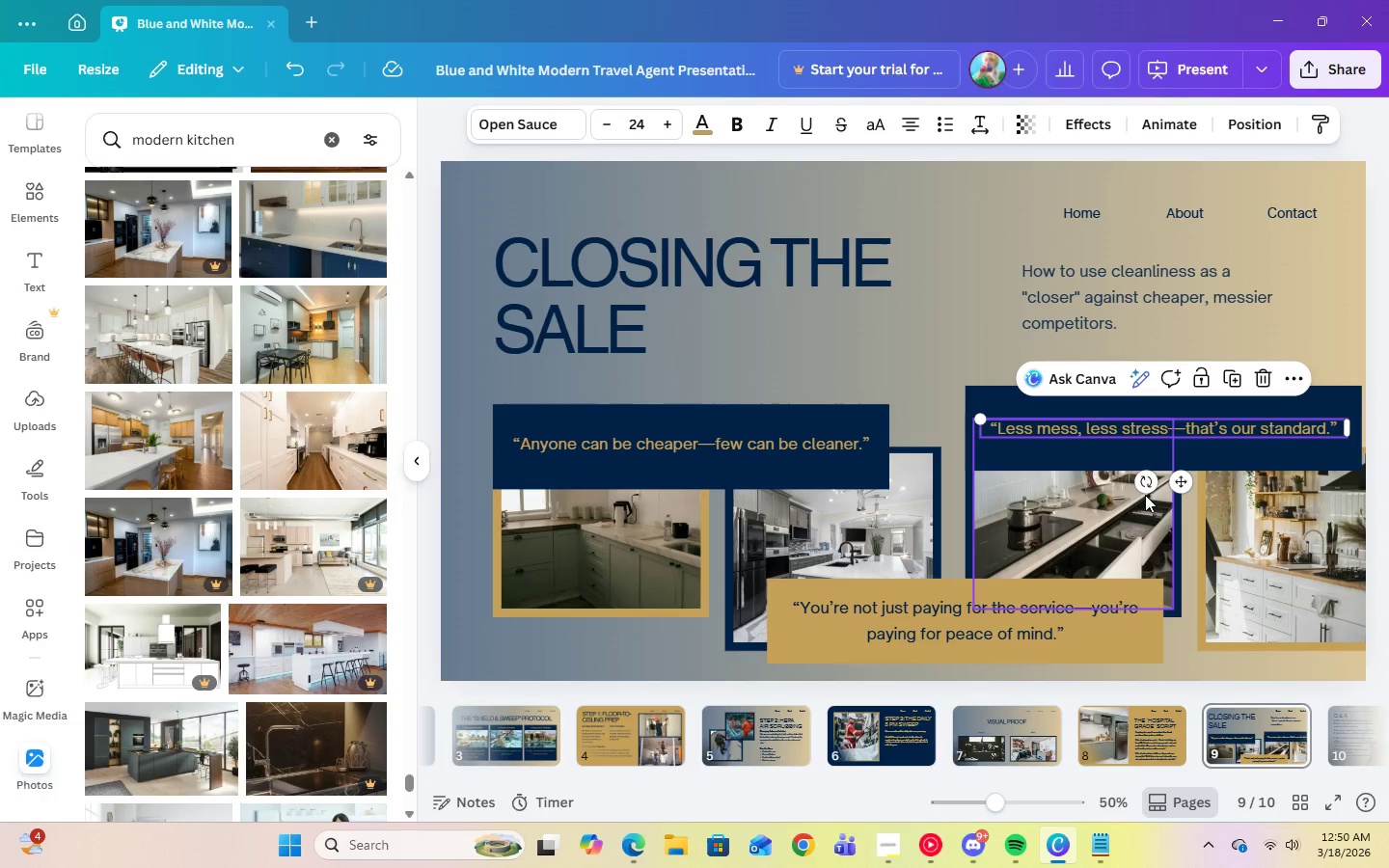 
left_click([1290, 346])
 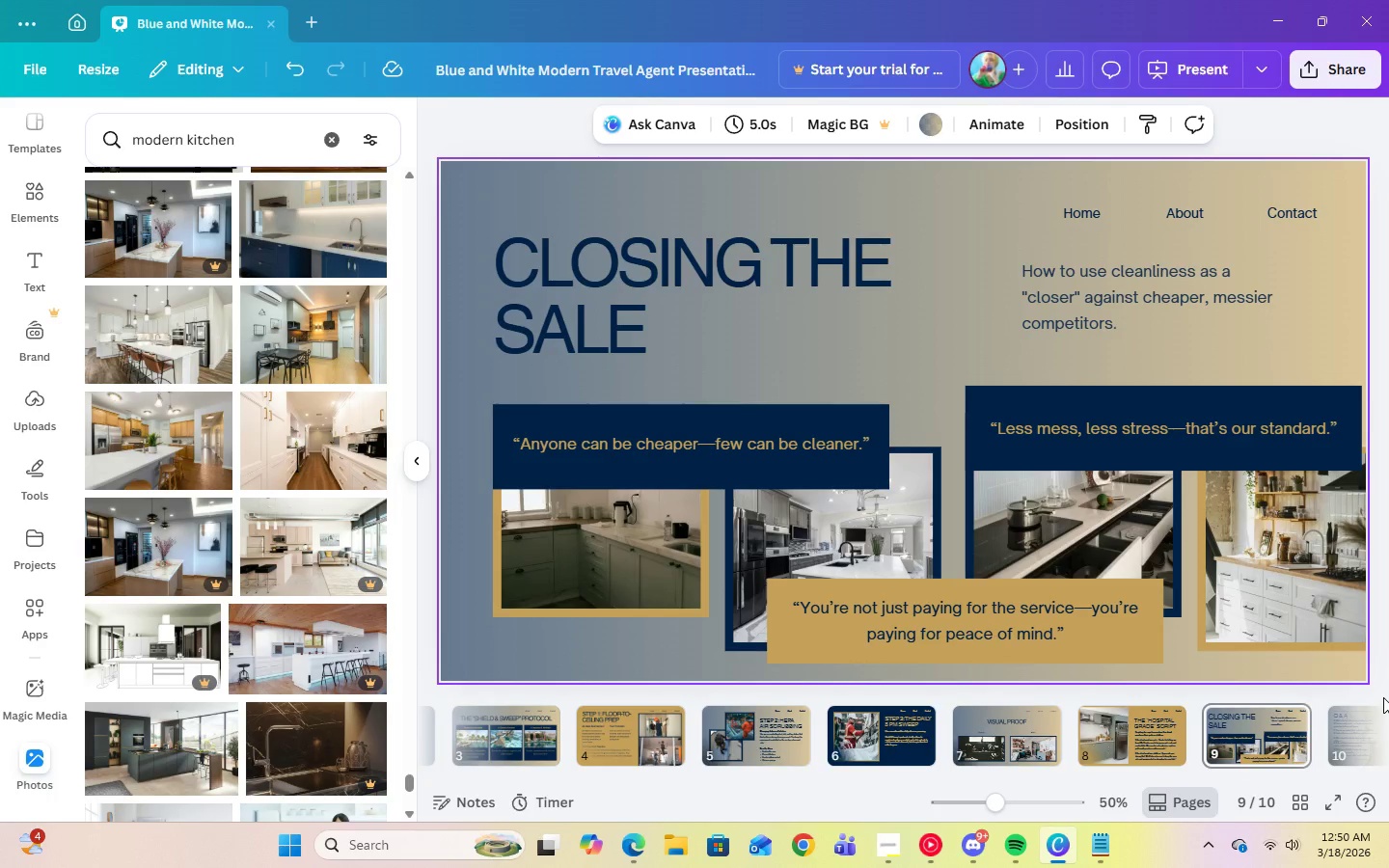 
wait(13.39)
 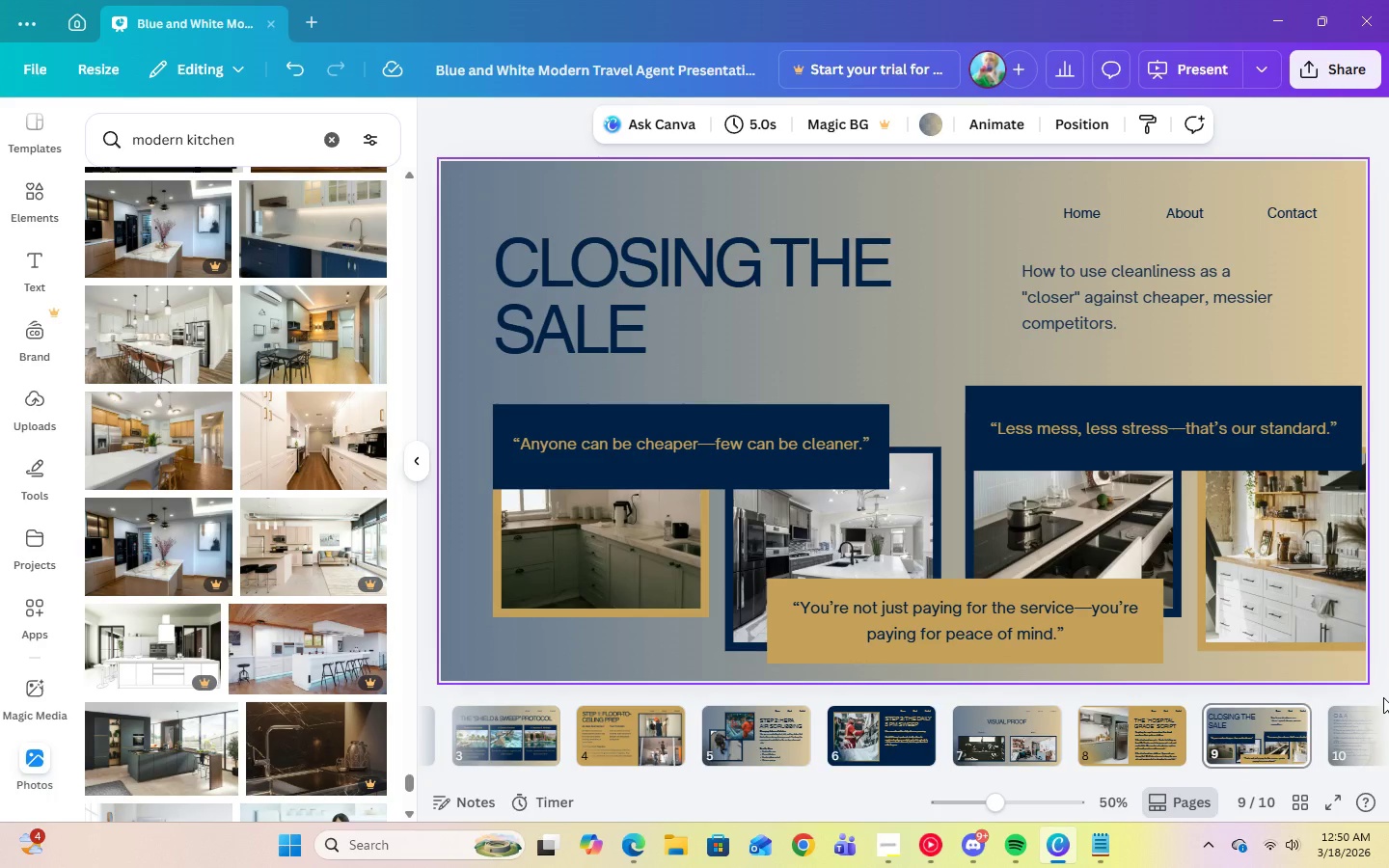 
double_click([288, 70])
 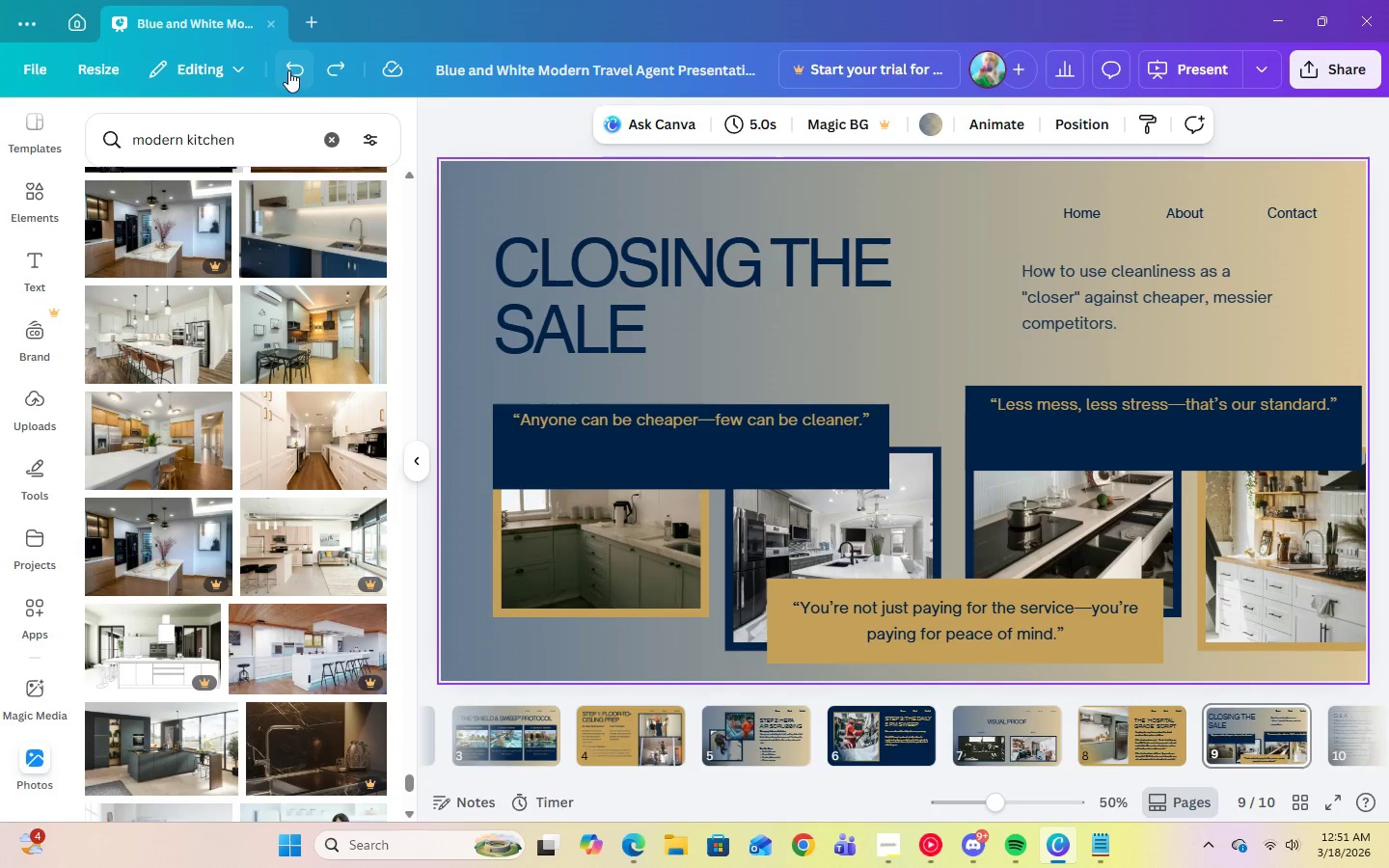 
triple_click([288, 70])
 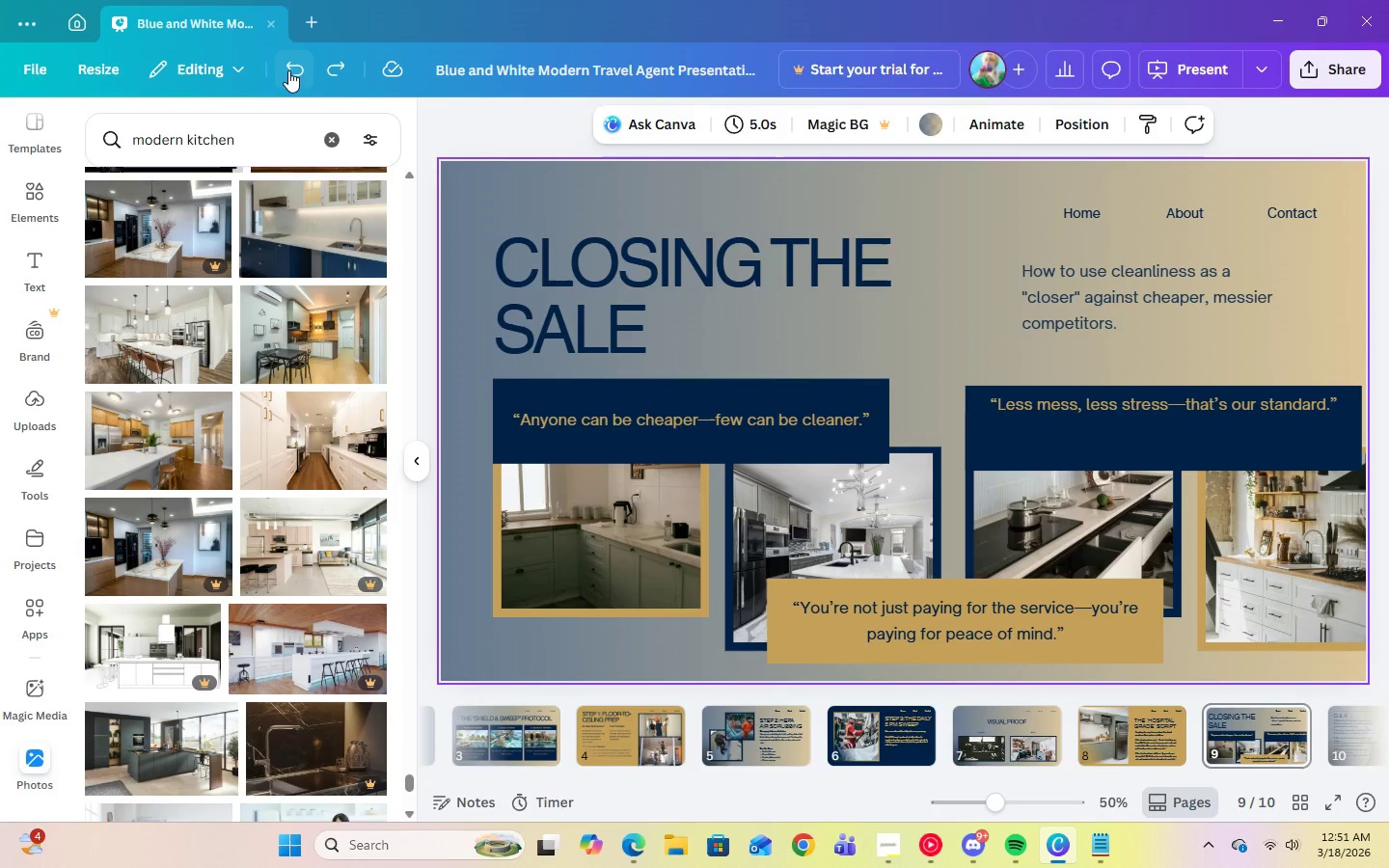 
triple_click([288, 70])
 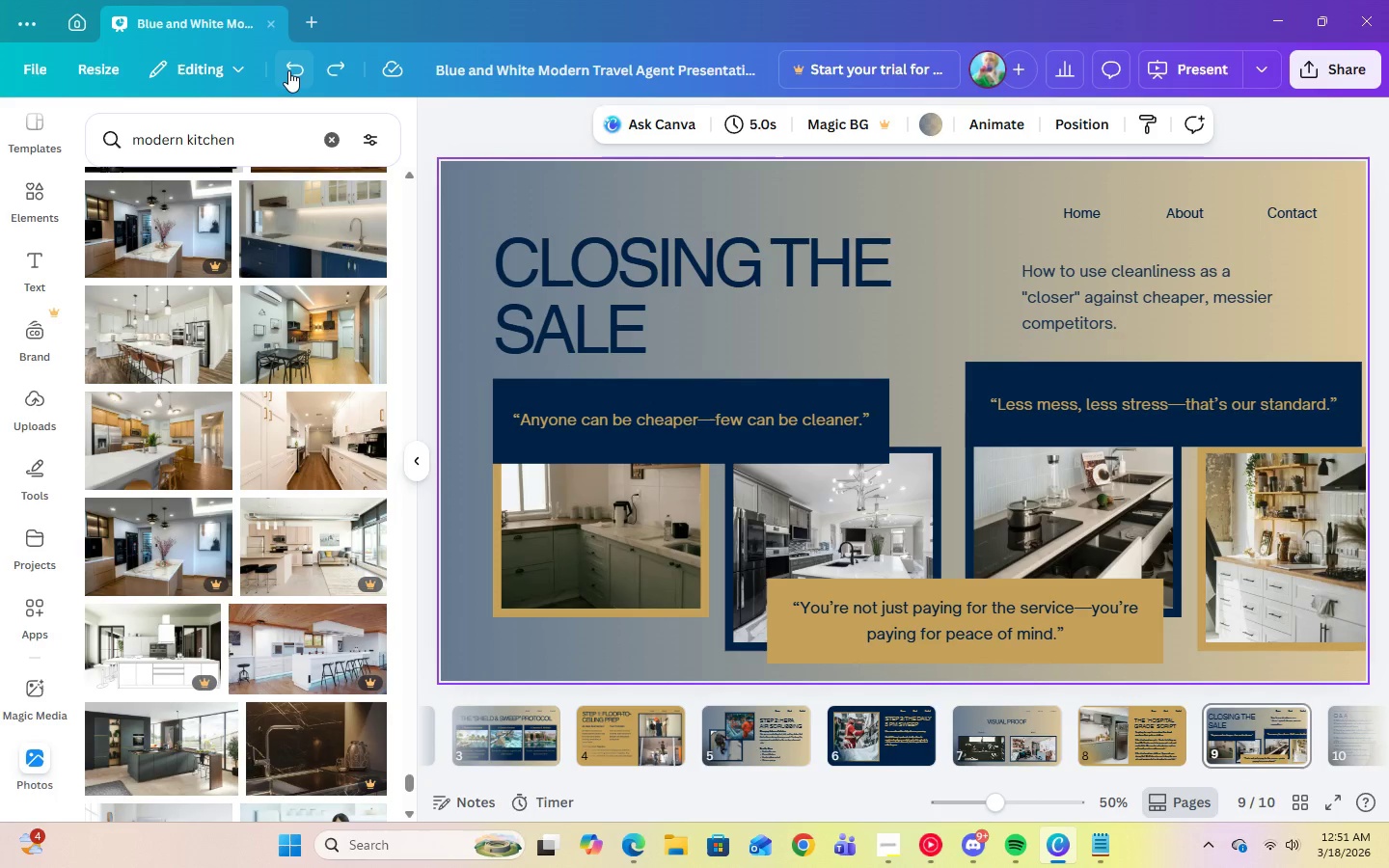 
left_click([288, 70])
 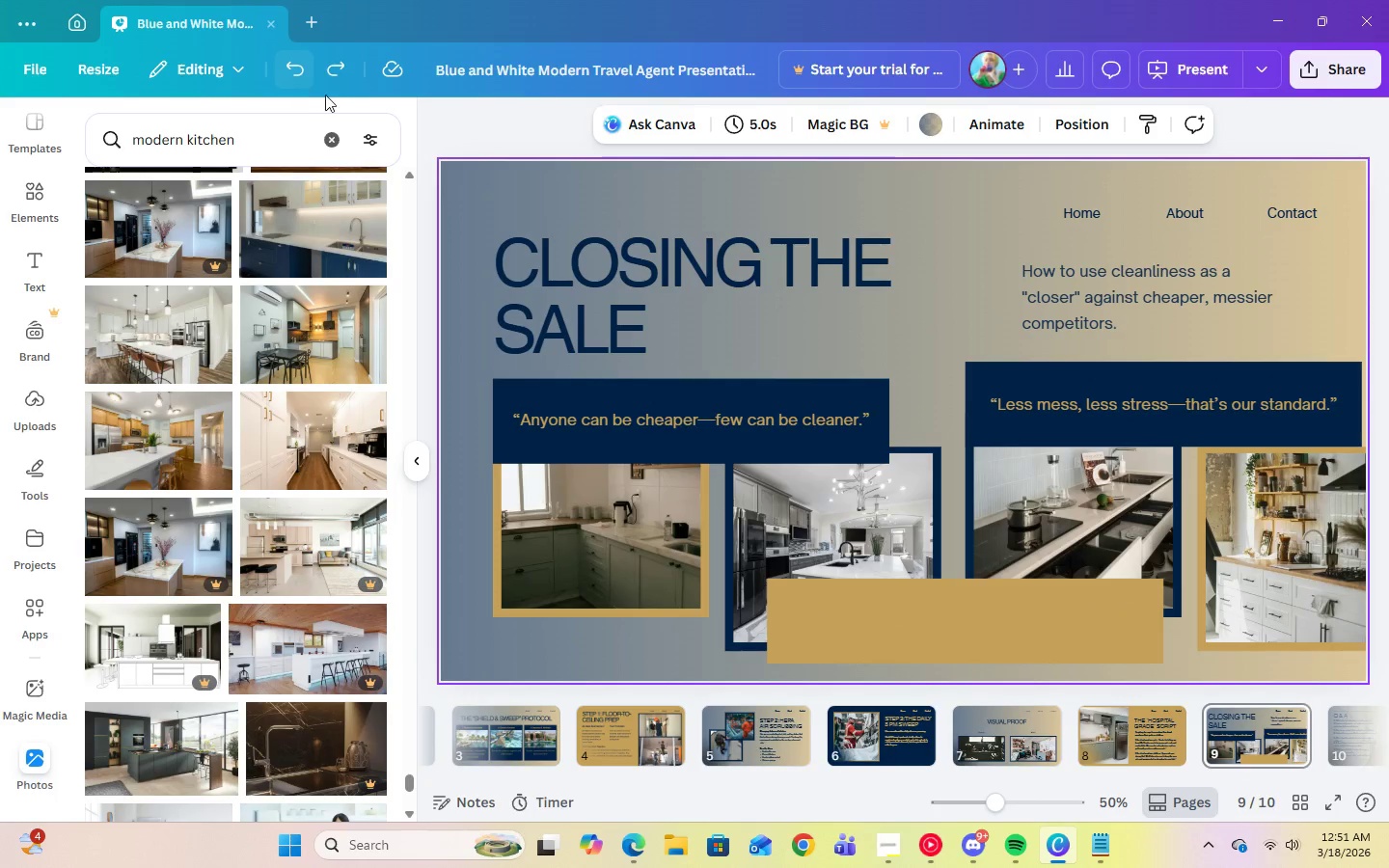 
left_click([318, 81])
 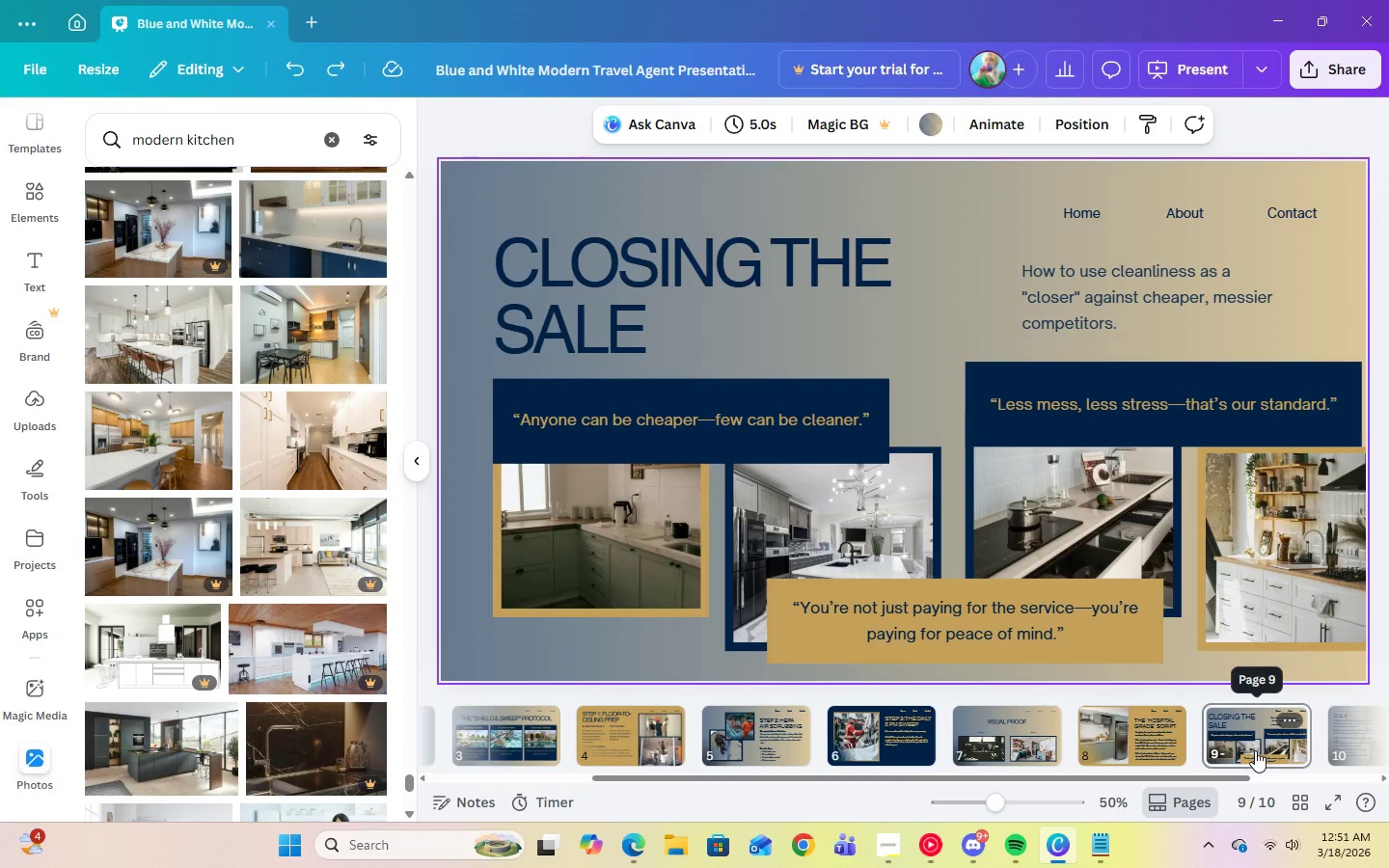 
wait(5.48)
 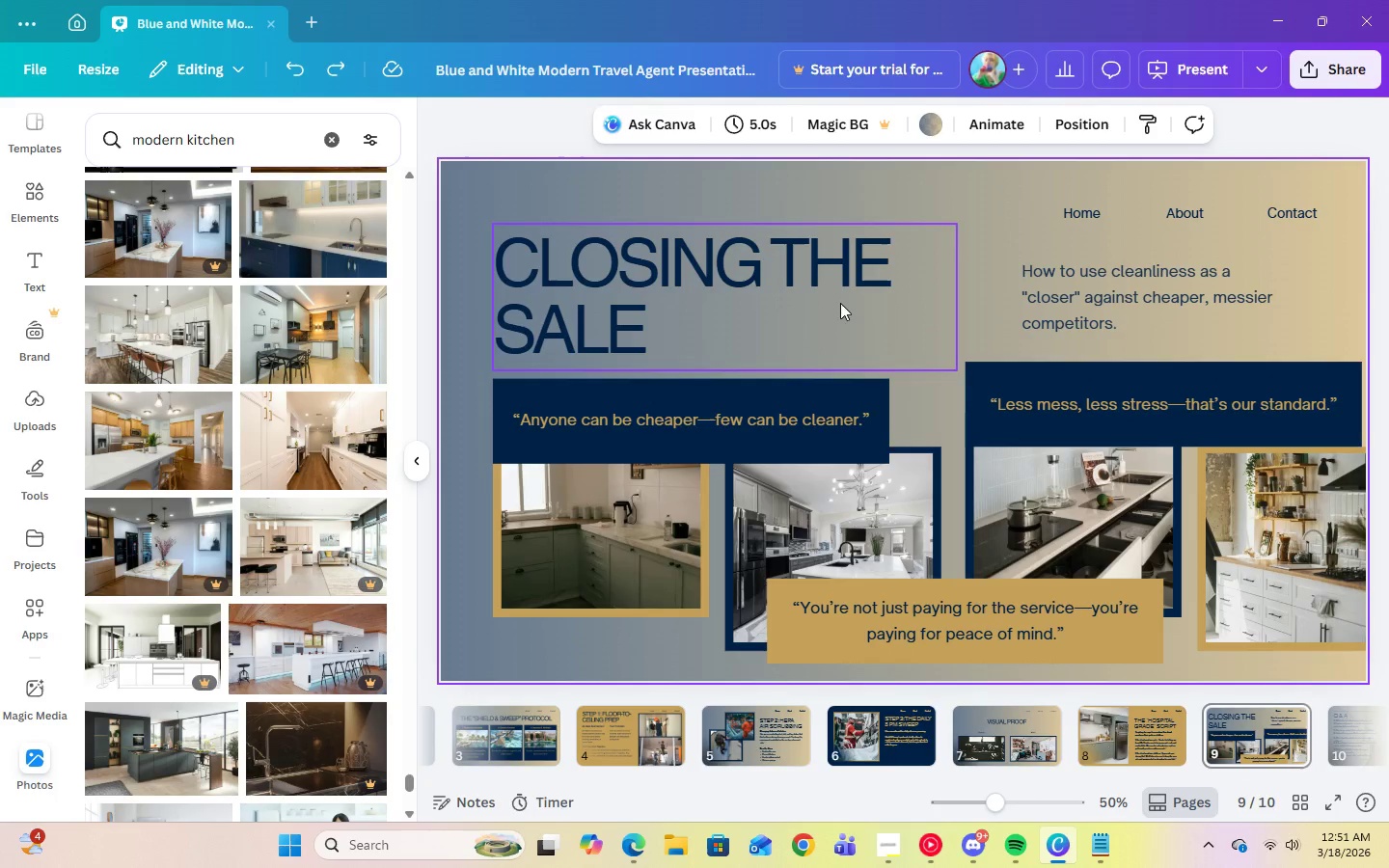 
left_click([1250, 746])
 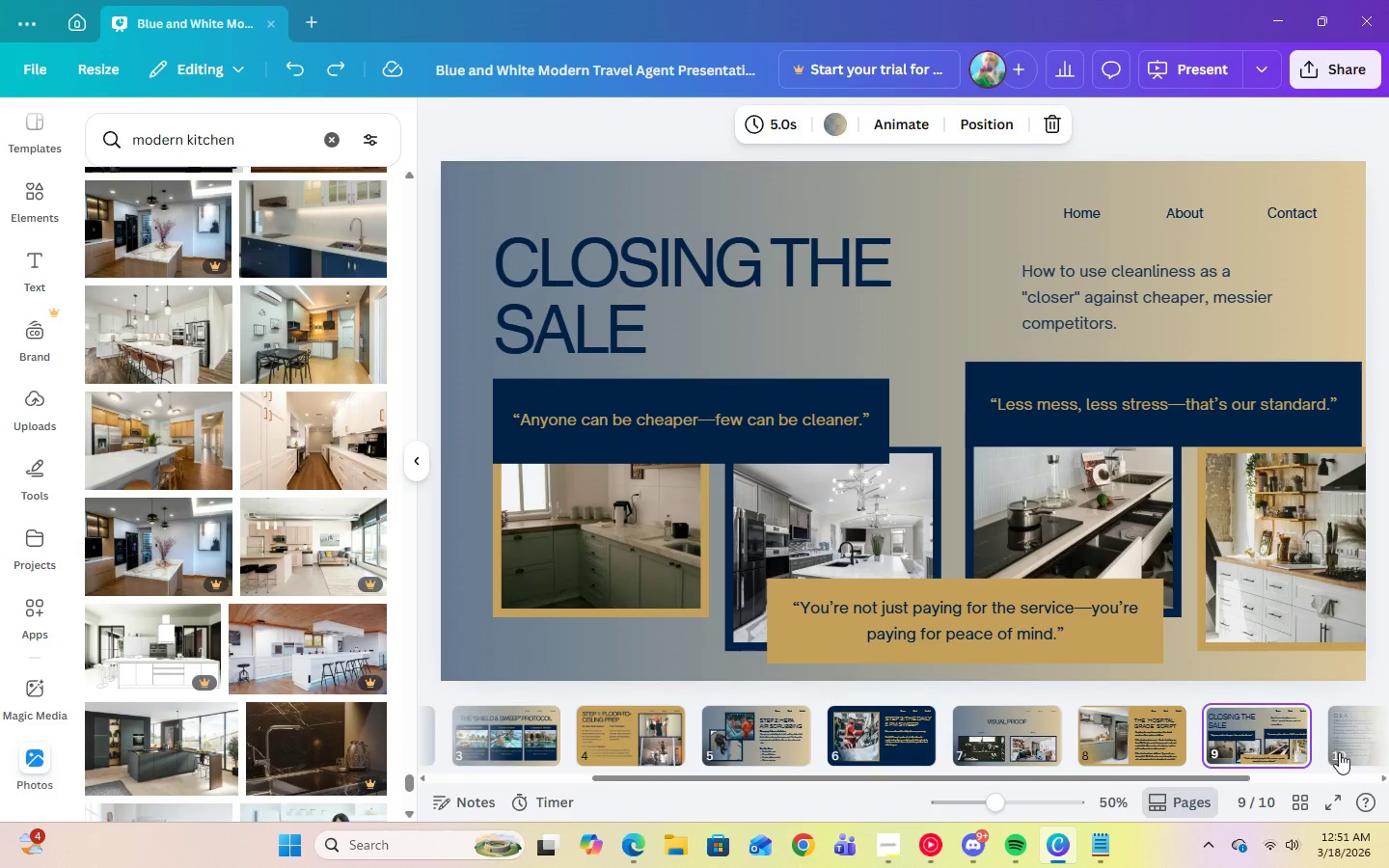 
left_click([1341, 752])
 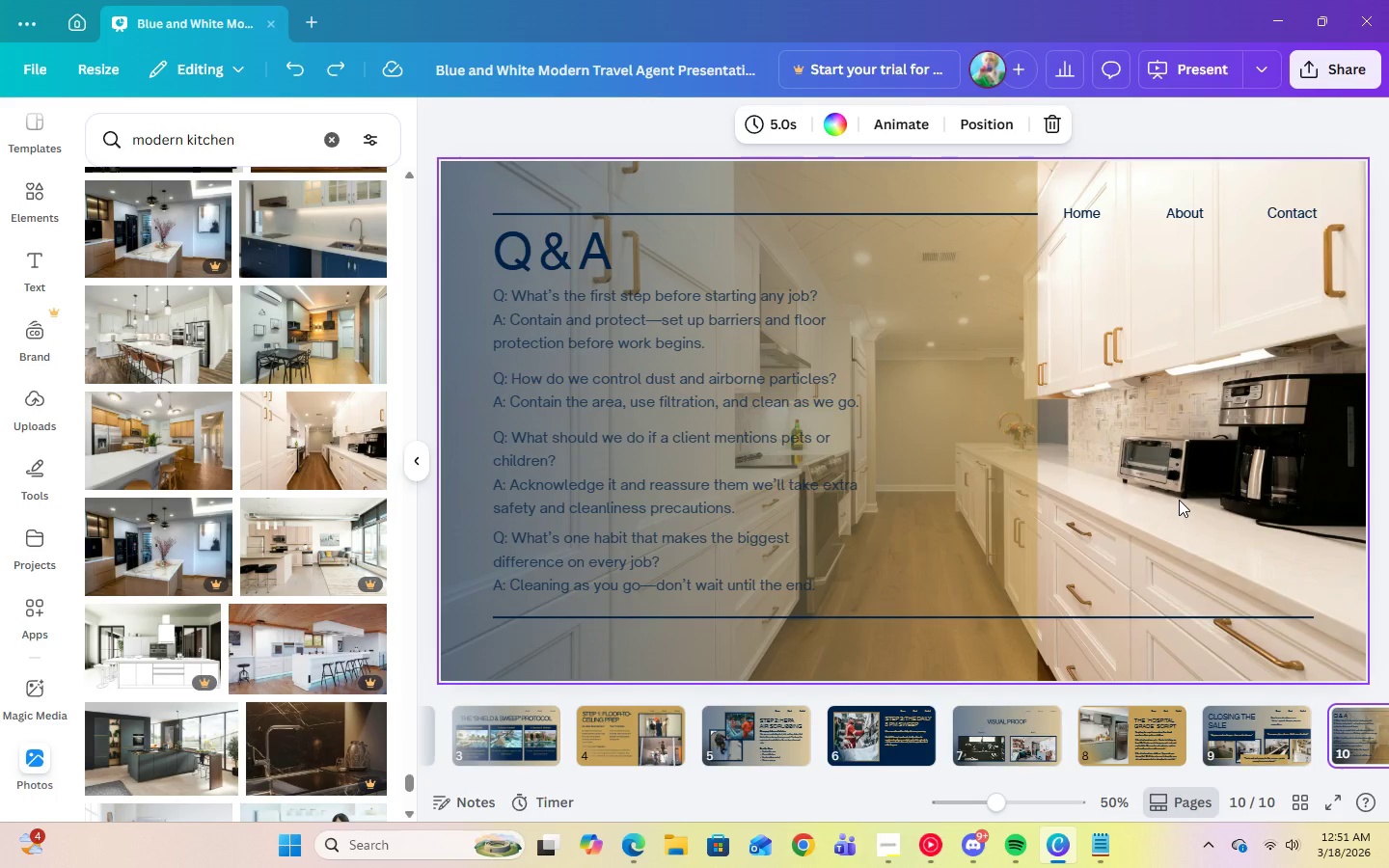 
wait(6.14)
 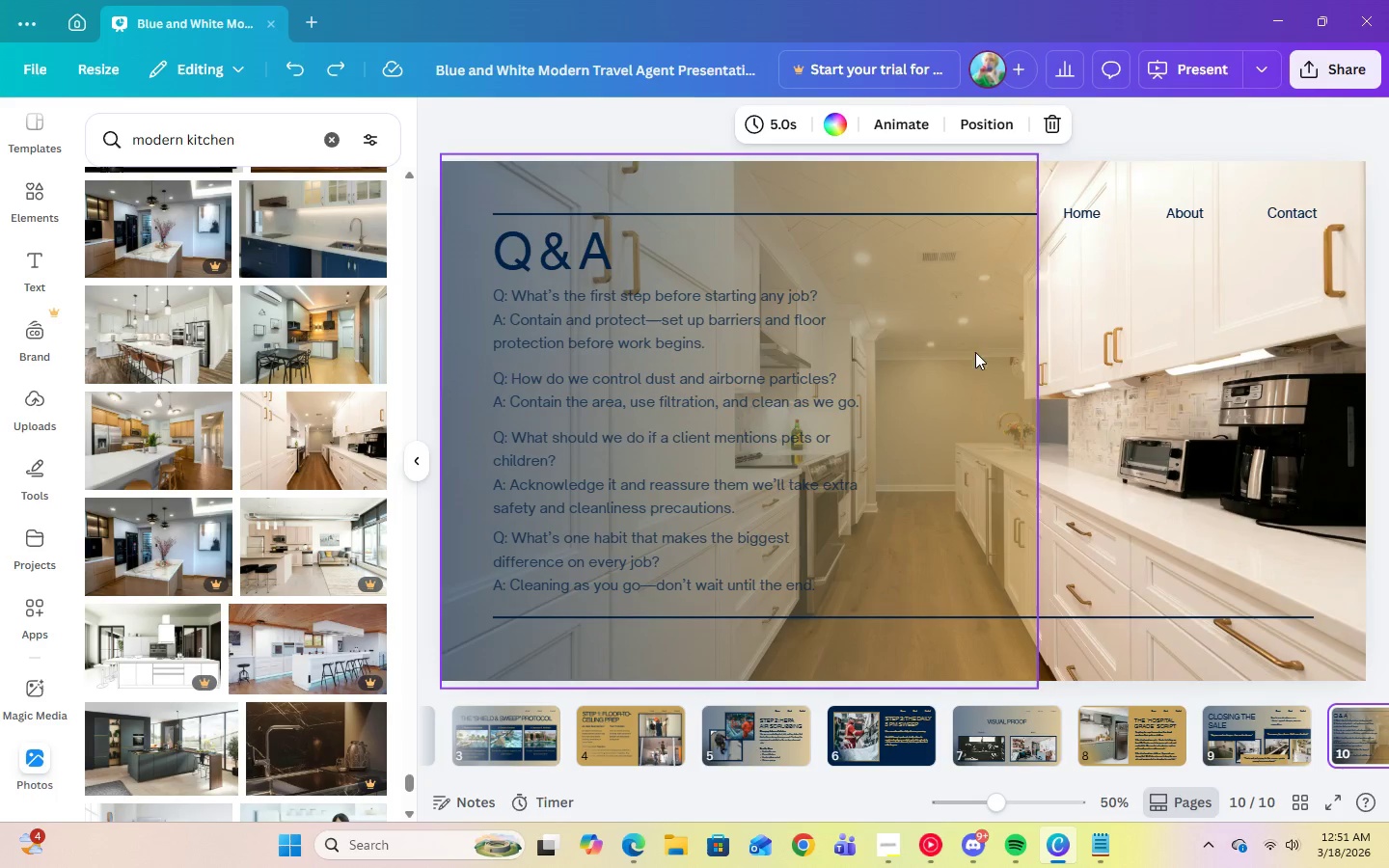 
left_click([1330, 735])
 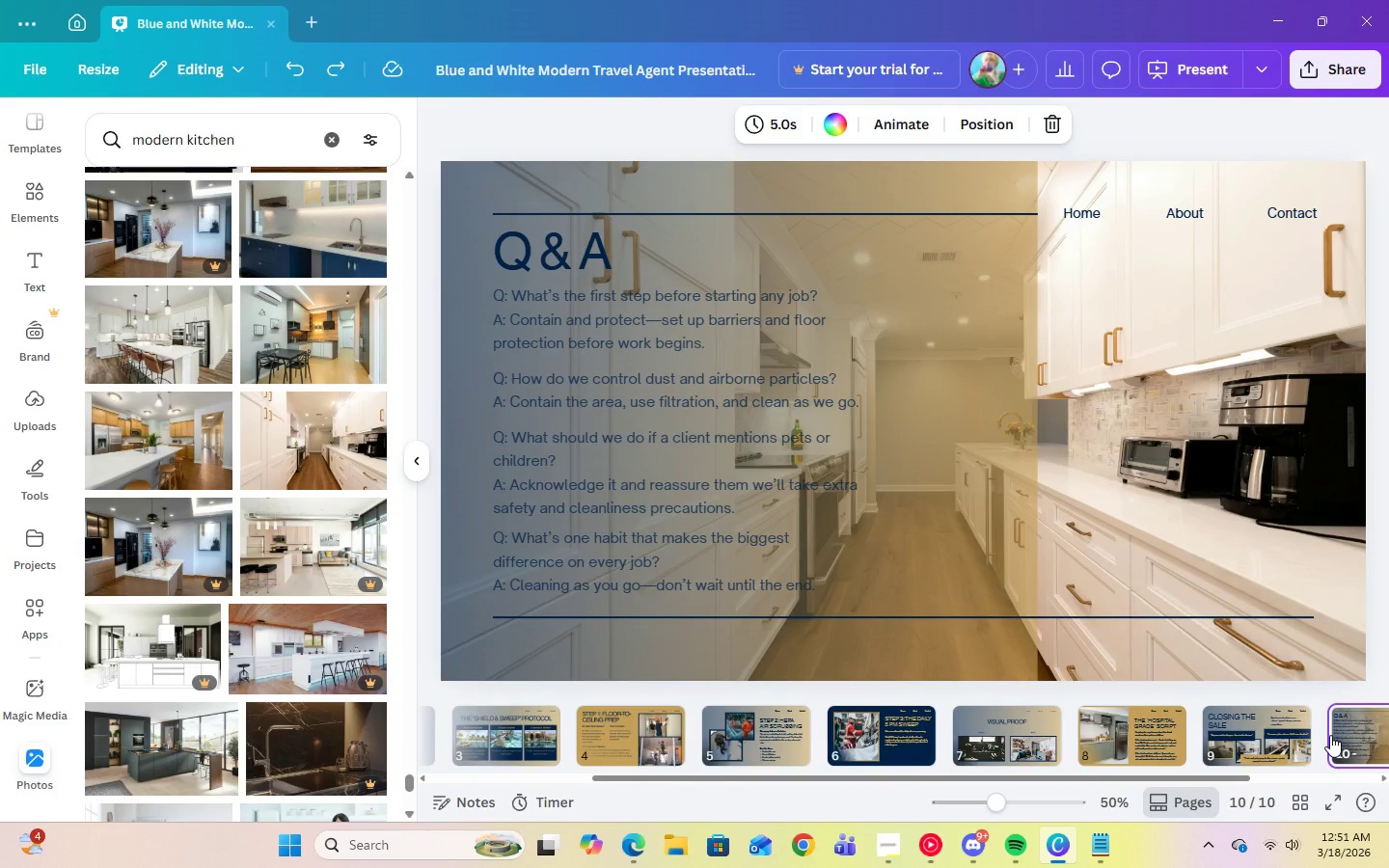 
key(ArrowLeft)
 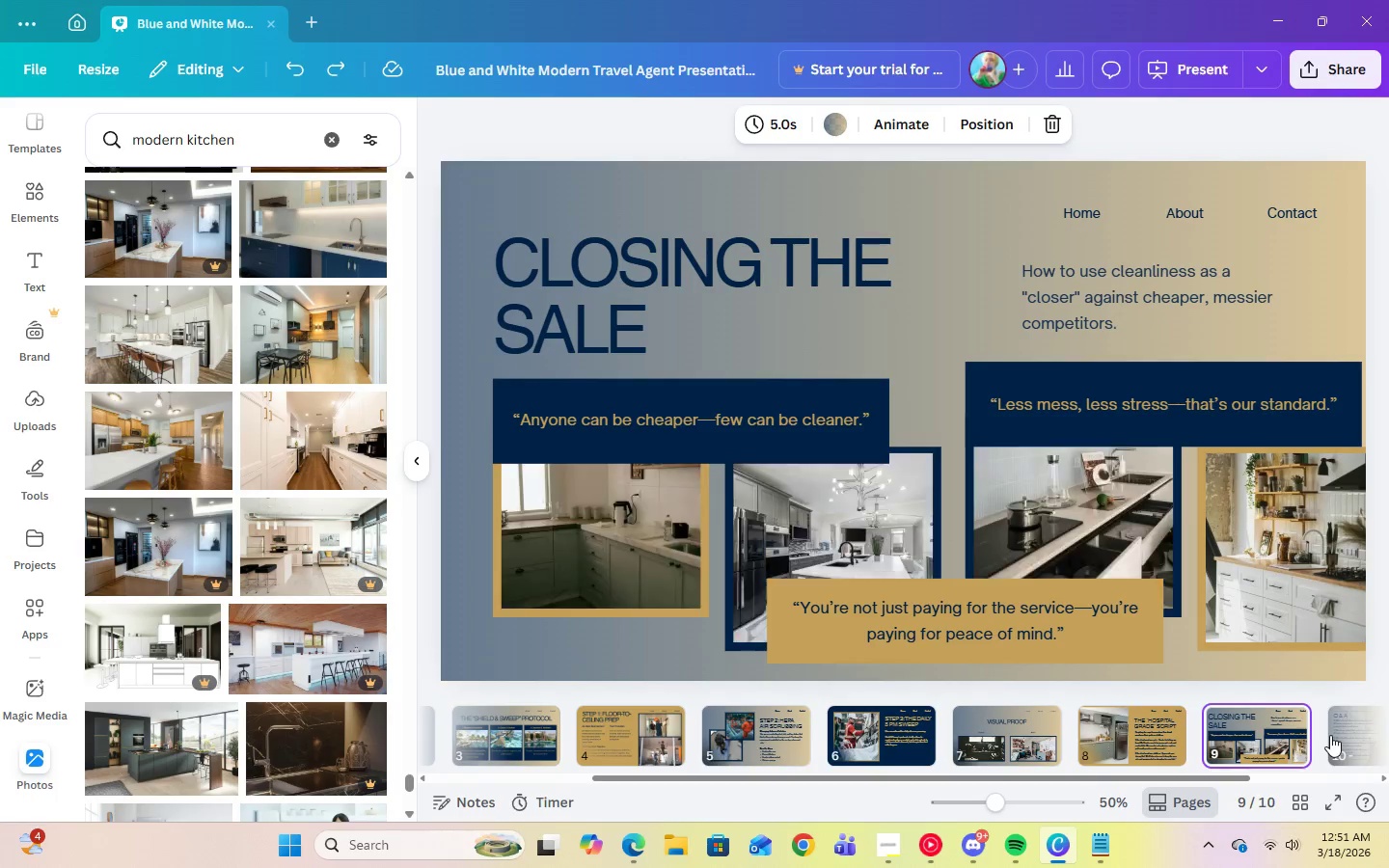 
key(ArrowLeft)
 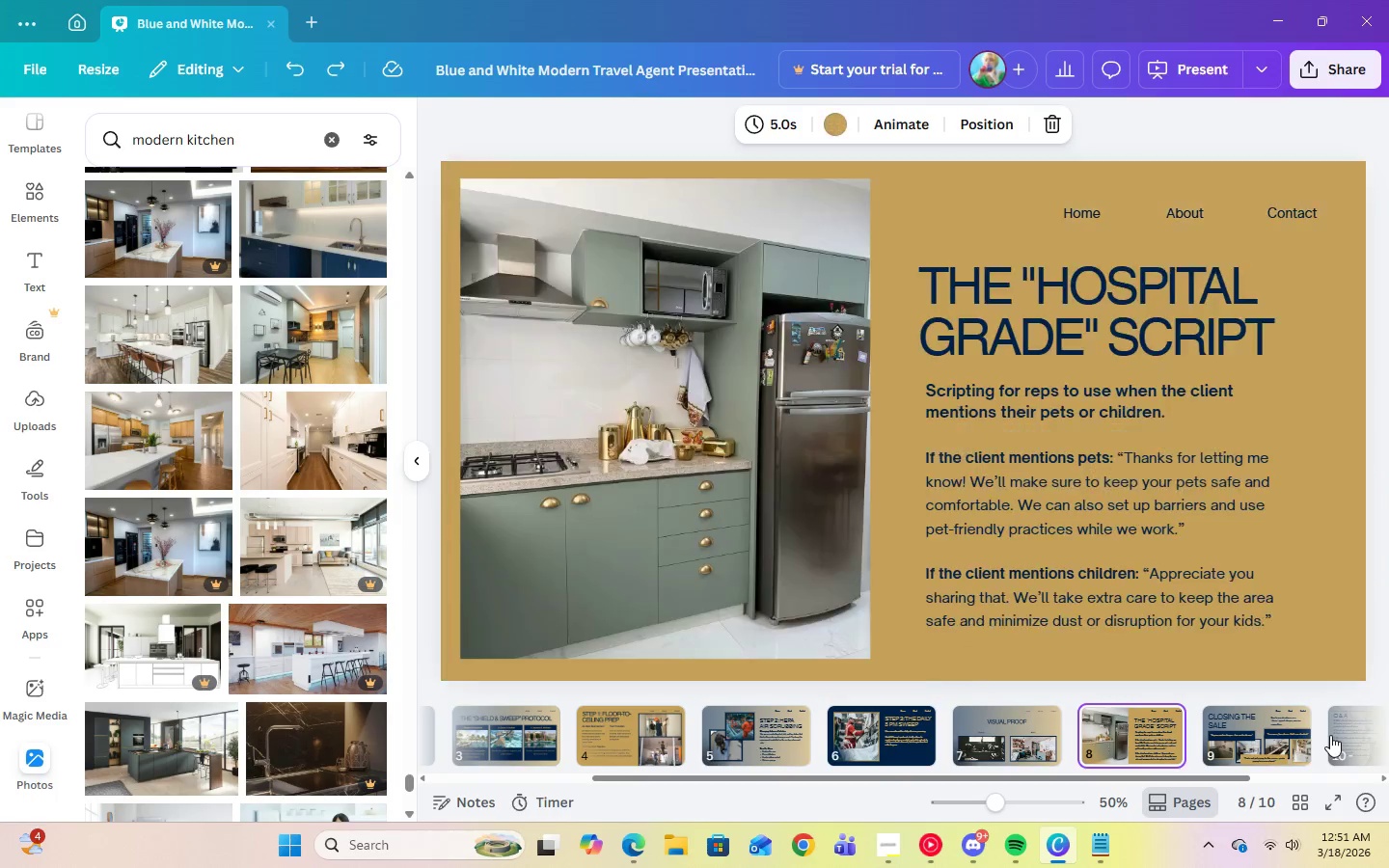 
key(ArrowLeft)
 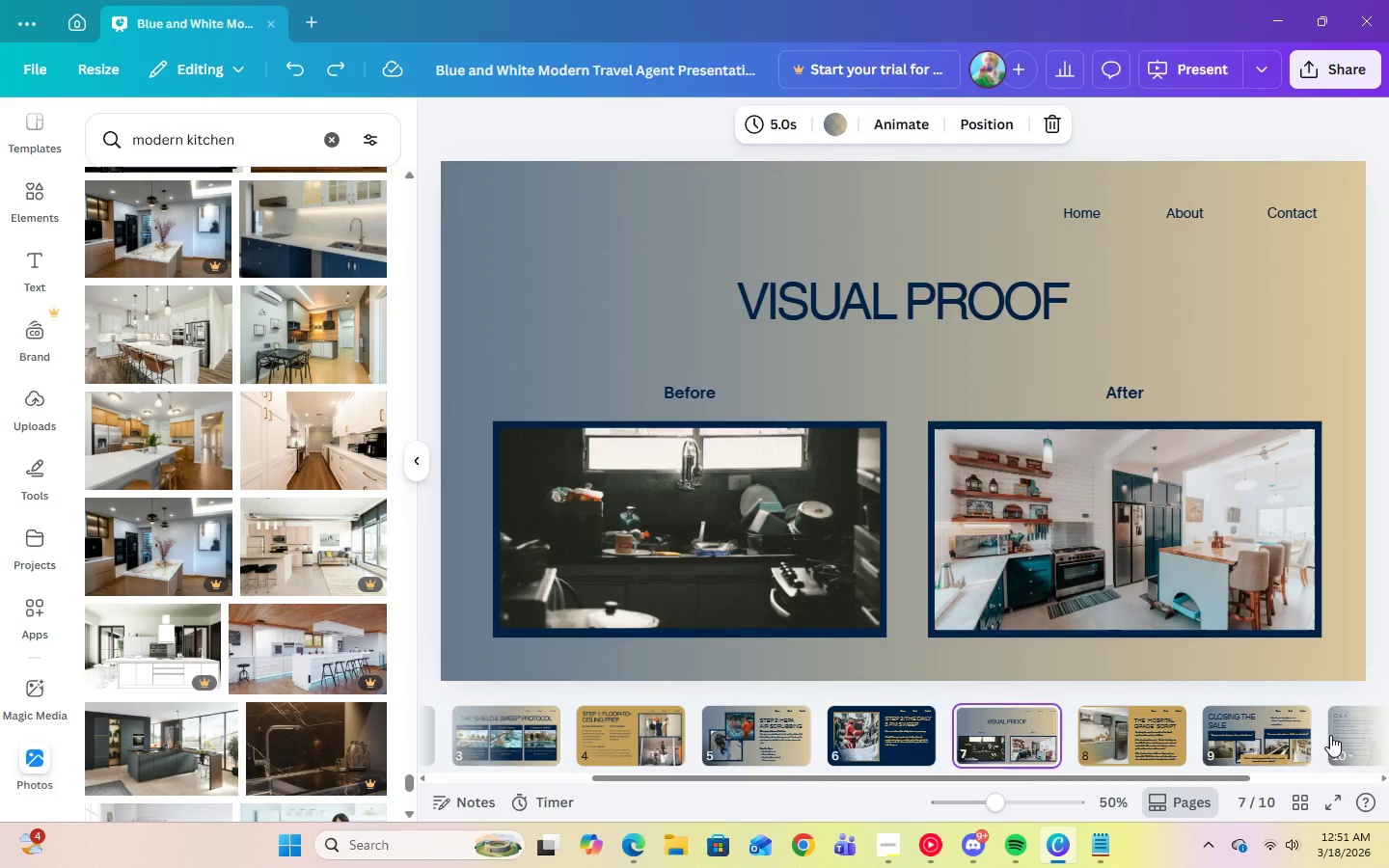 
key(ArrowLeft)
 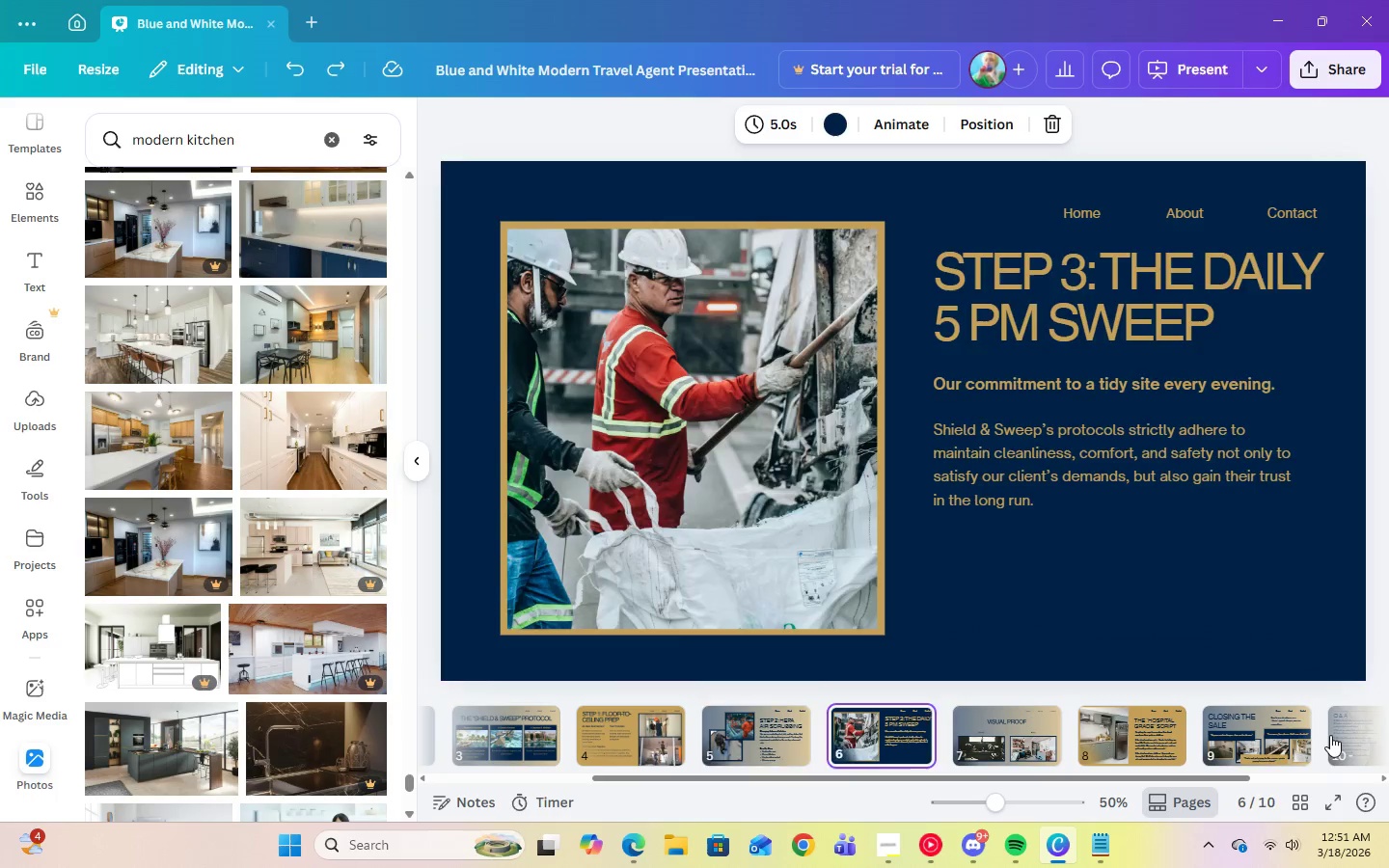 
key(ArrowLeft)
 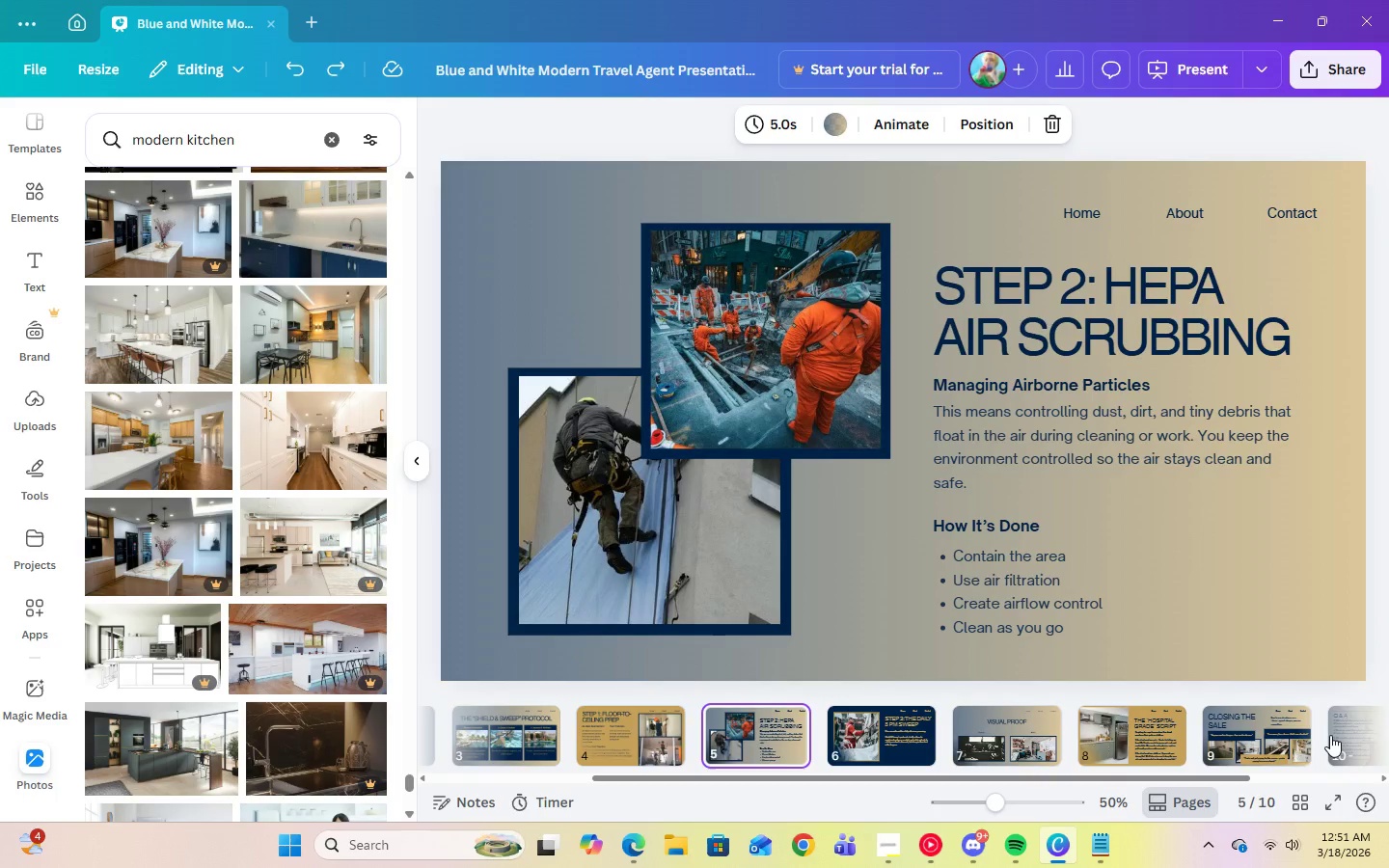 
key(ArrowLeft)
 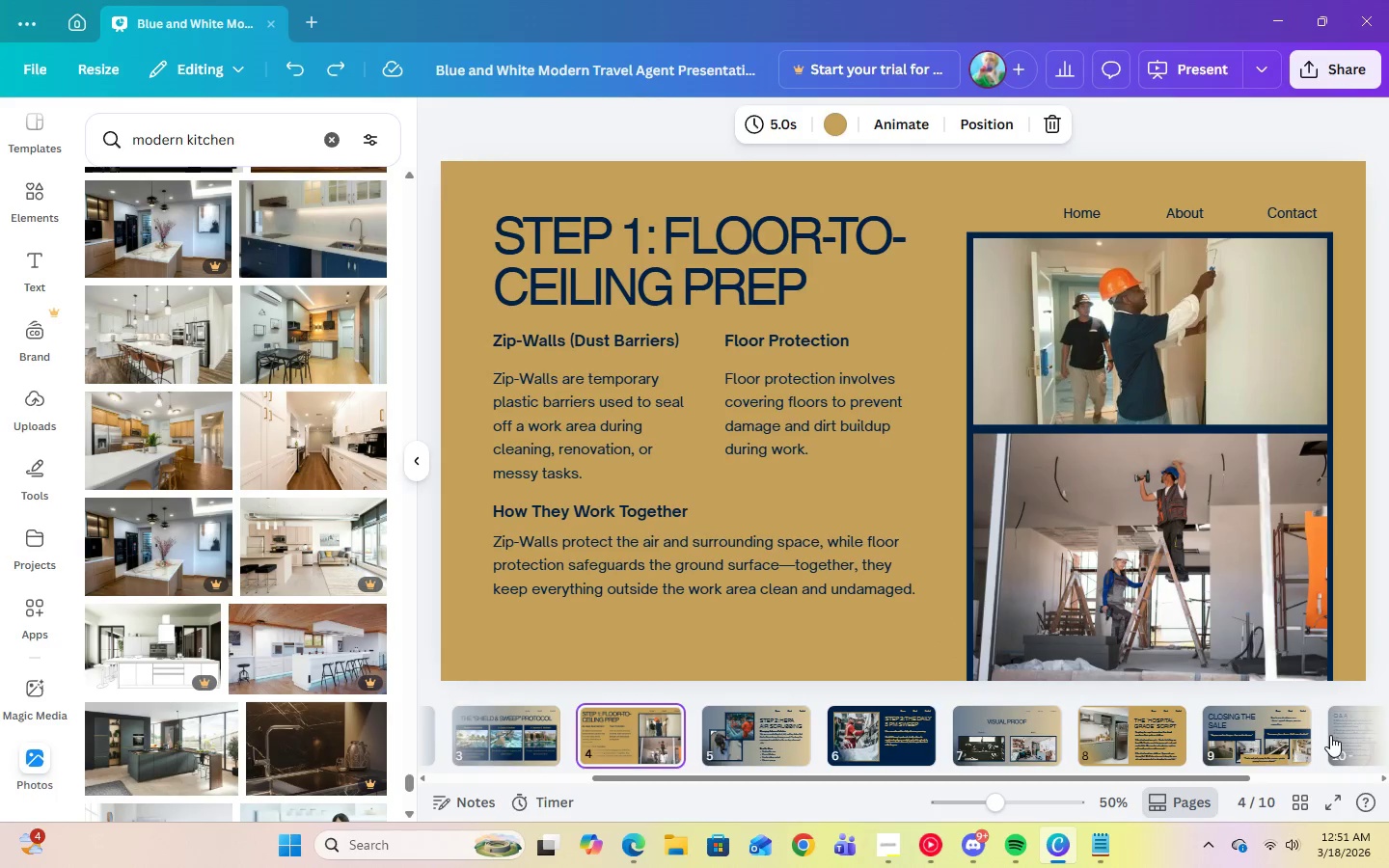 
key(ArrowLeft)
 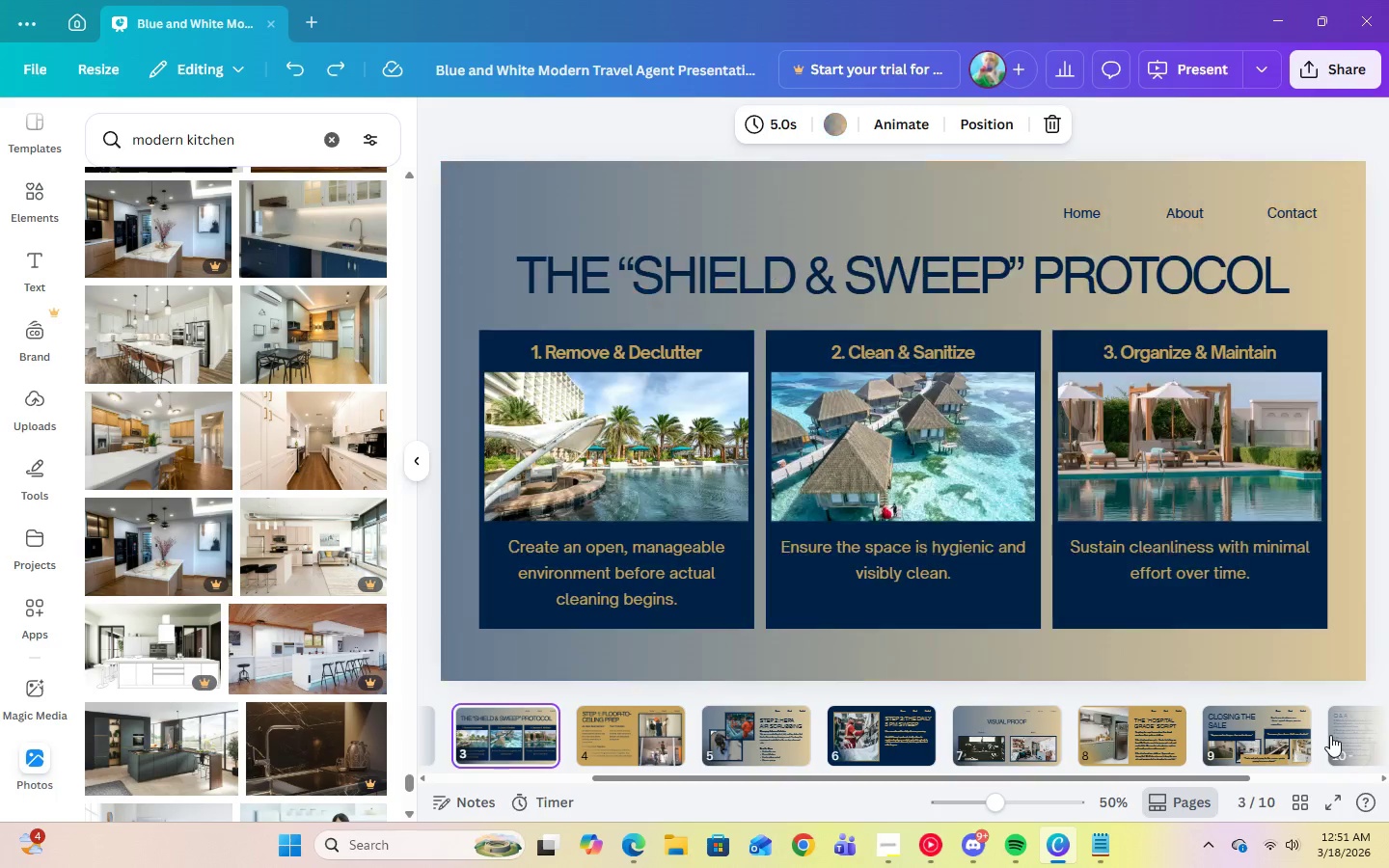 
key(ArrowLeft)
 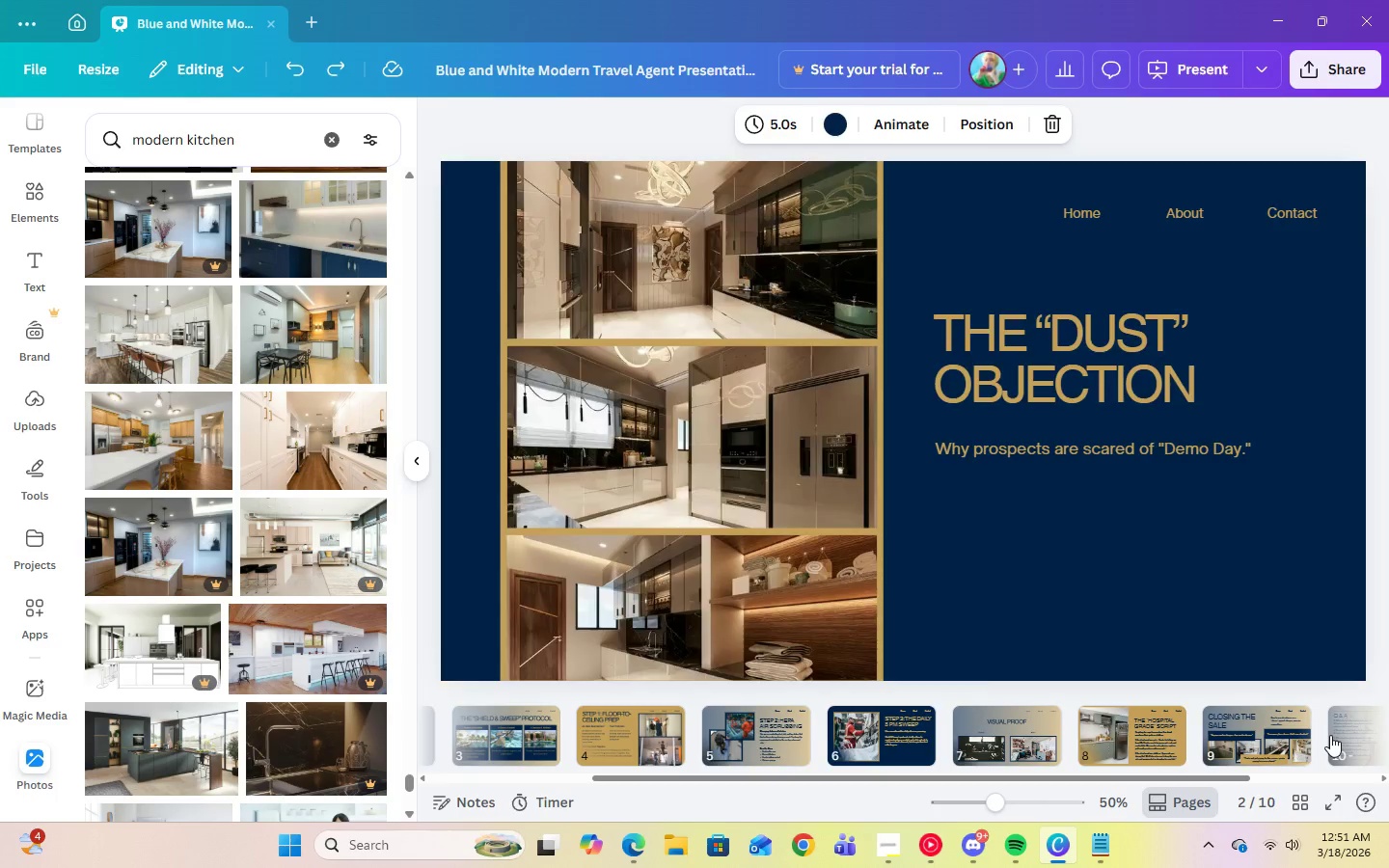 
key(ArrowLeft)
 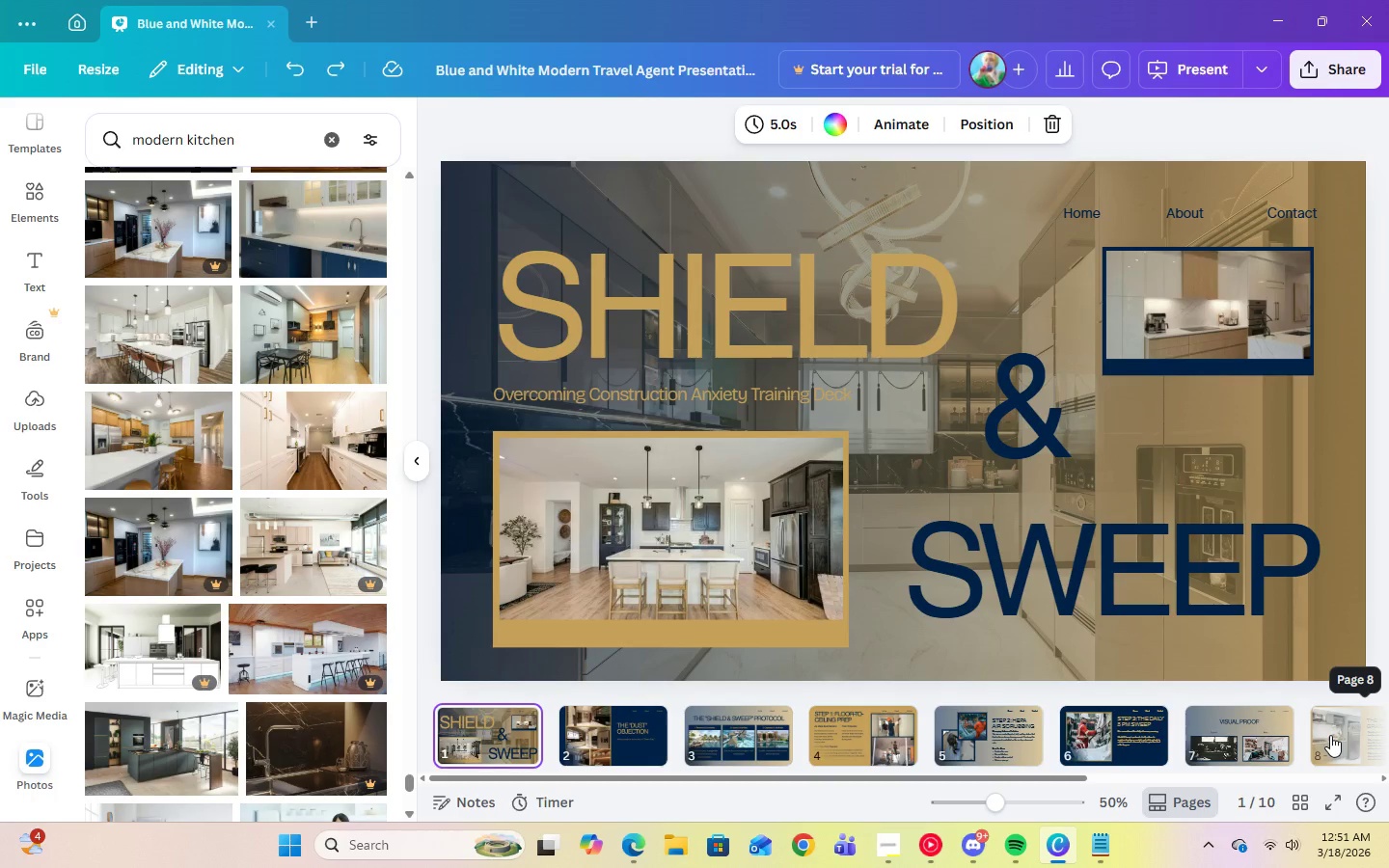 
key(ArrowRight)
 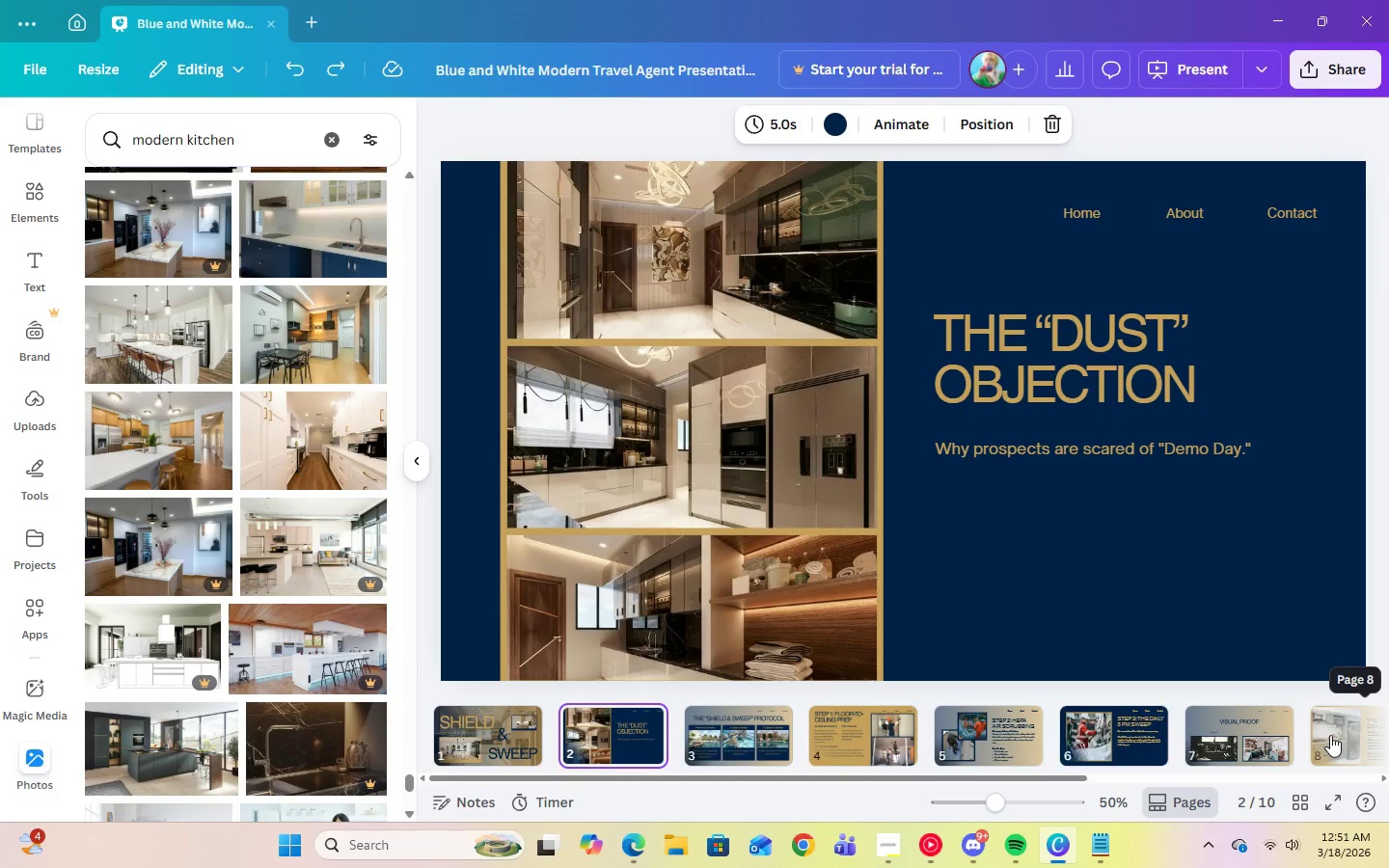 
key(ArrowRight)
 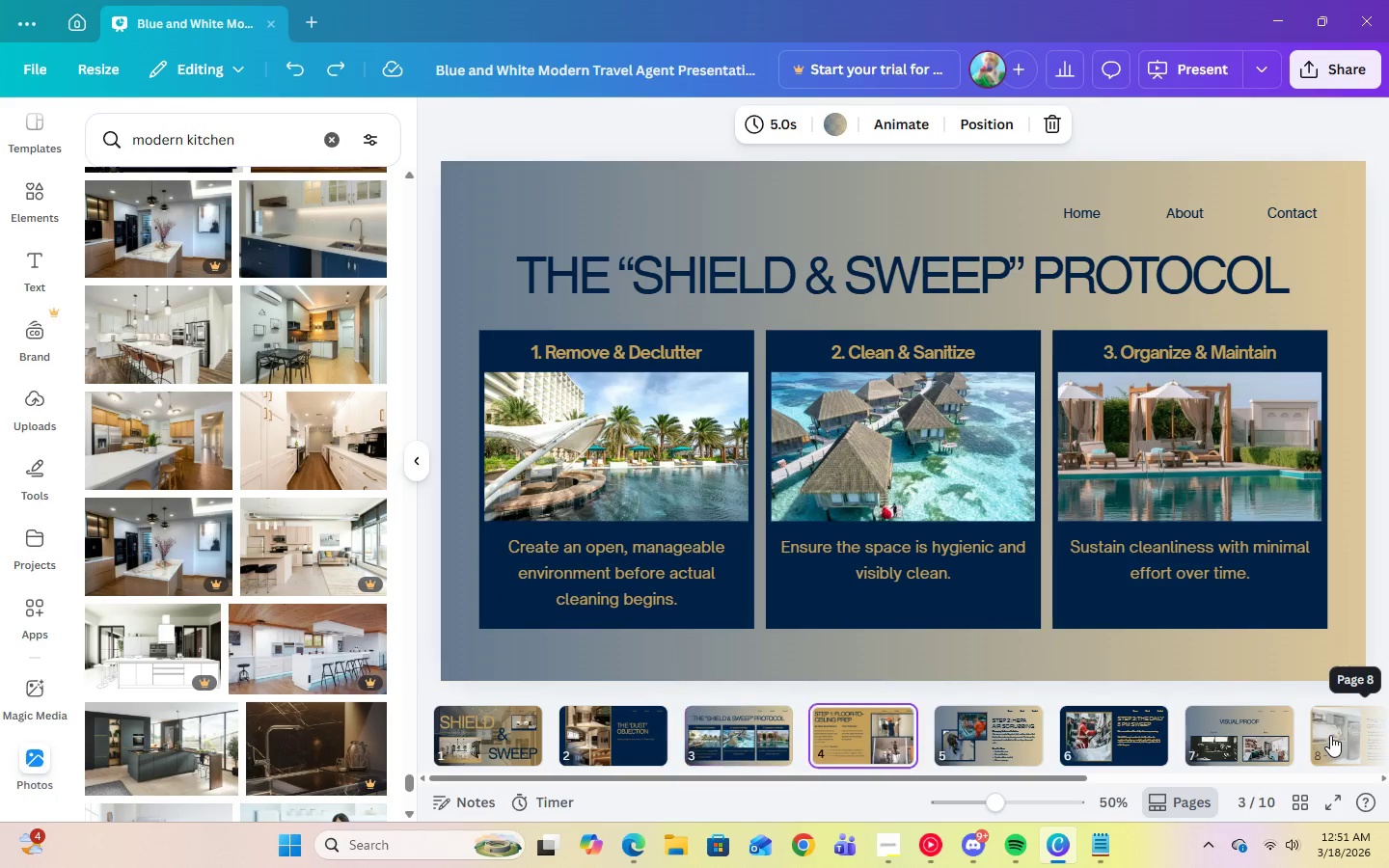 
key(ArrowRight)
 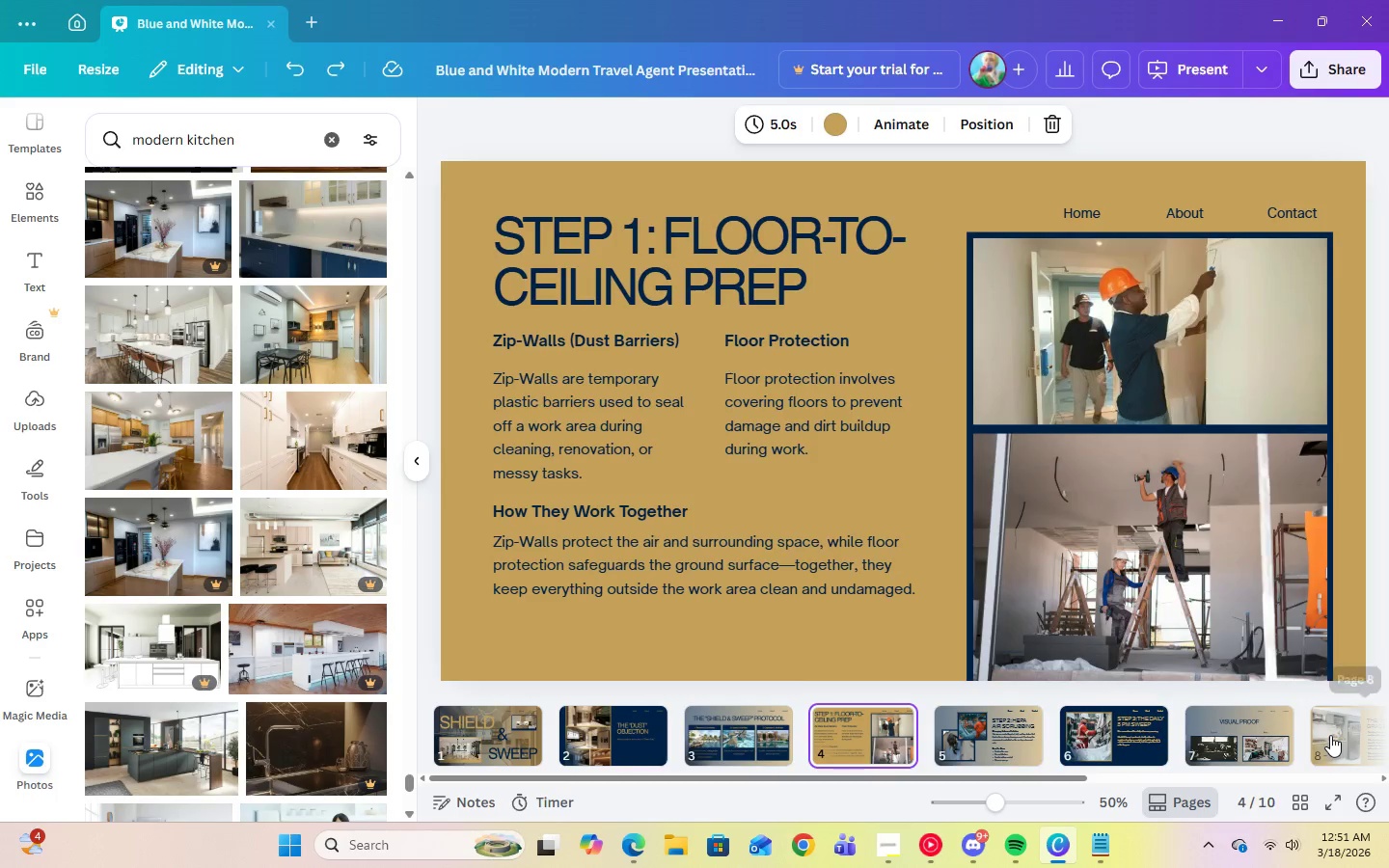 
key(ArrowRight)
 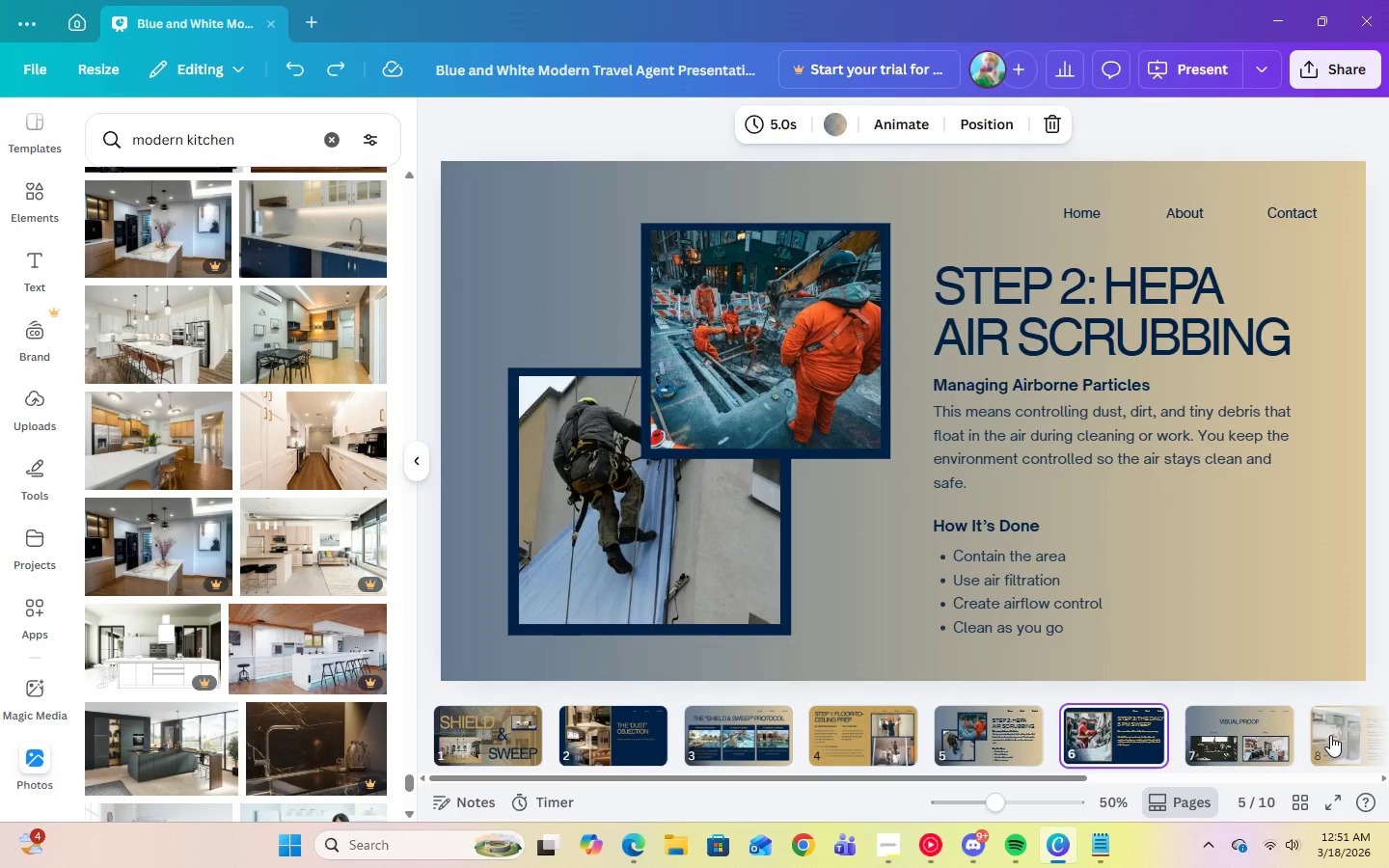 
key(ArrowRight)
 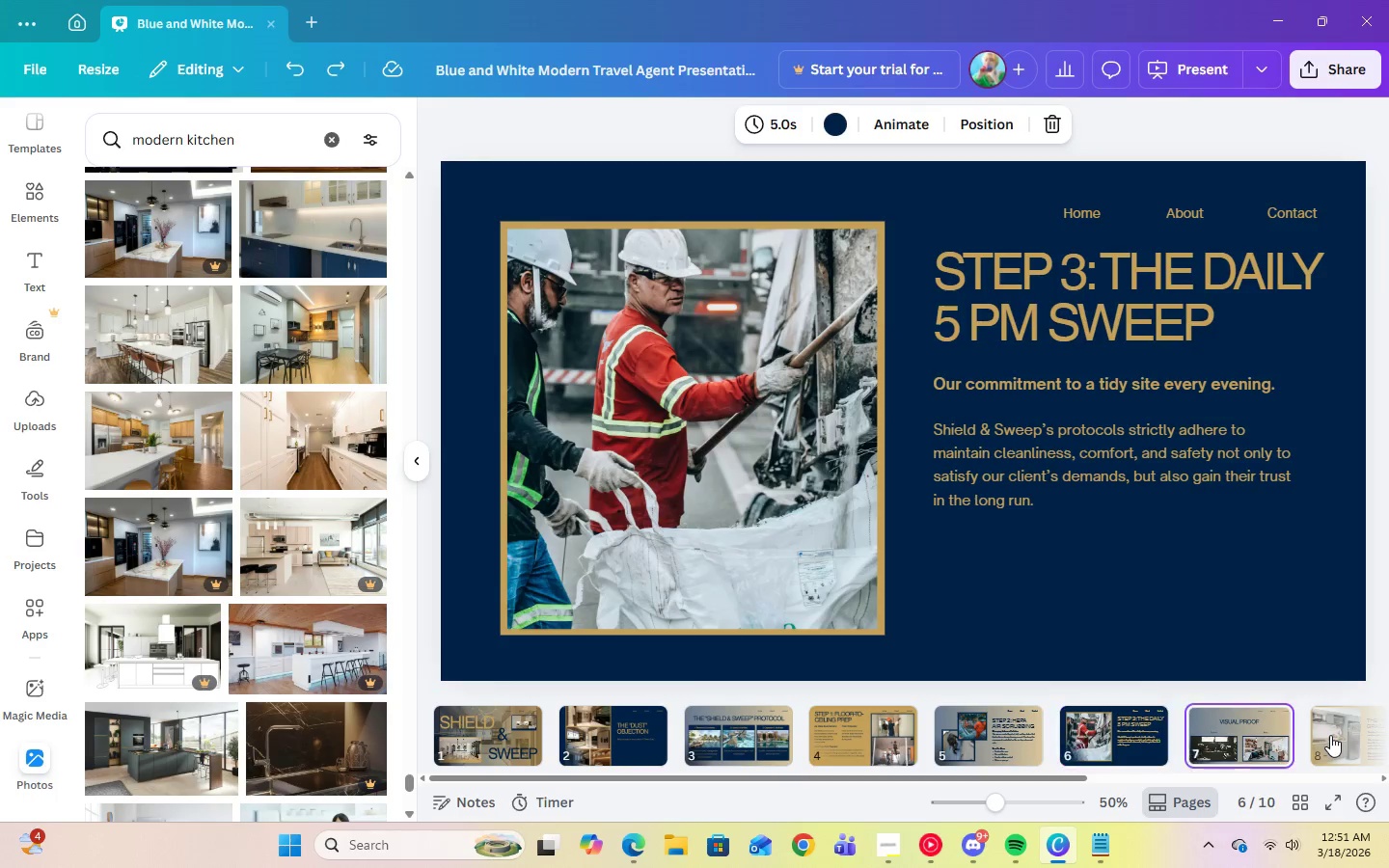 
key(ArrowRight)
 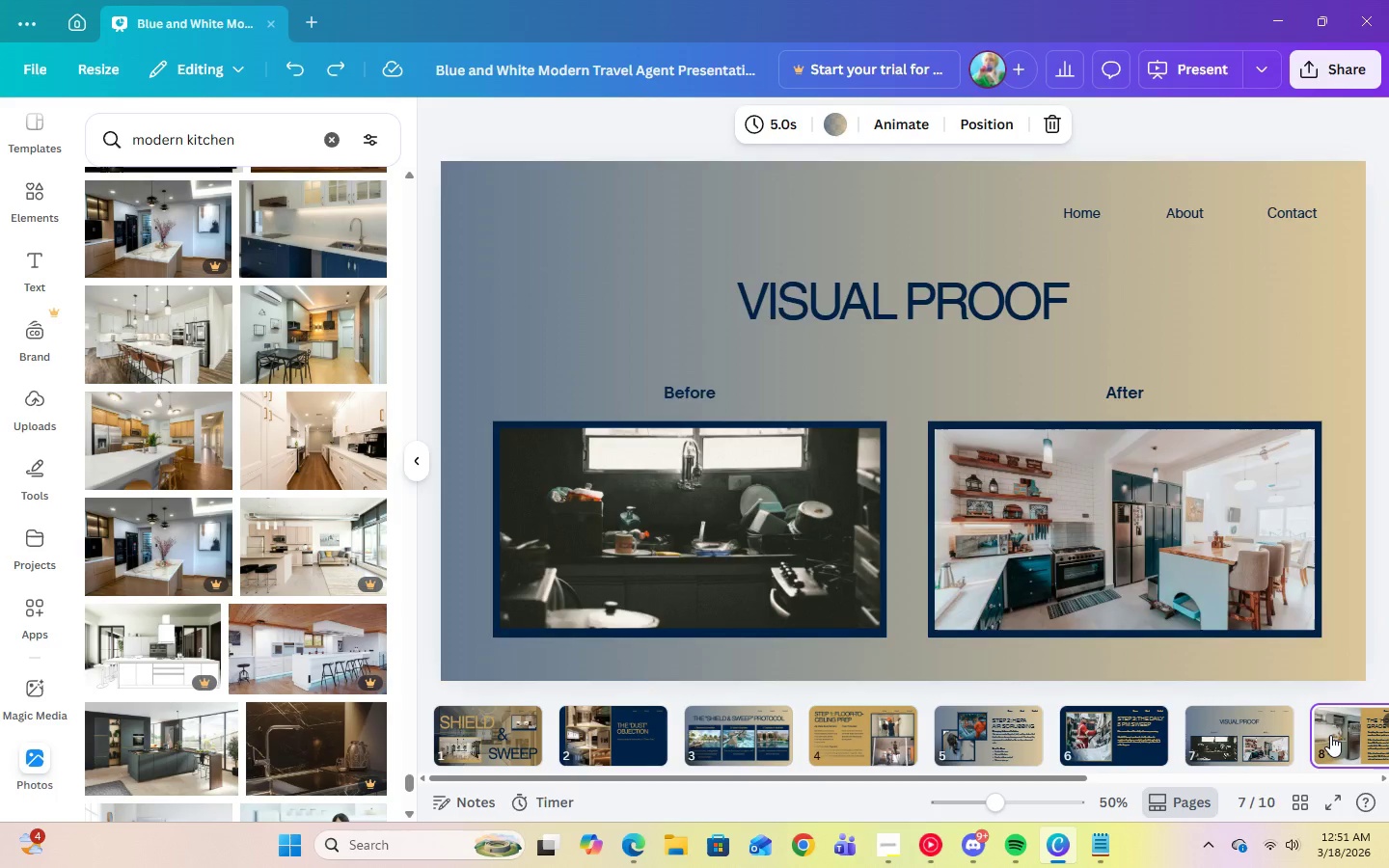 
key(ArrowRight)
 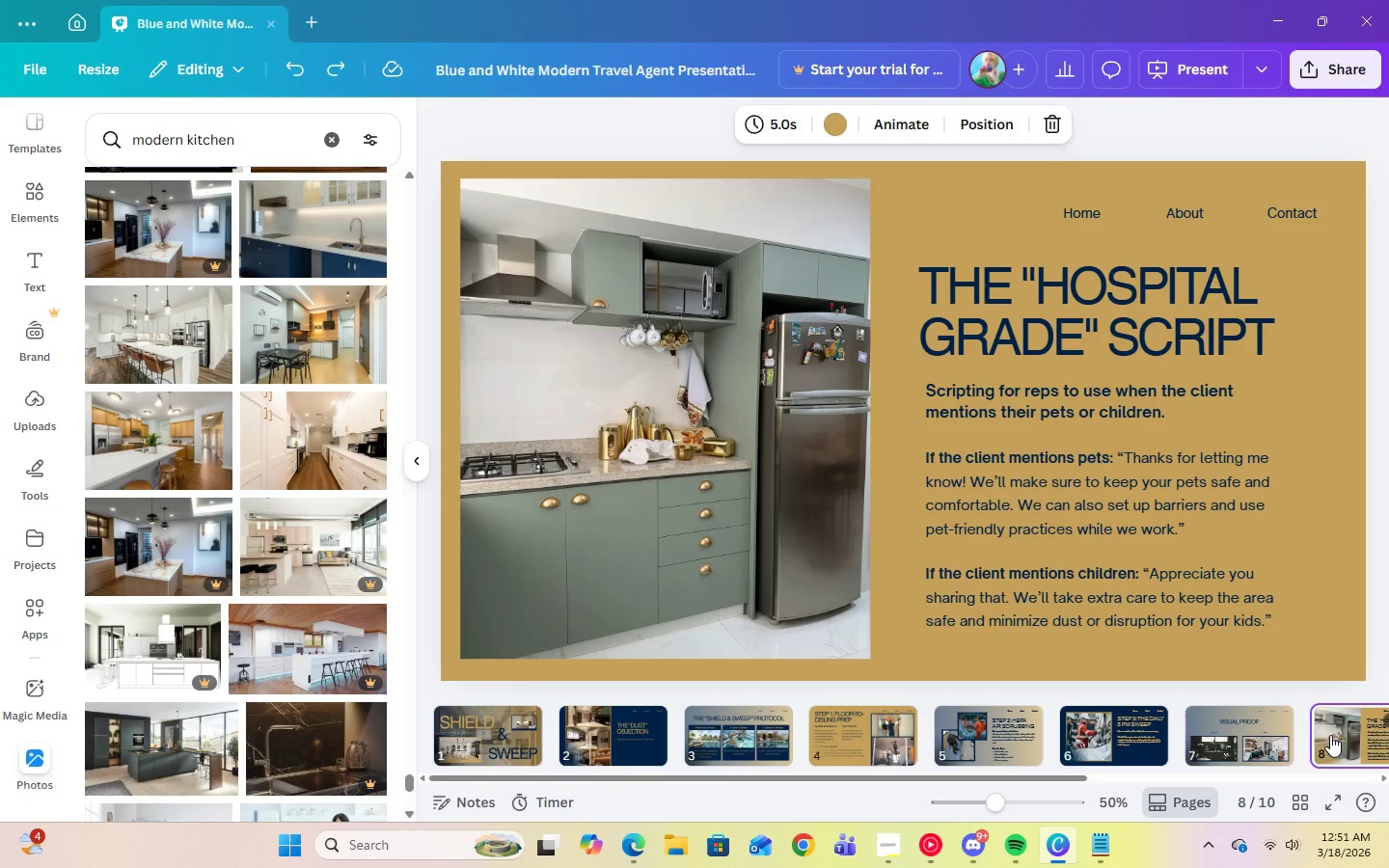 
key(ArrowRight)
 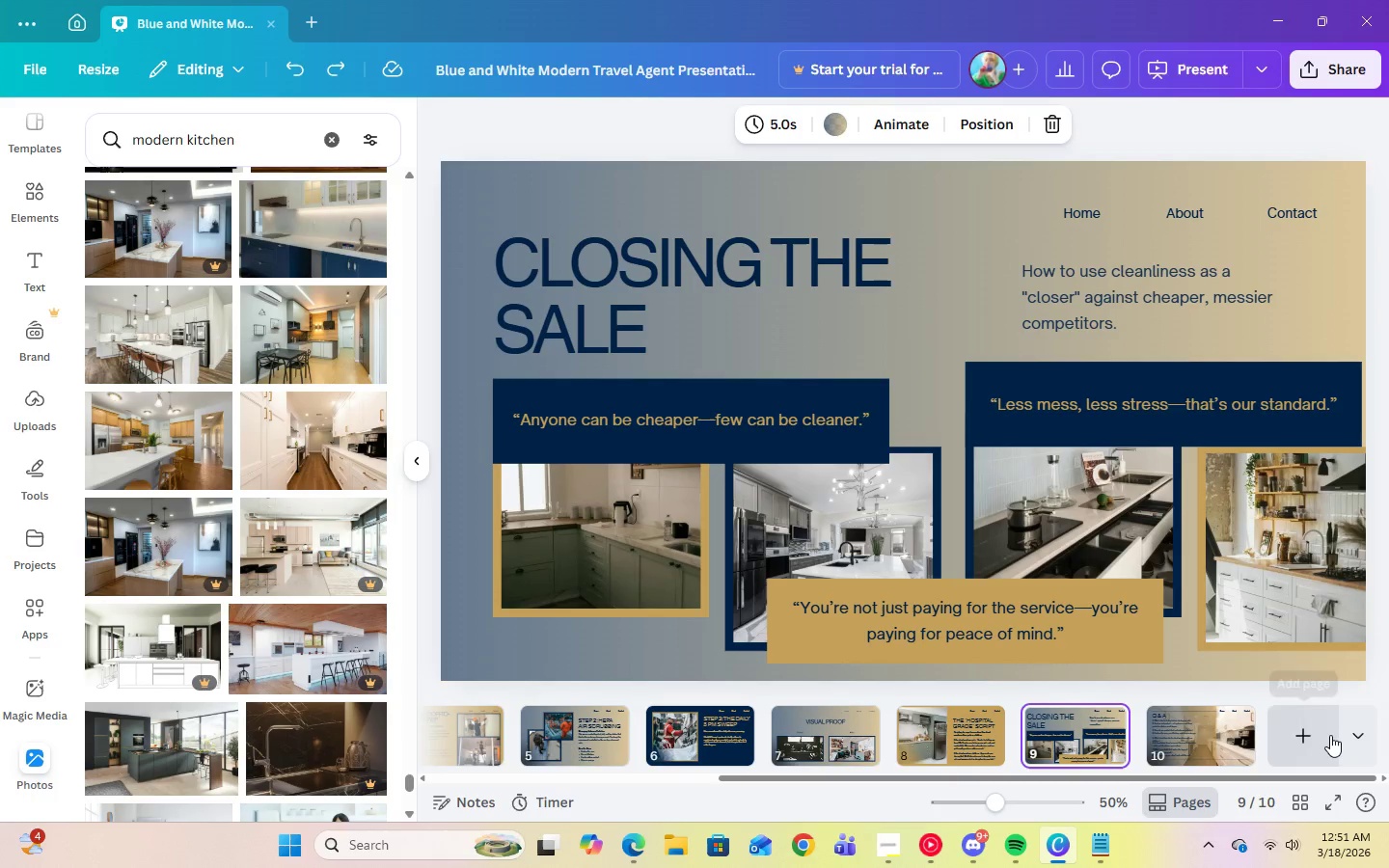 
key(ArrowRight)
 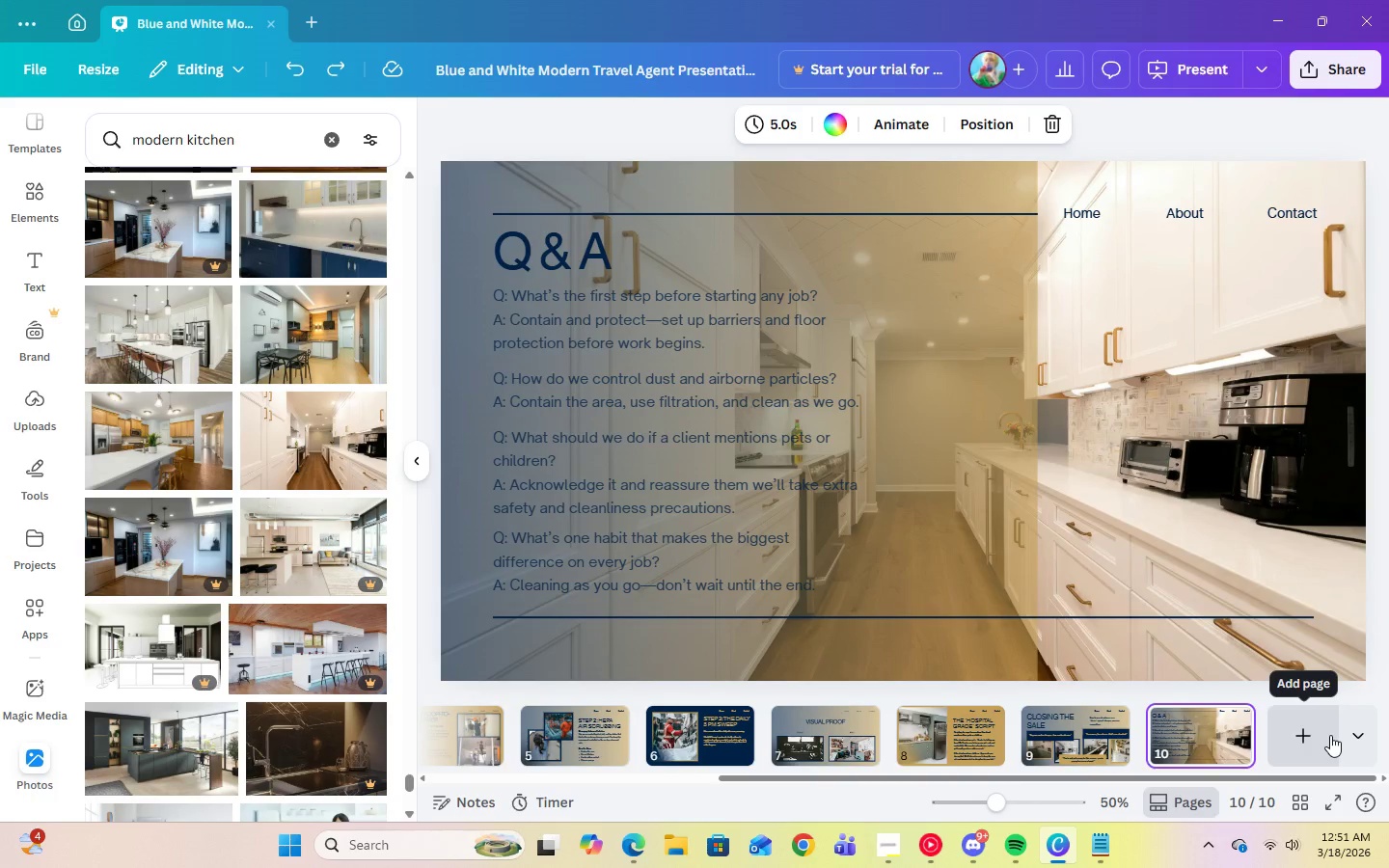 
key(ArrowLeft)
 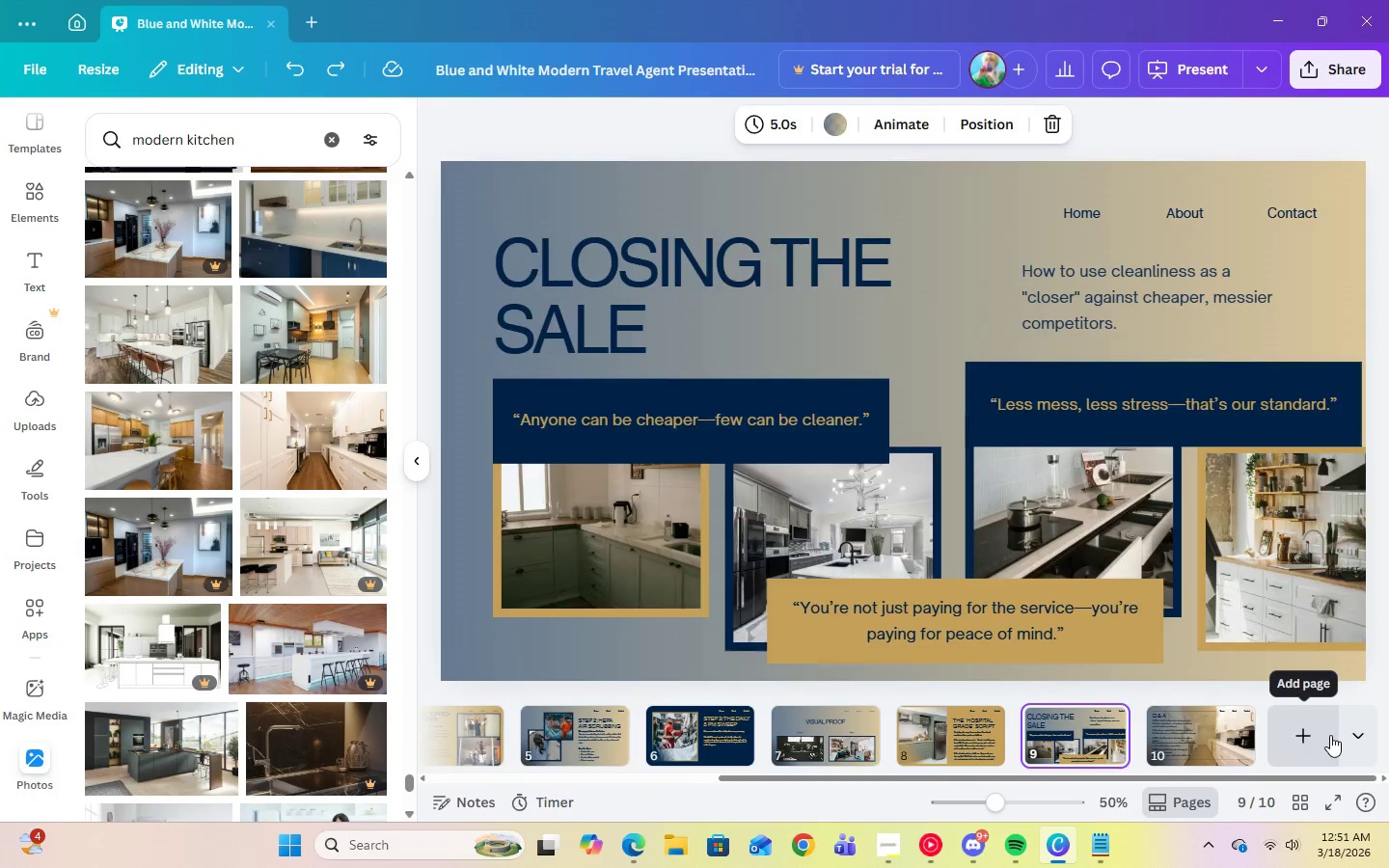 
key(ArrowLeft)
 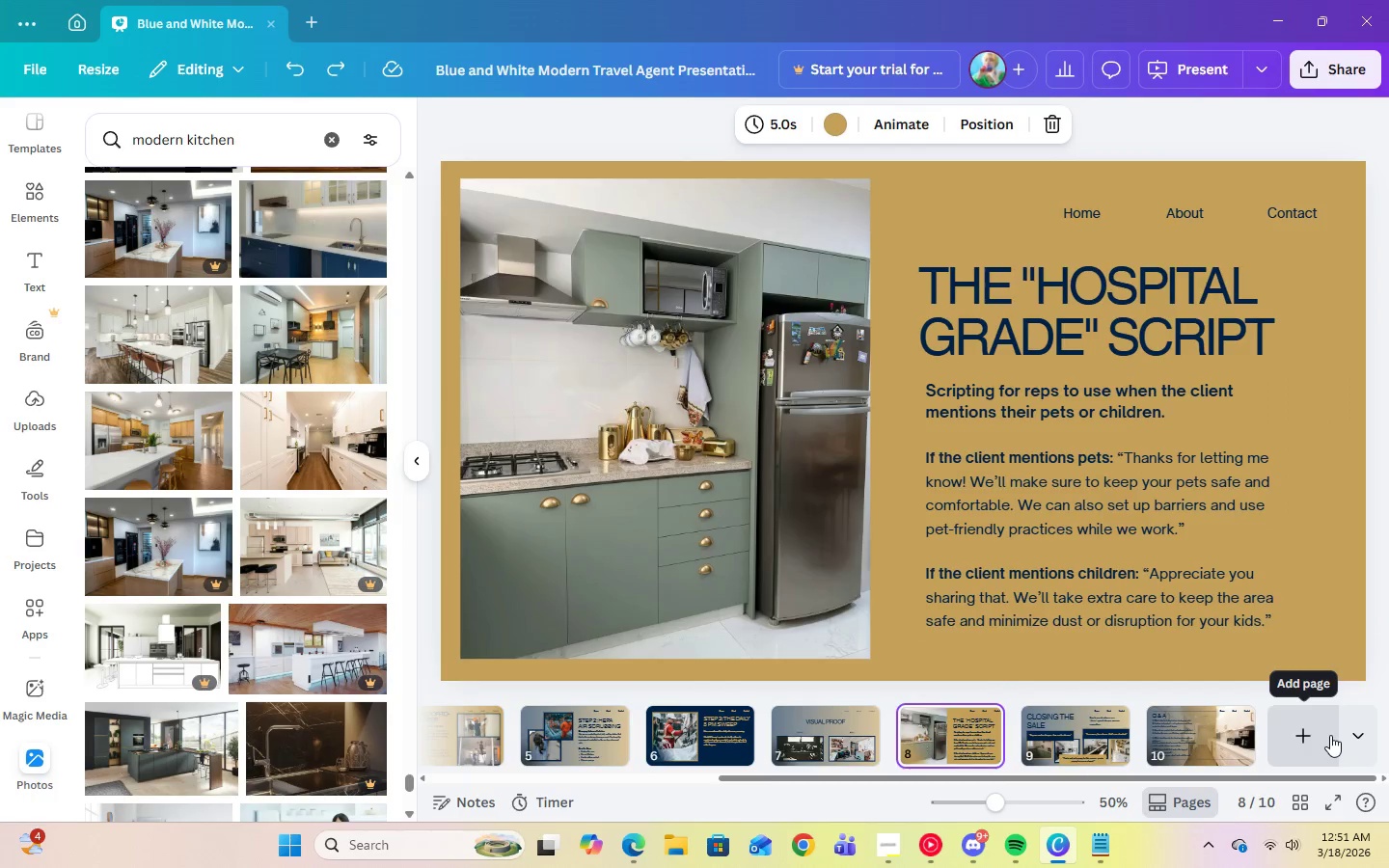 
key(ArrowLeft)
 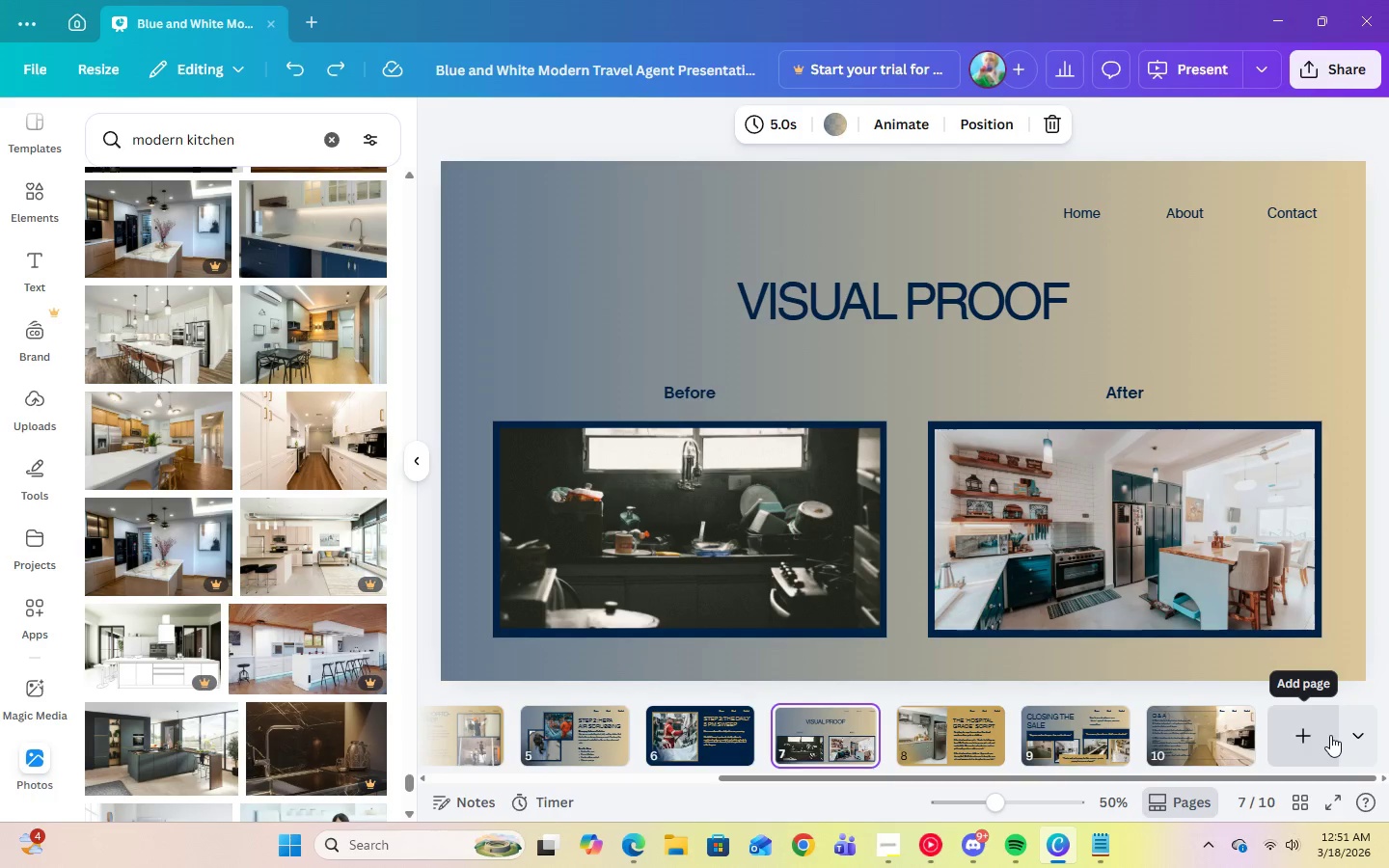 
key(ArrowLeft)
 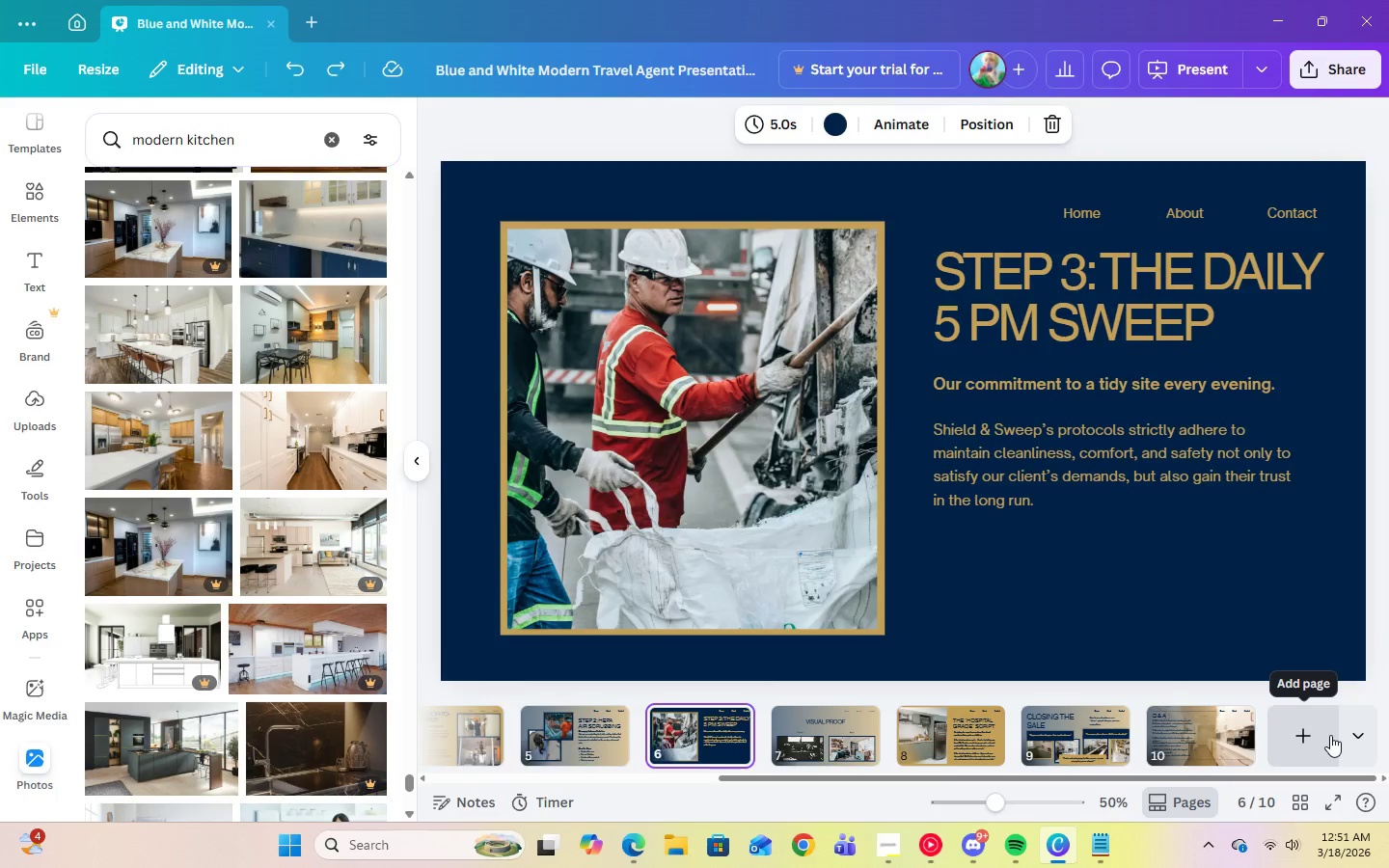 
key(ArrowLeft)
 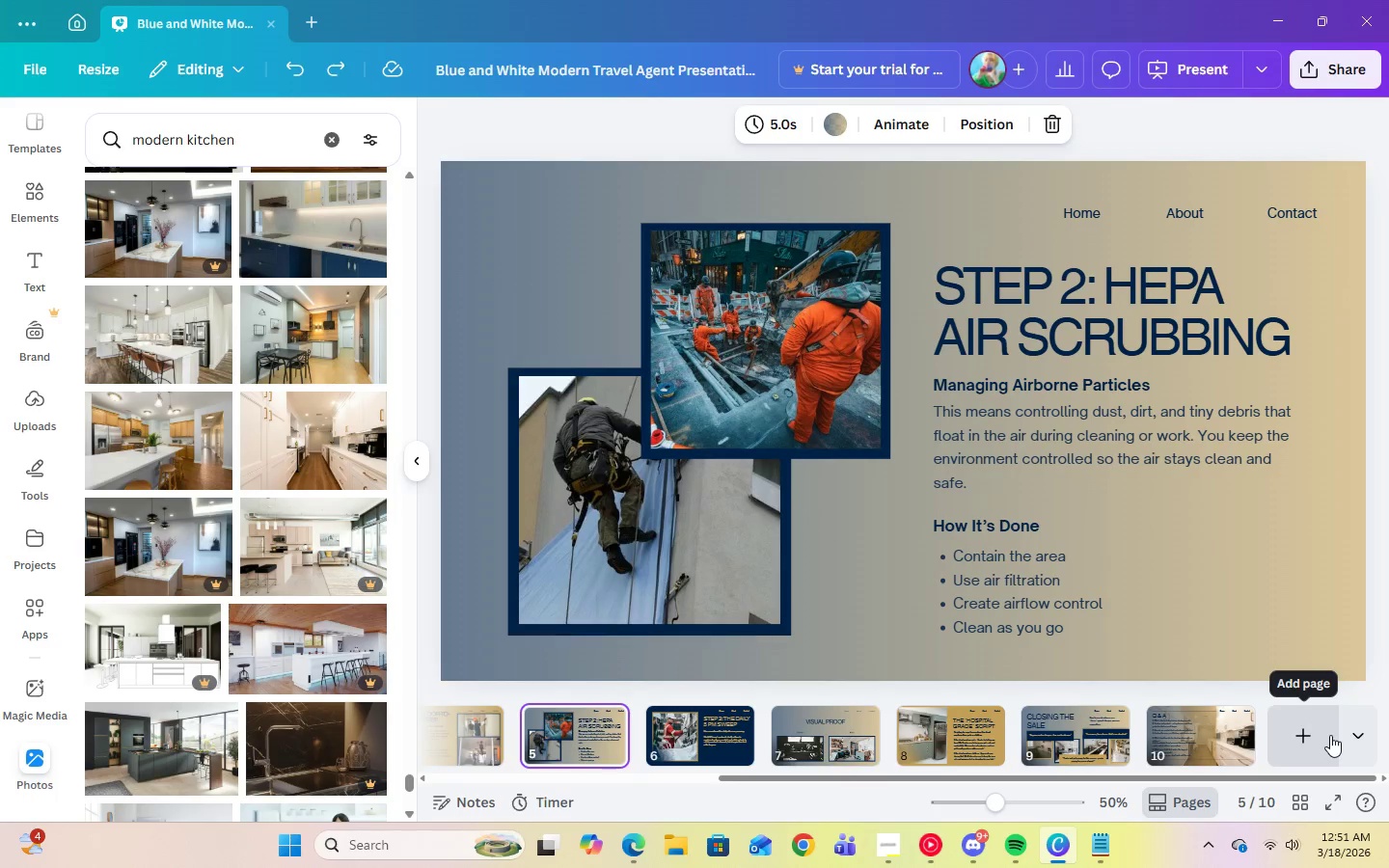 
key(ArrowLeft)
 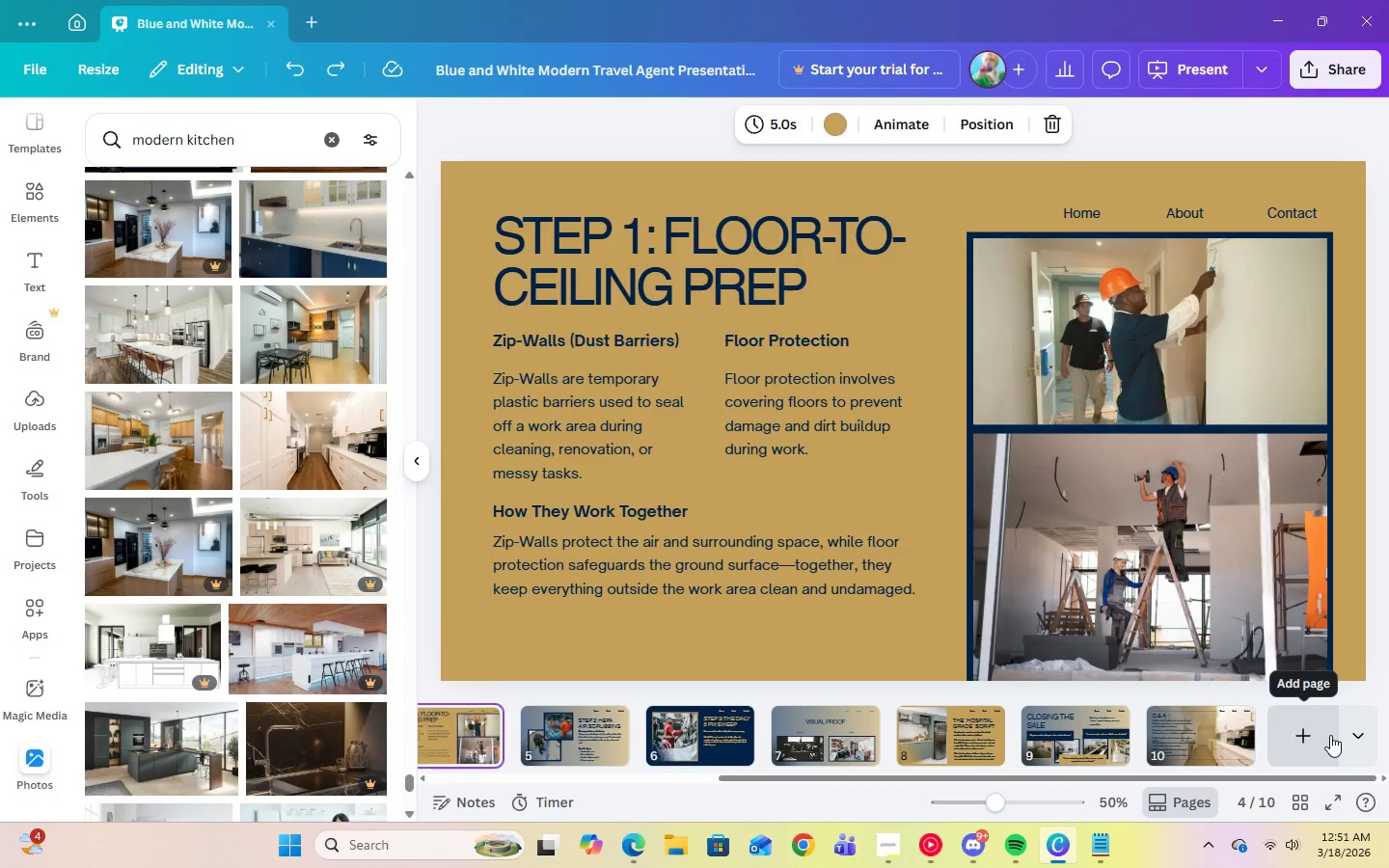 
key(ArrowLeft)
 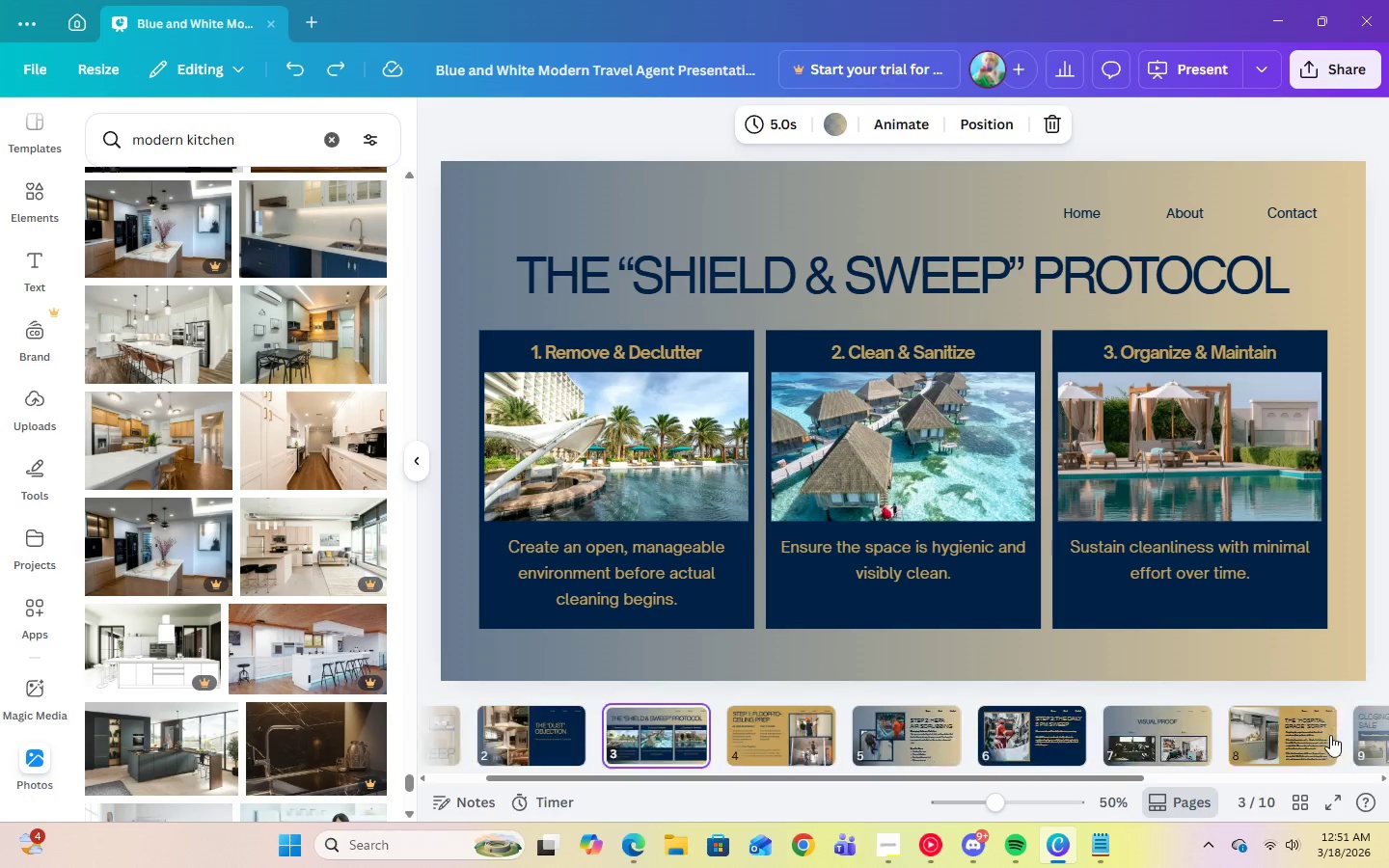 
key(ArrowLeft)
 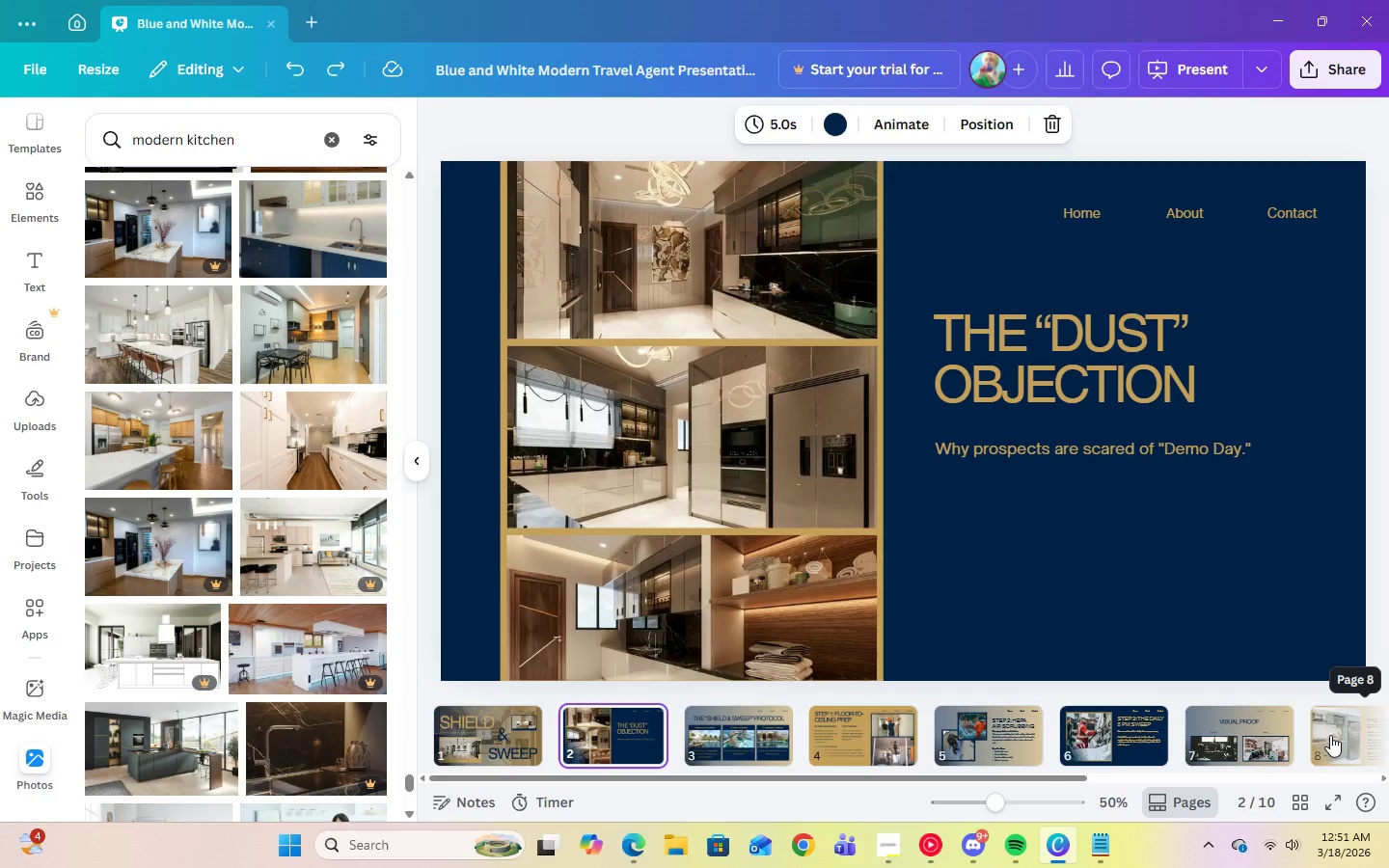 
key(ArrowLeft)
 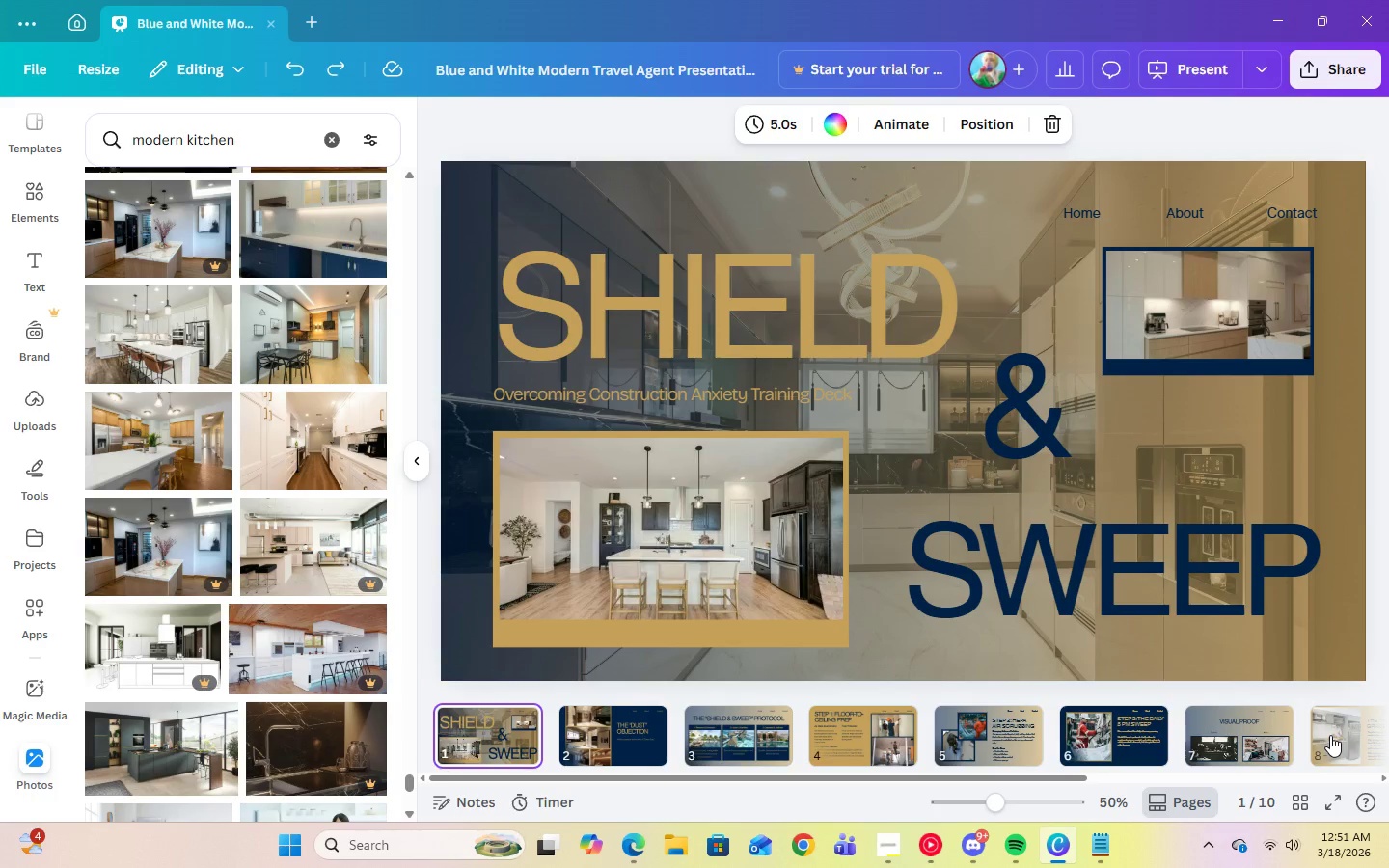 
wait(12.73)
 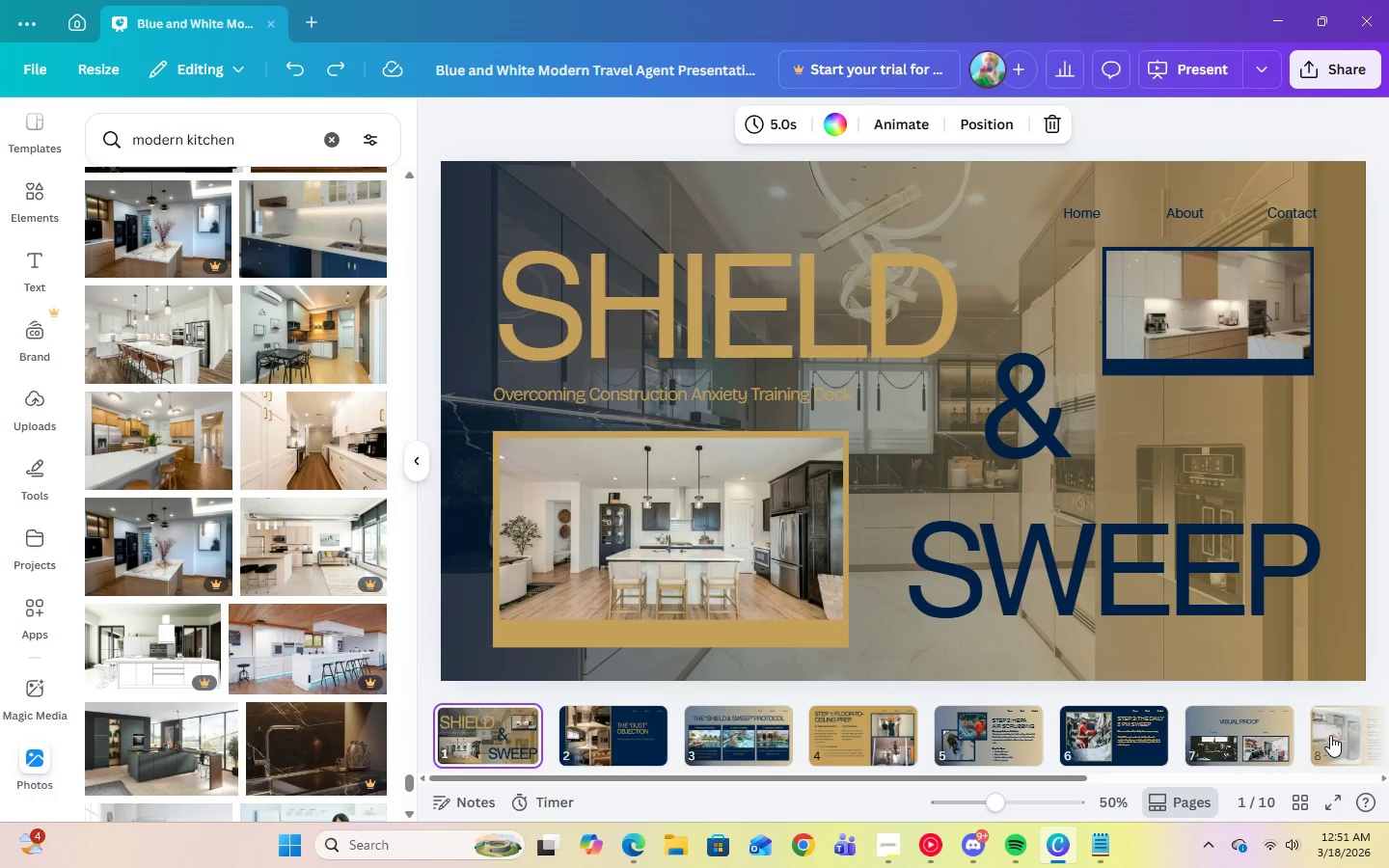 
left_click([547, 533])
 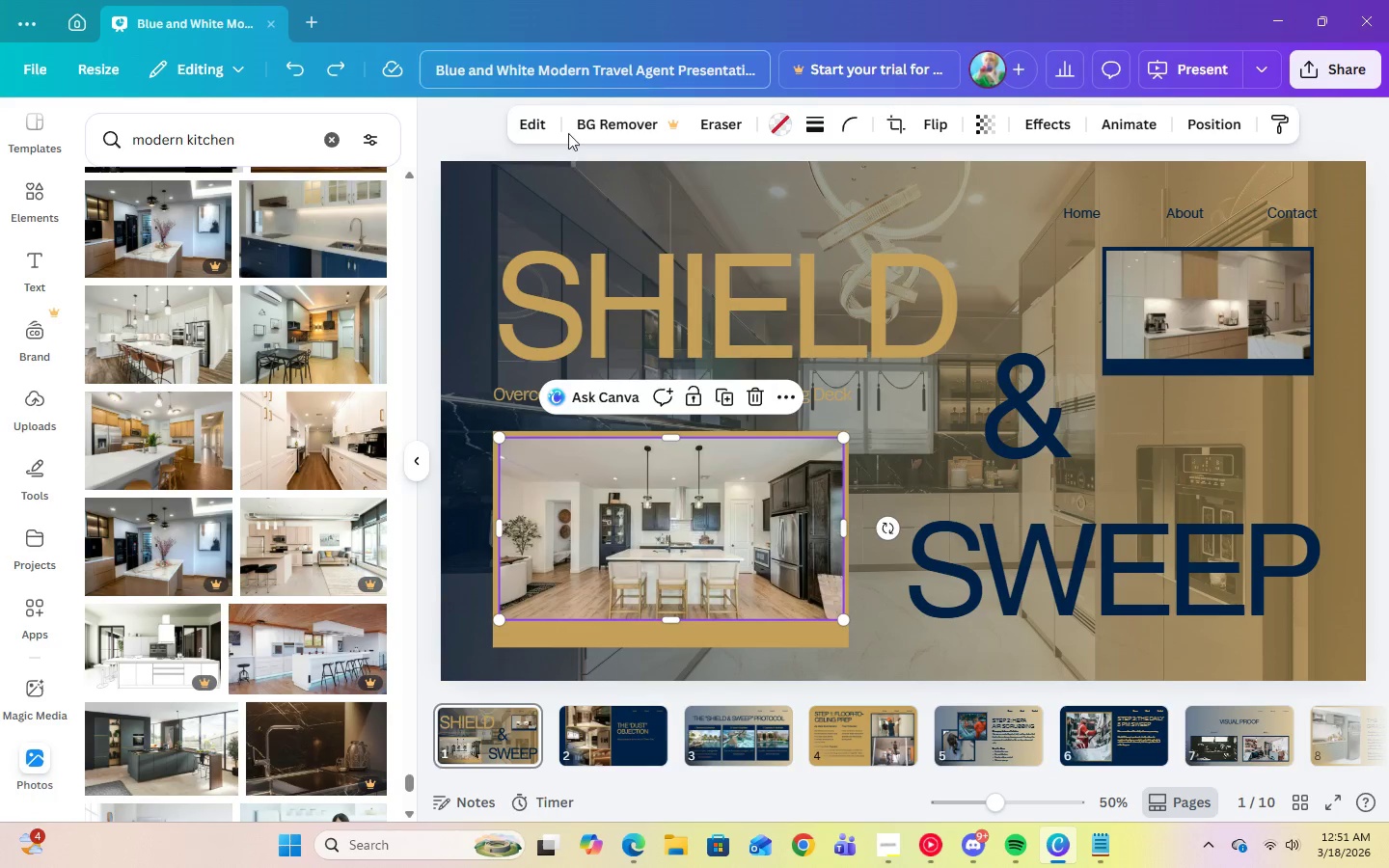 
scroll: coordinate [326, 575], scroll_direction: up, amount: 13.0
 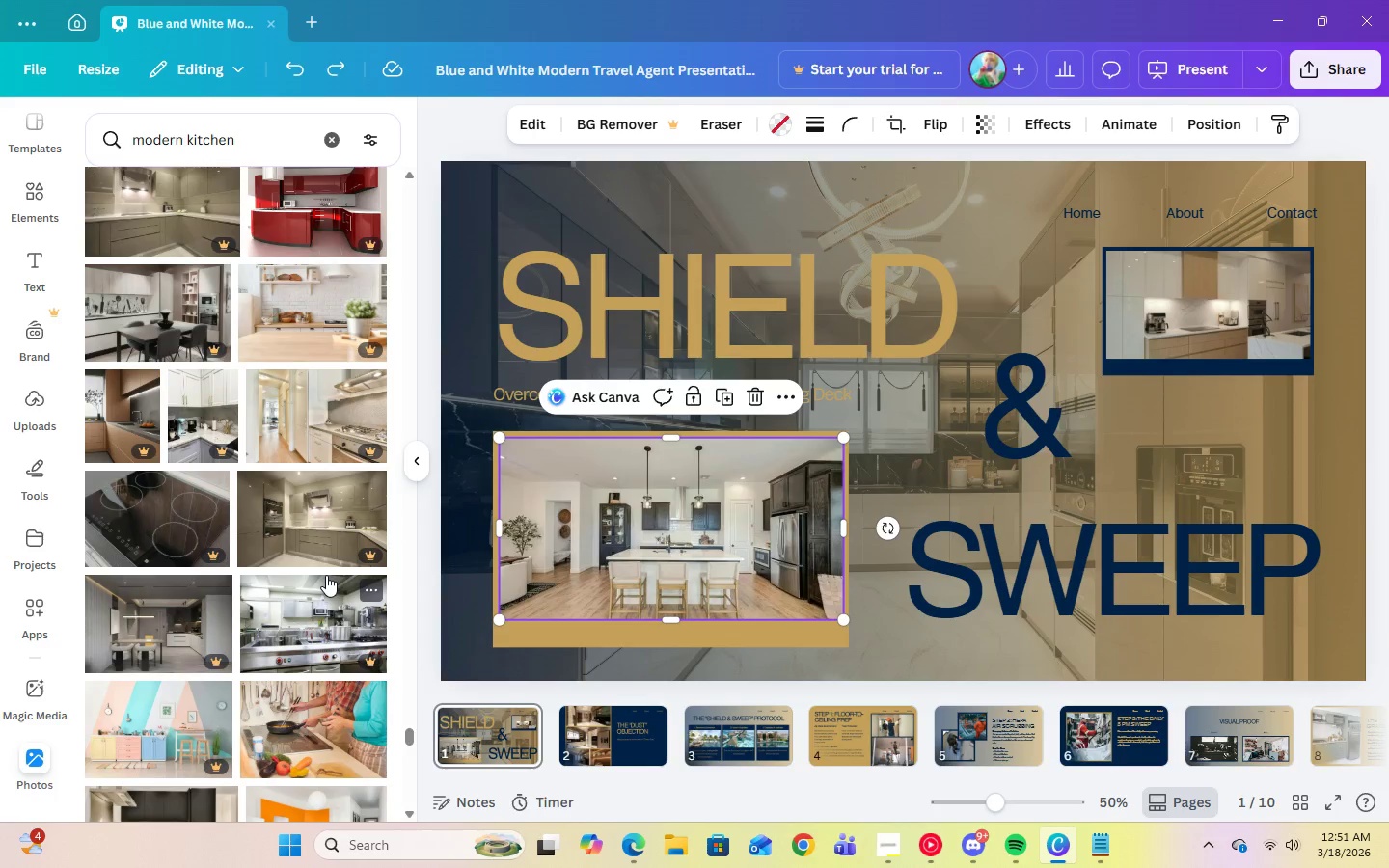 
scroll: coordinate [324, 734], scroll_direction: up, amount: 9.0
 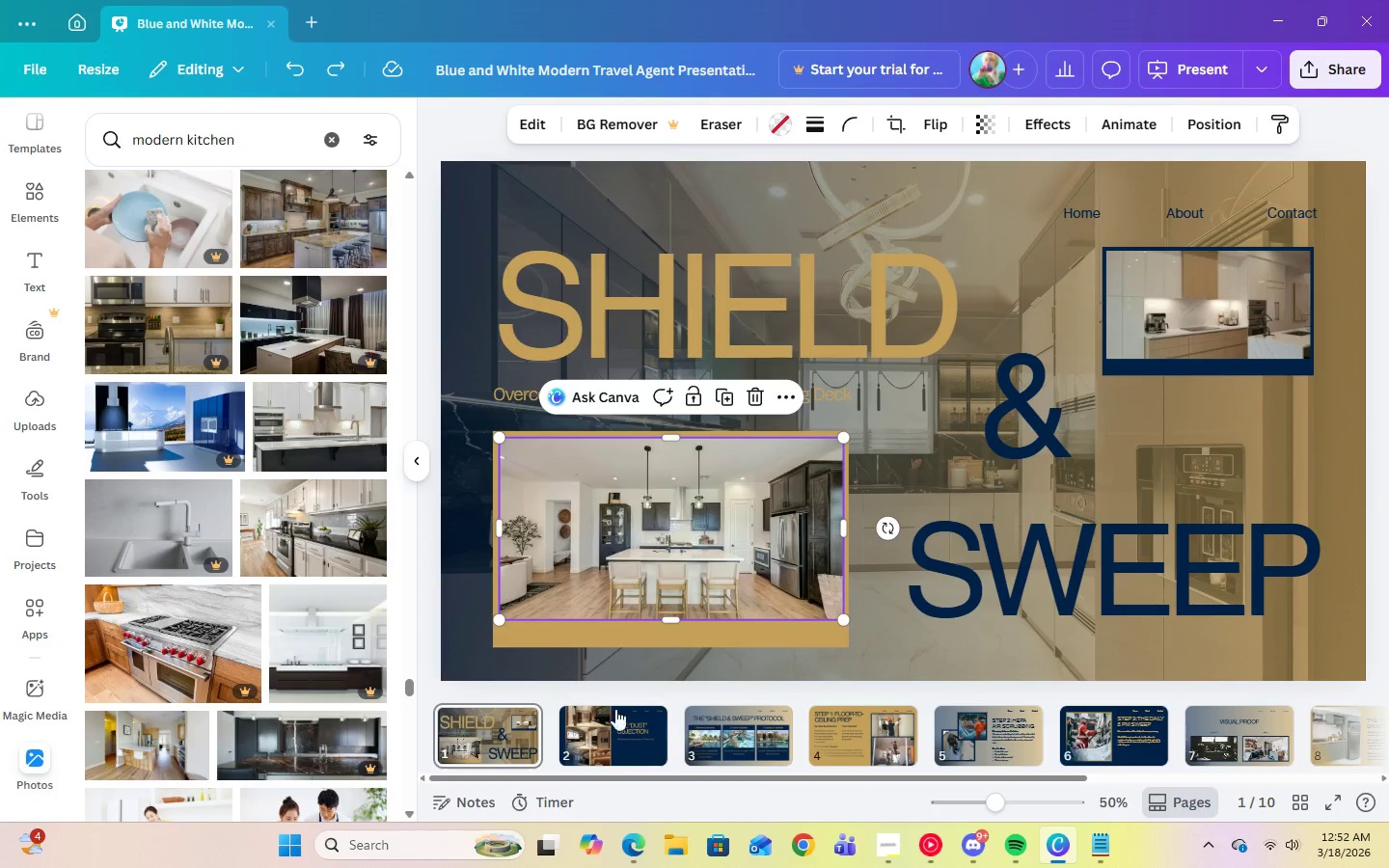 
scroll: coordinate [299, 626], scroll_direction: up, amount: 7.0
 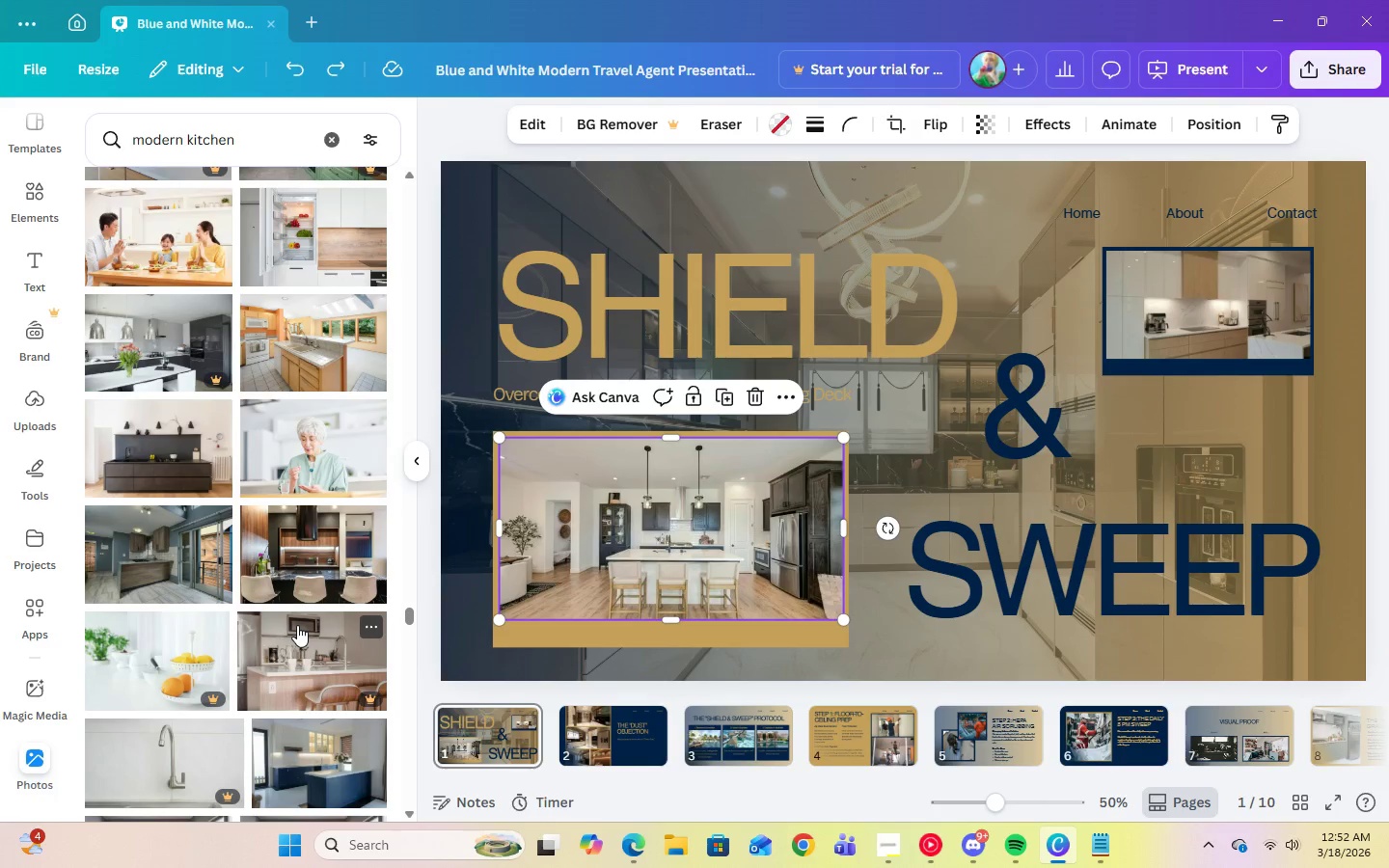 
scroll: coordinate [297, 625], scroll_direction: up, amount: 7.0
 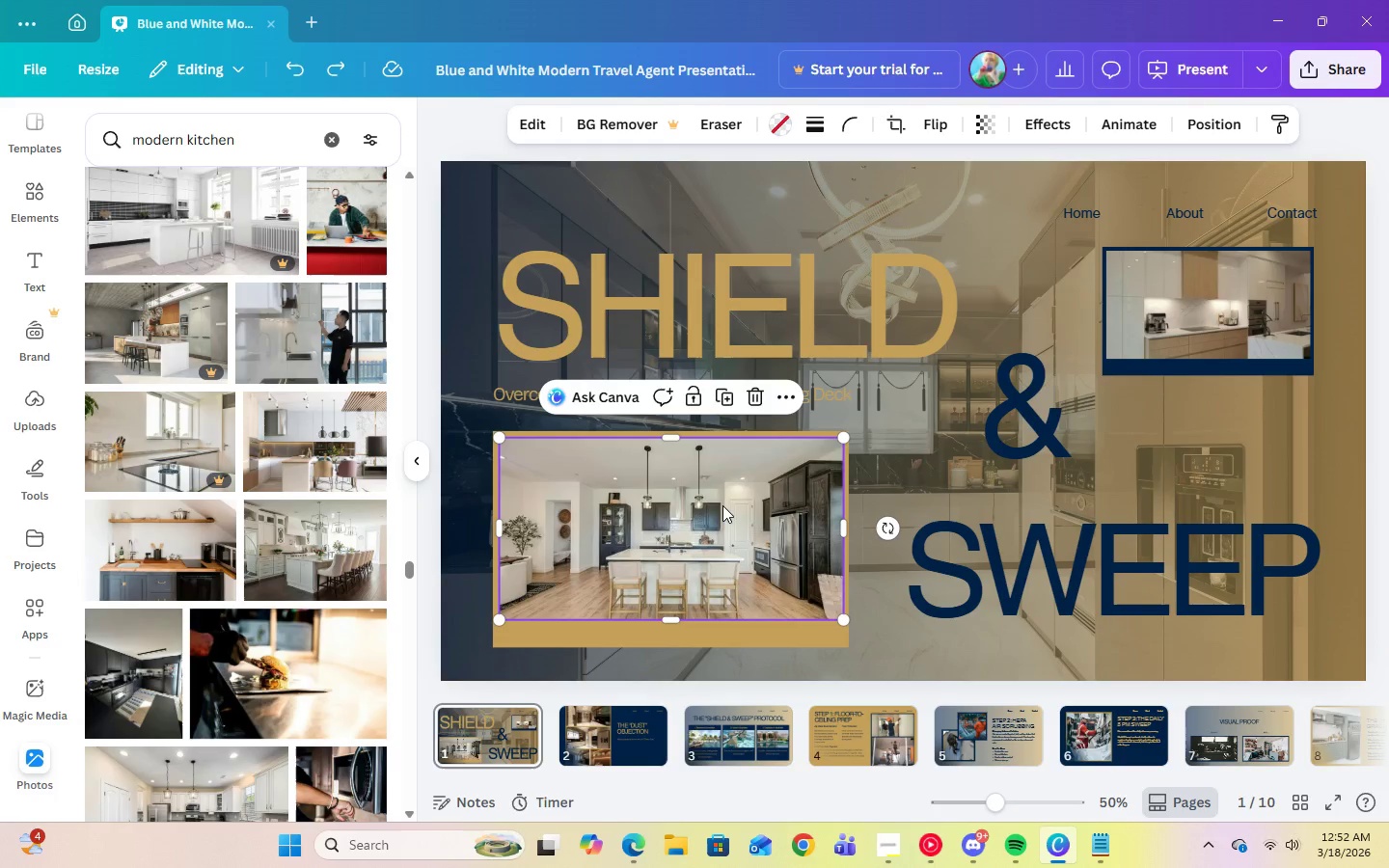 
left_click([749, 398])
 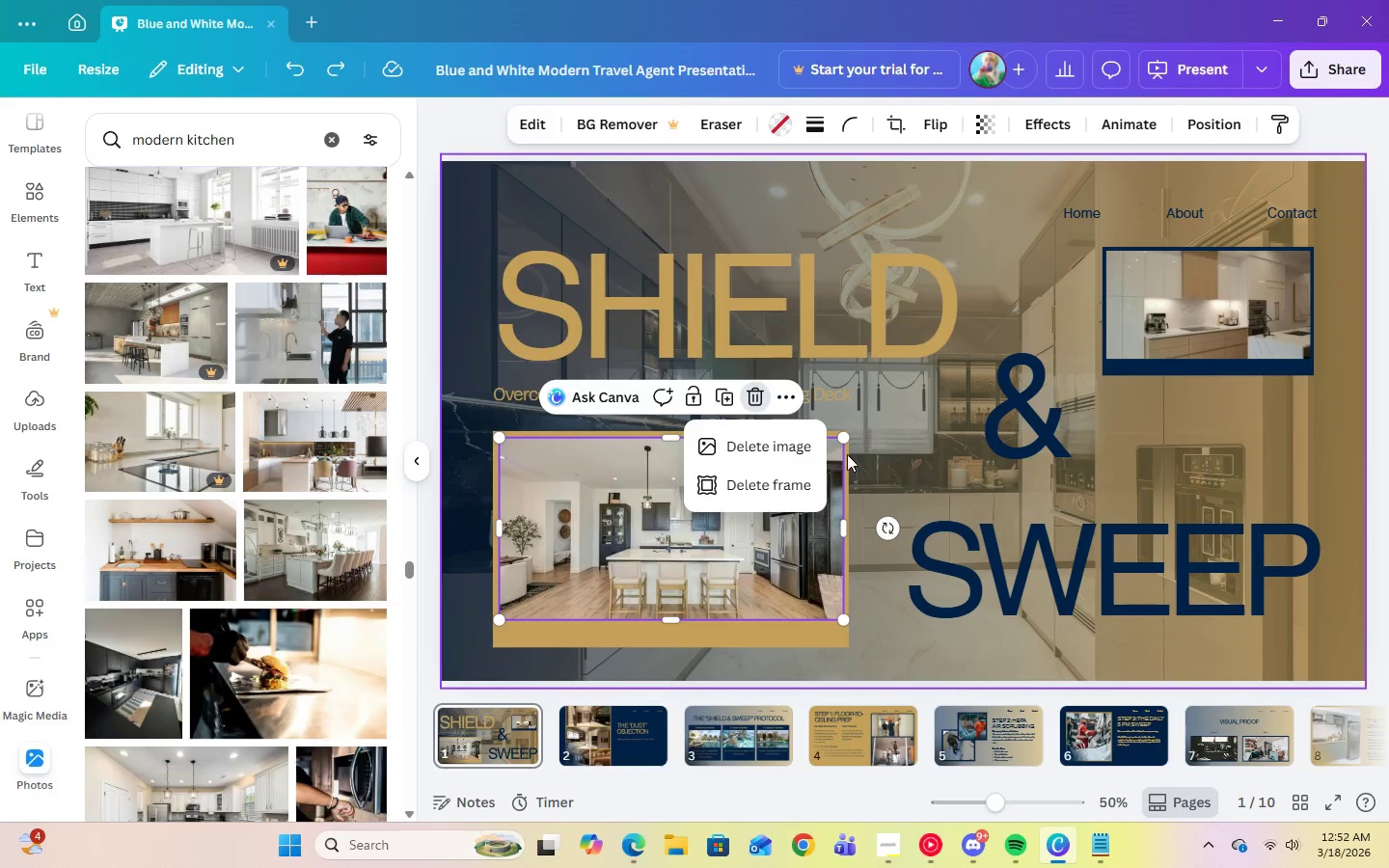 
left_click([783, 446])
 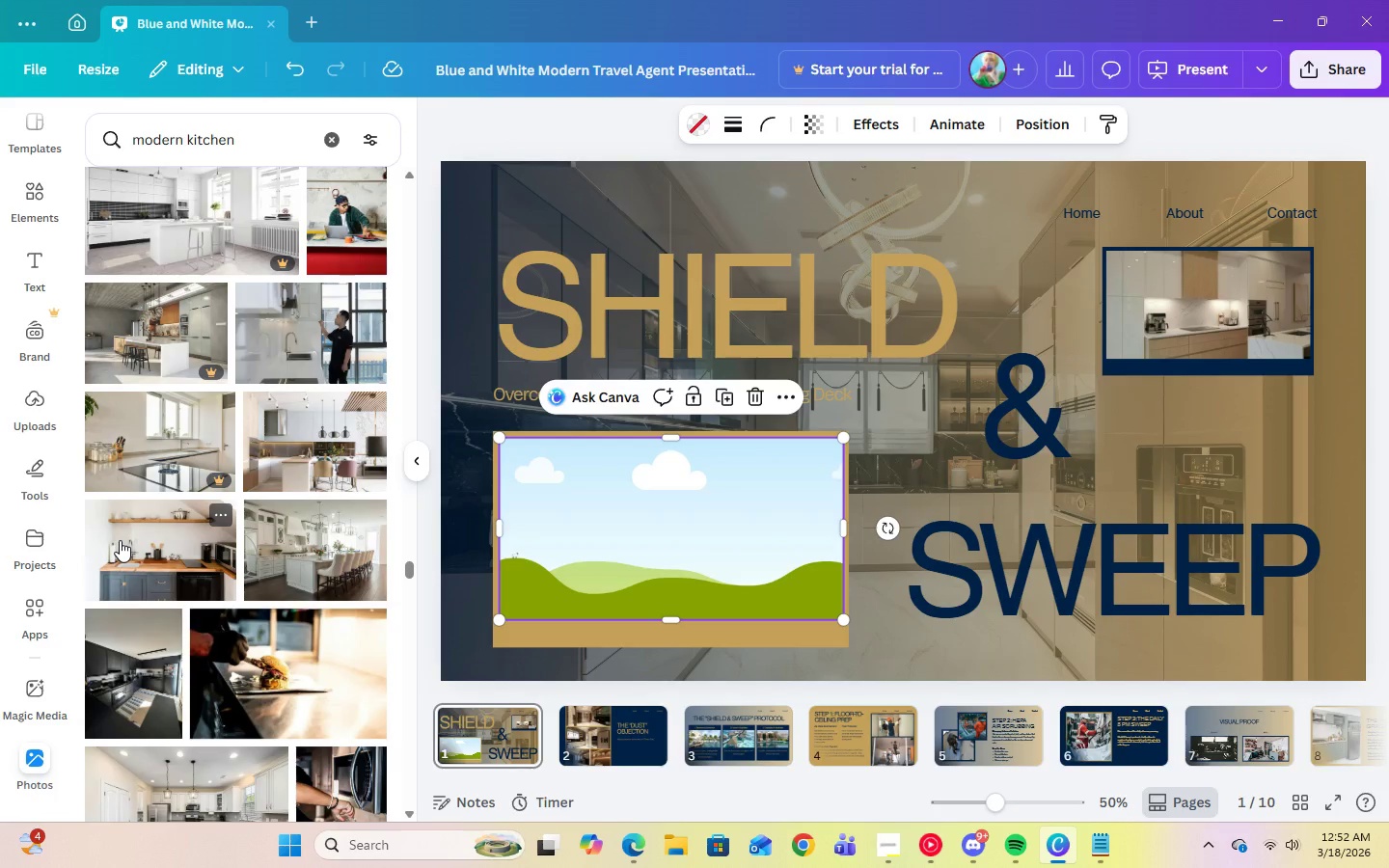 
left_click([120, 540])
 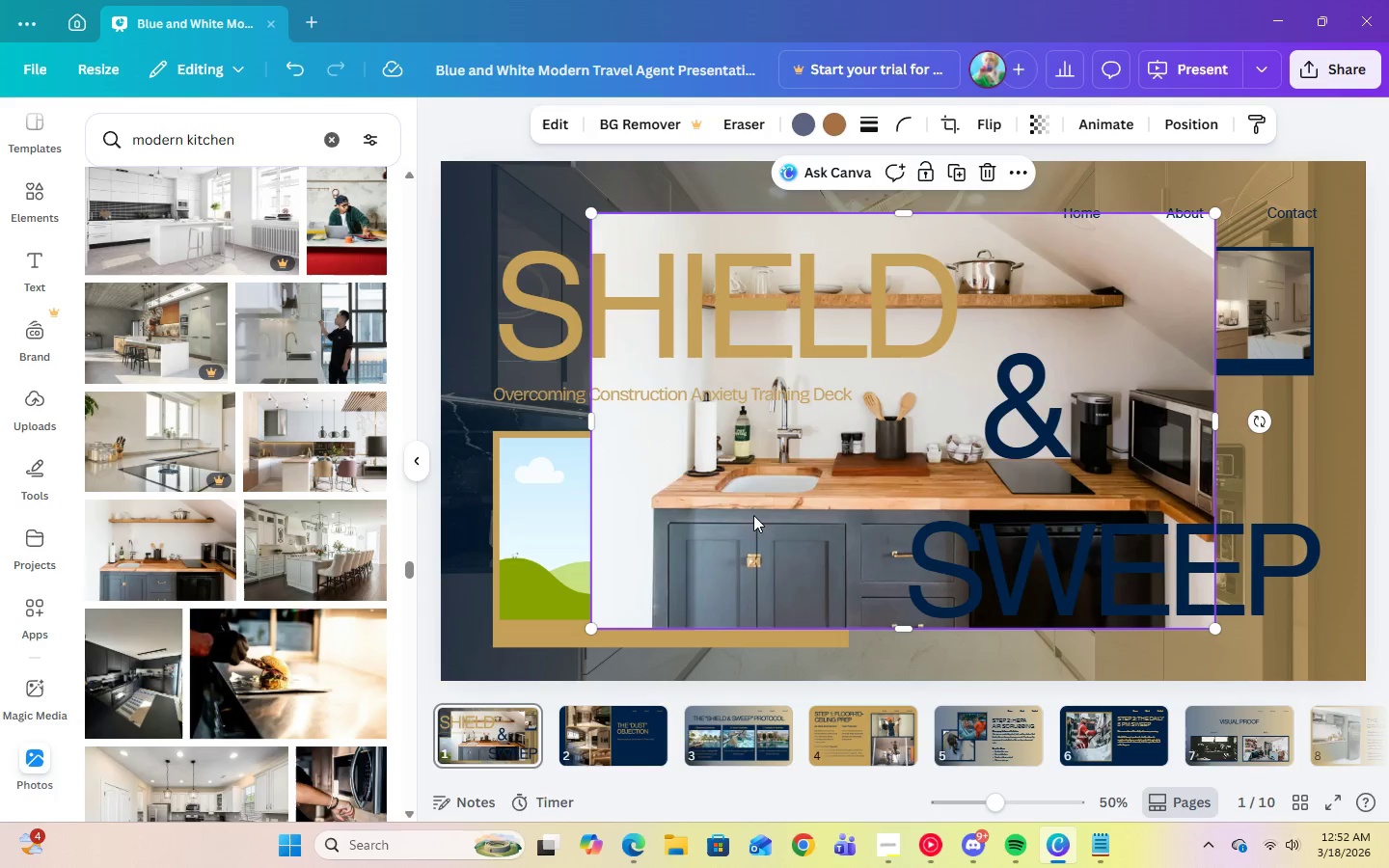 
left_click_drag(start_coordinate=[753, 515], to_coordinate=[663, 525])
 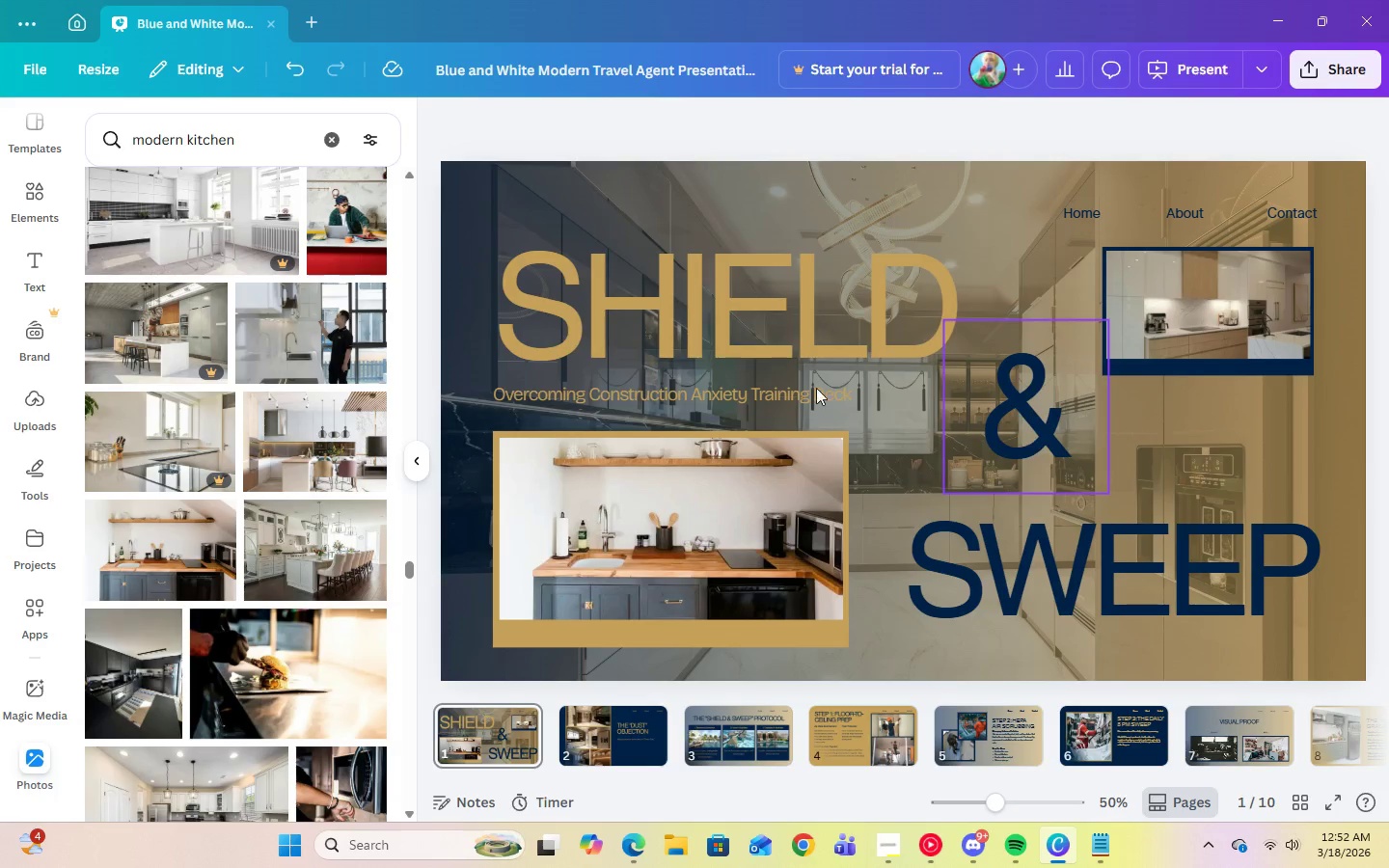 
scroll: coordinate [271, 644], scroll_direction: up, amount: 11.0
 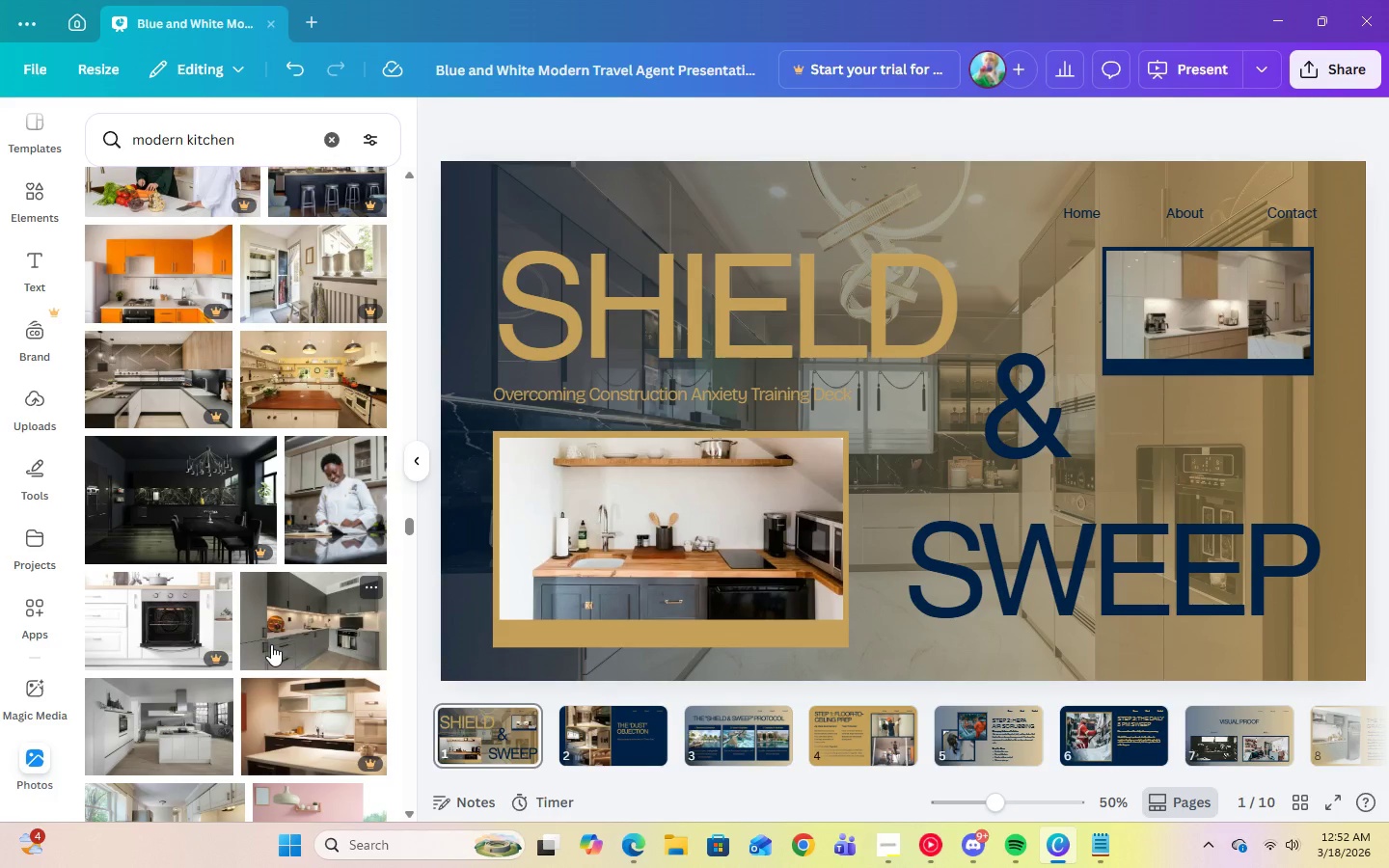 
scroll: coordinate [271, 644], scroll_direction: up, amount: 1.0
 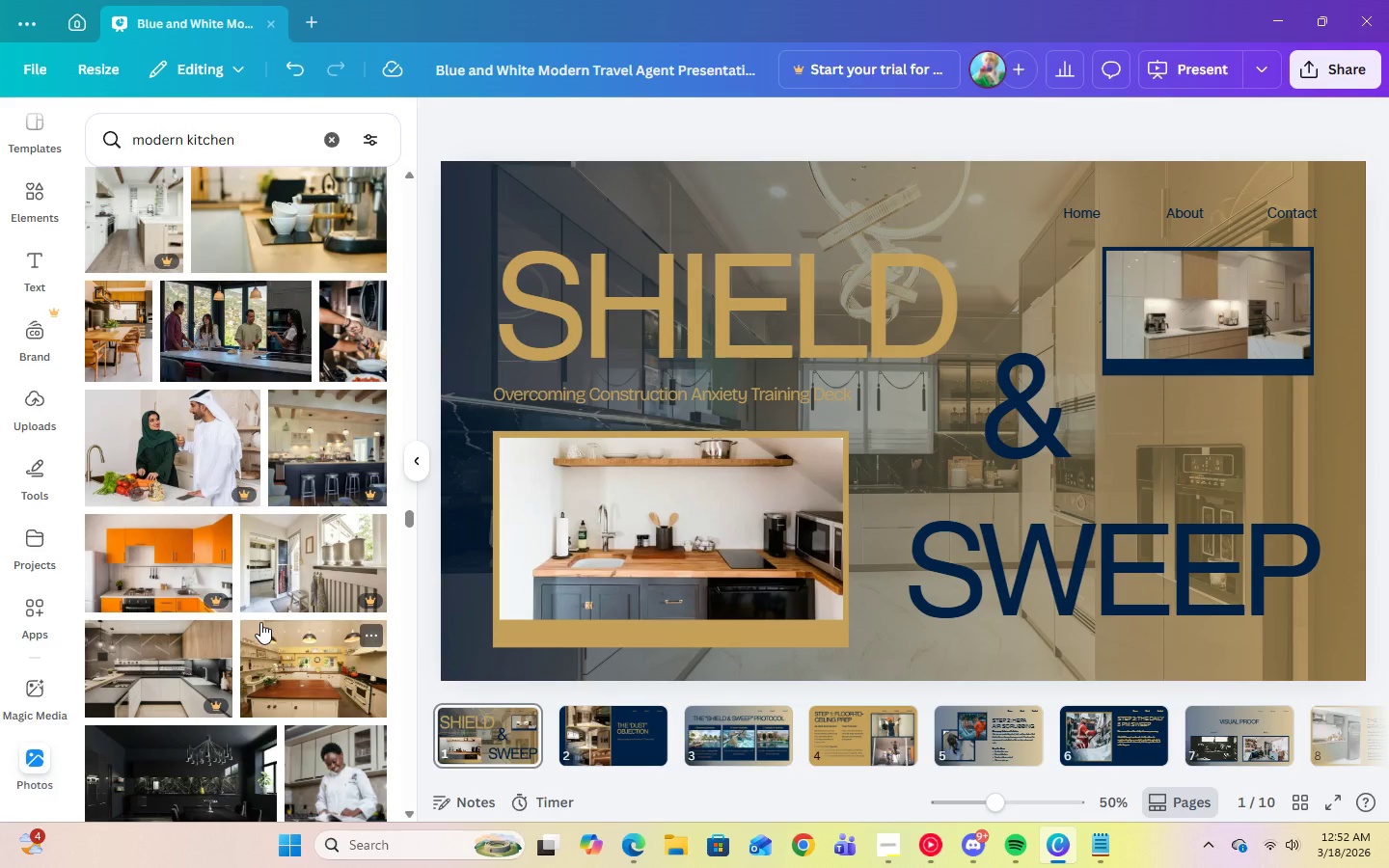 
scroll: coordinate [260, 622], scroll_direction: down, amount: 1.0
 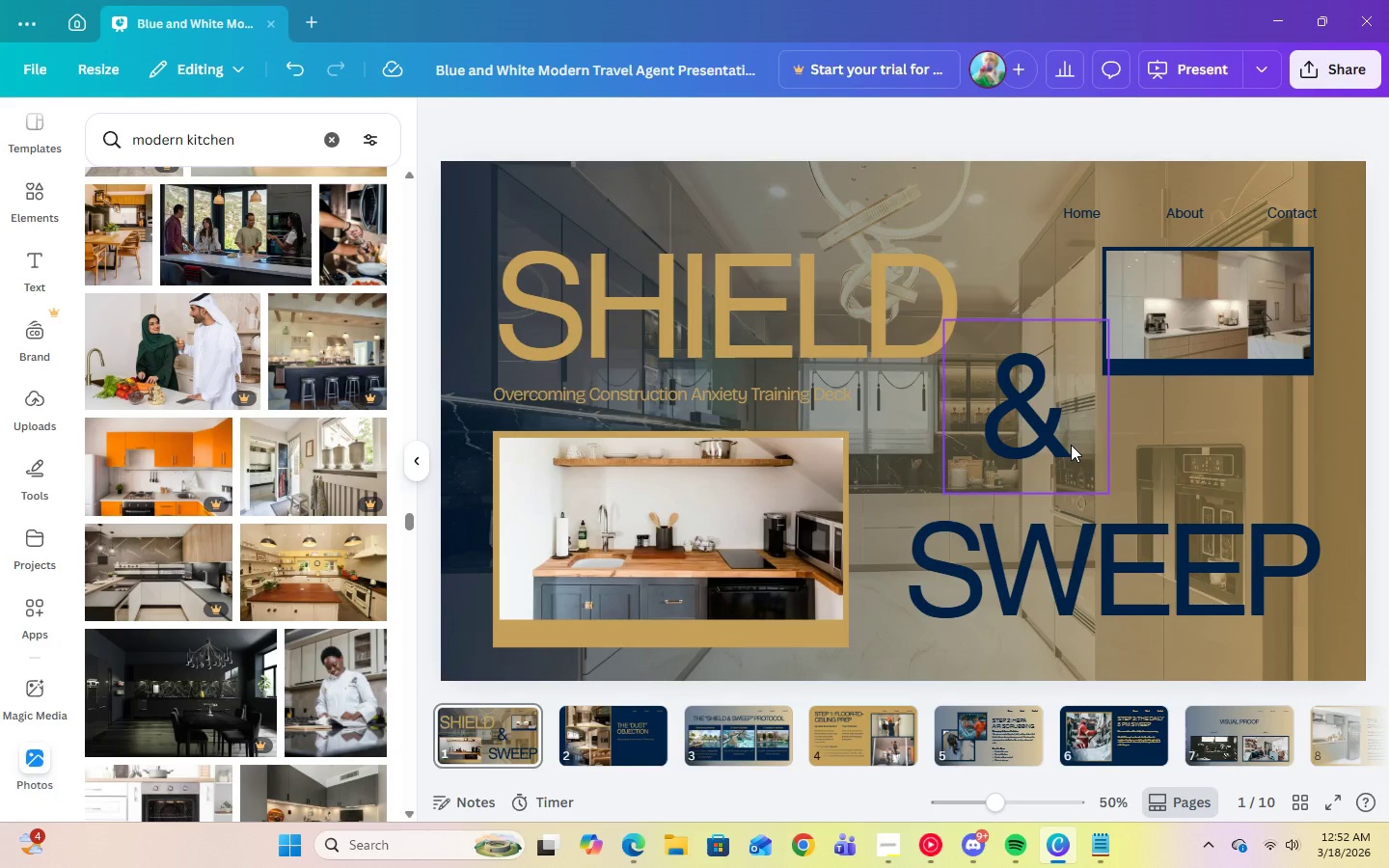 
left_click([1183, 328])
 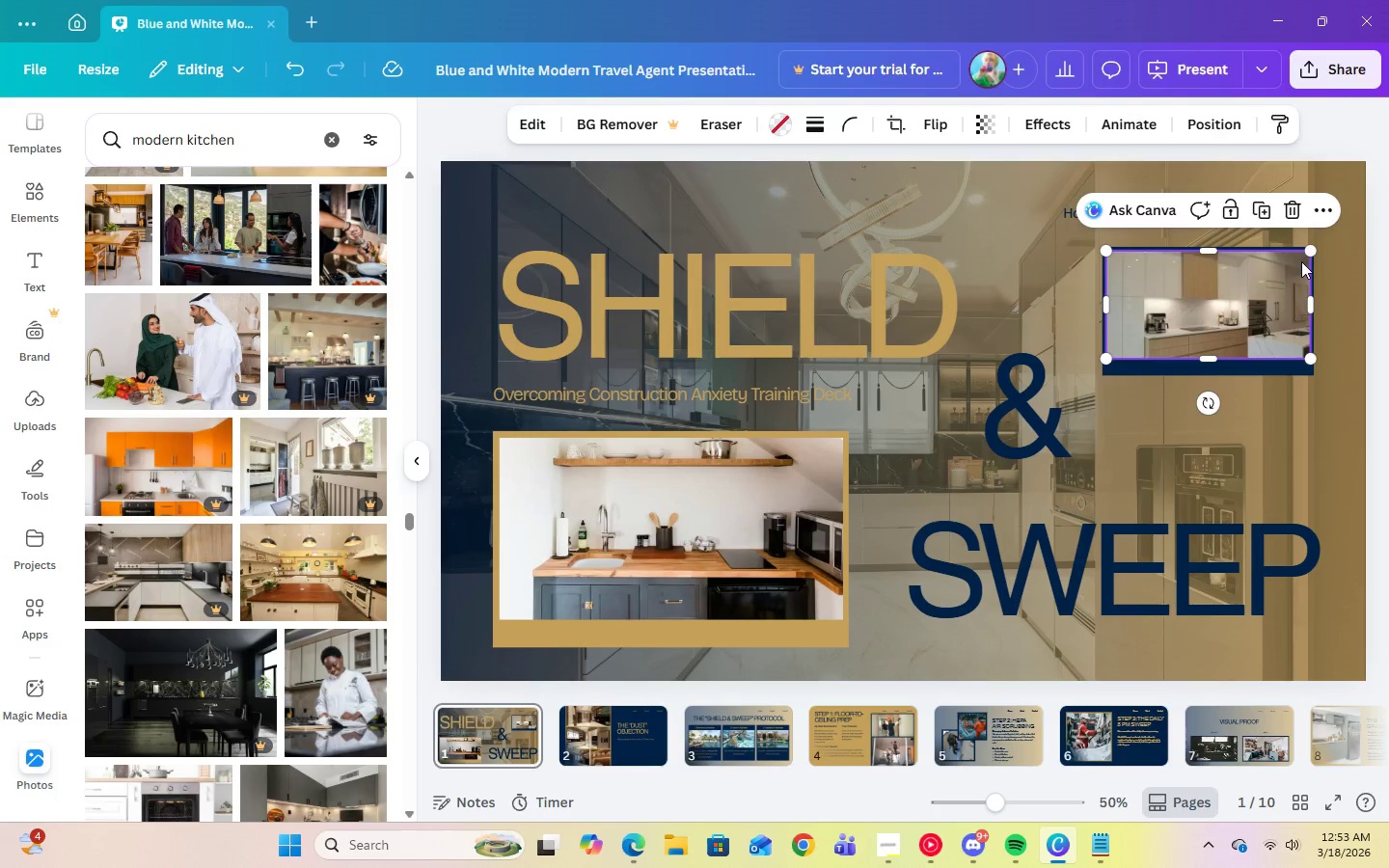 
left_click([1298, 222])
 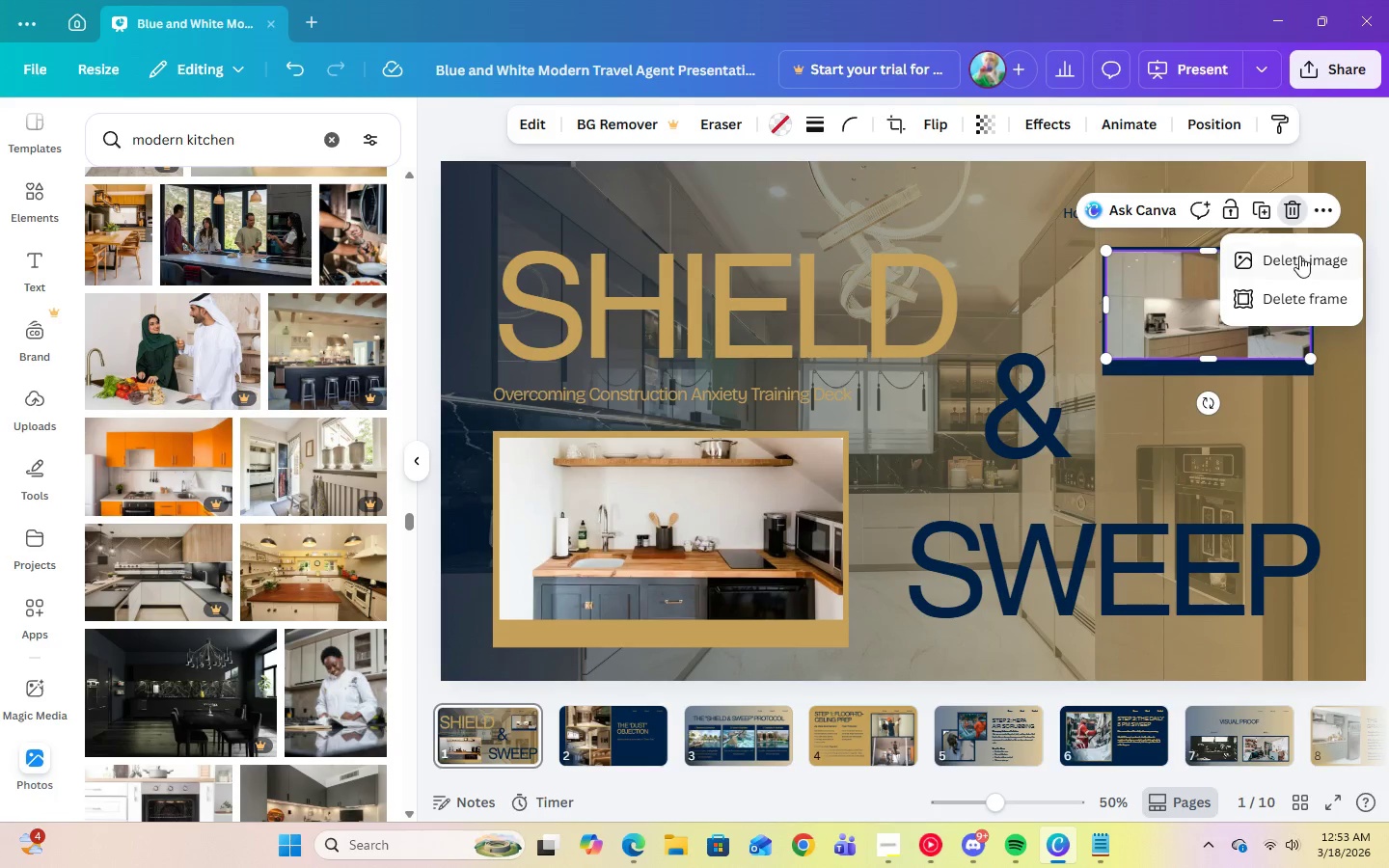 
left_click([1299, 256])
 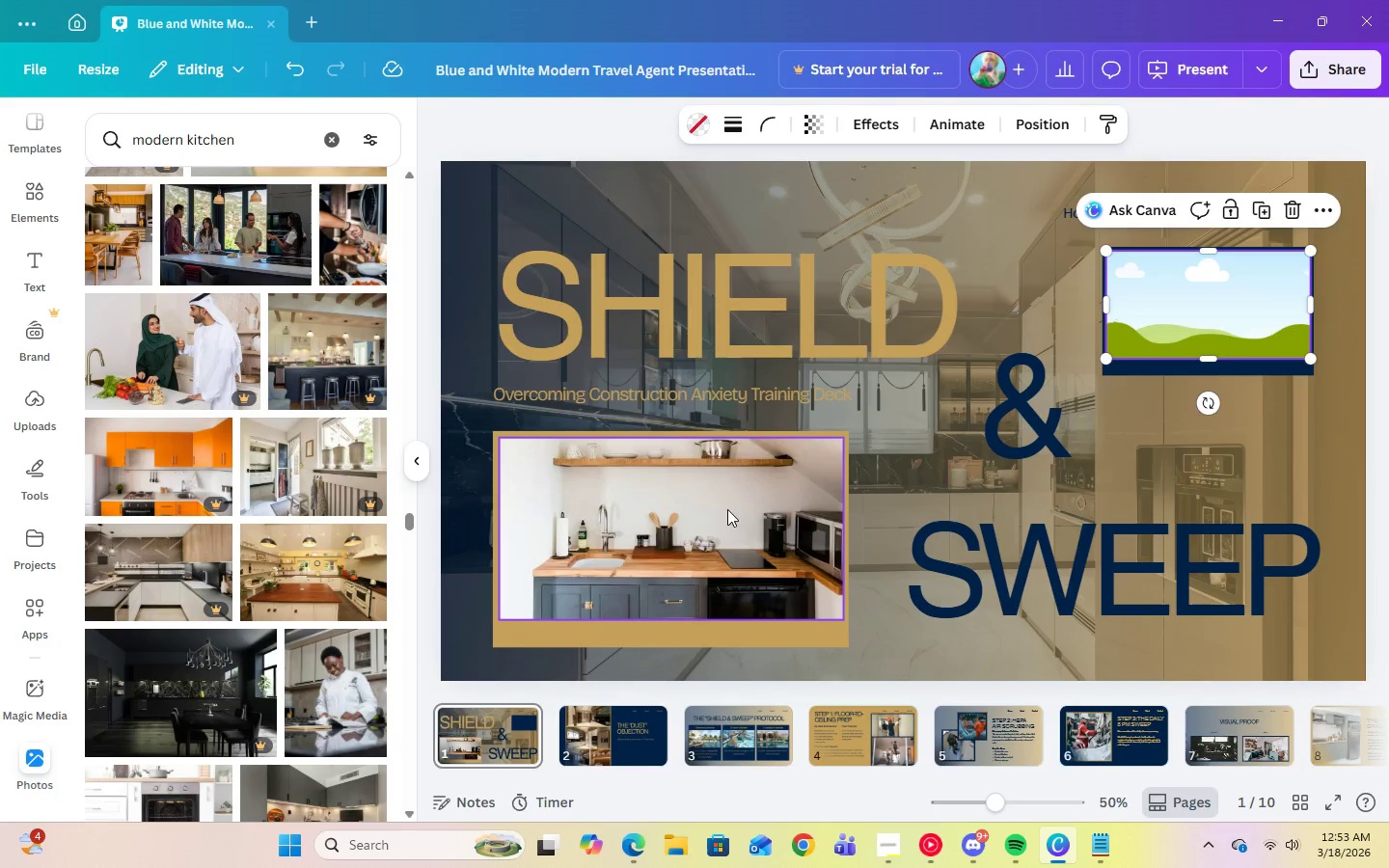 
left_click([722, 518])
 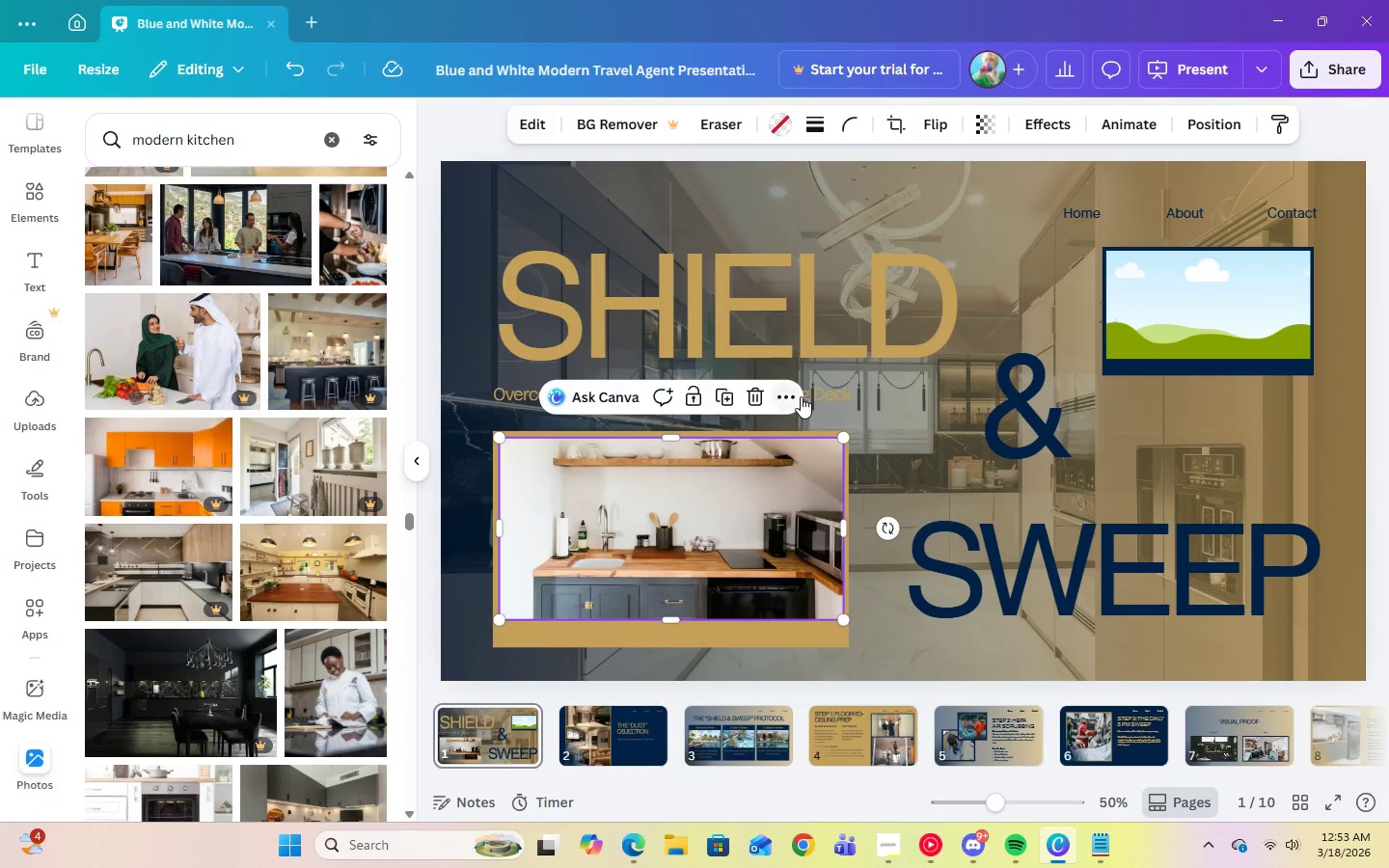 
left_click([800, 396])
 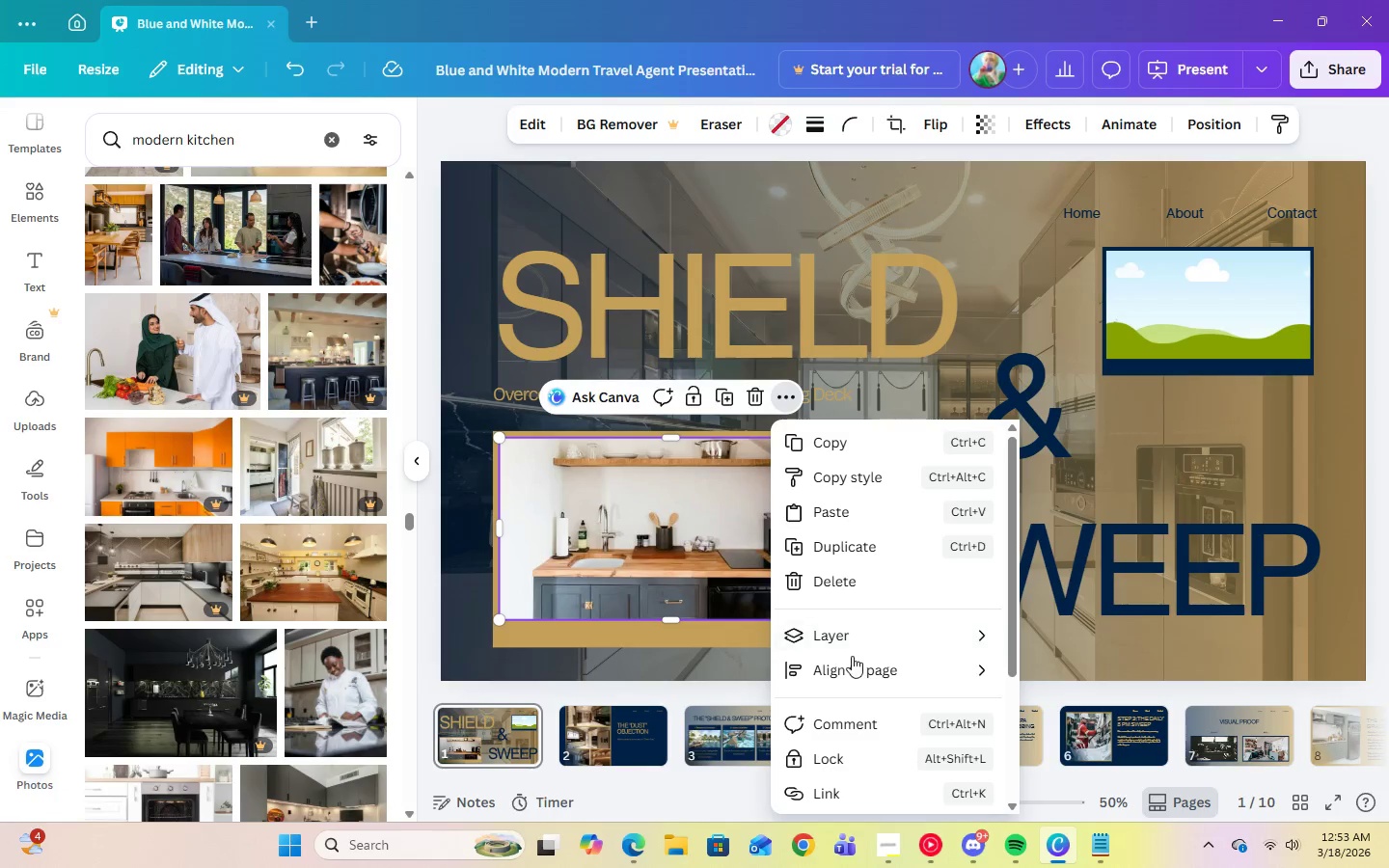 
scroll: coordinate [855, 656], scroll_direction: down, amount: 3.0
 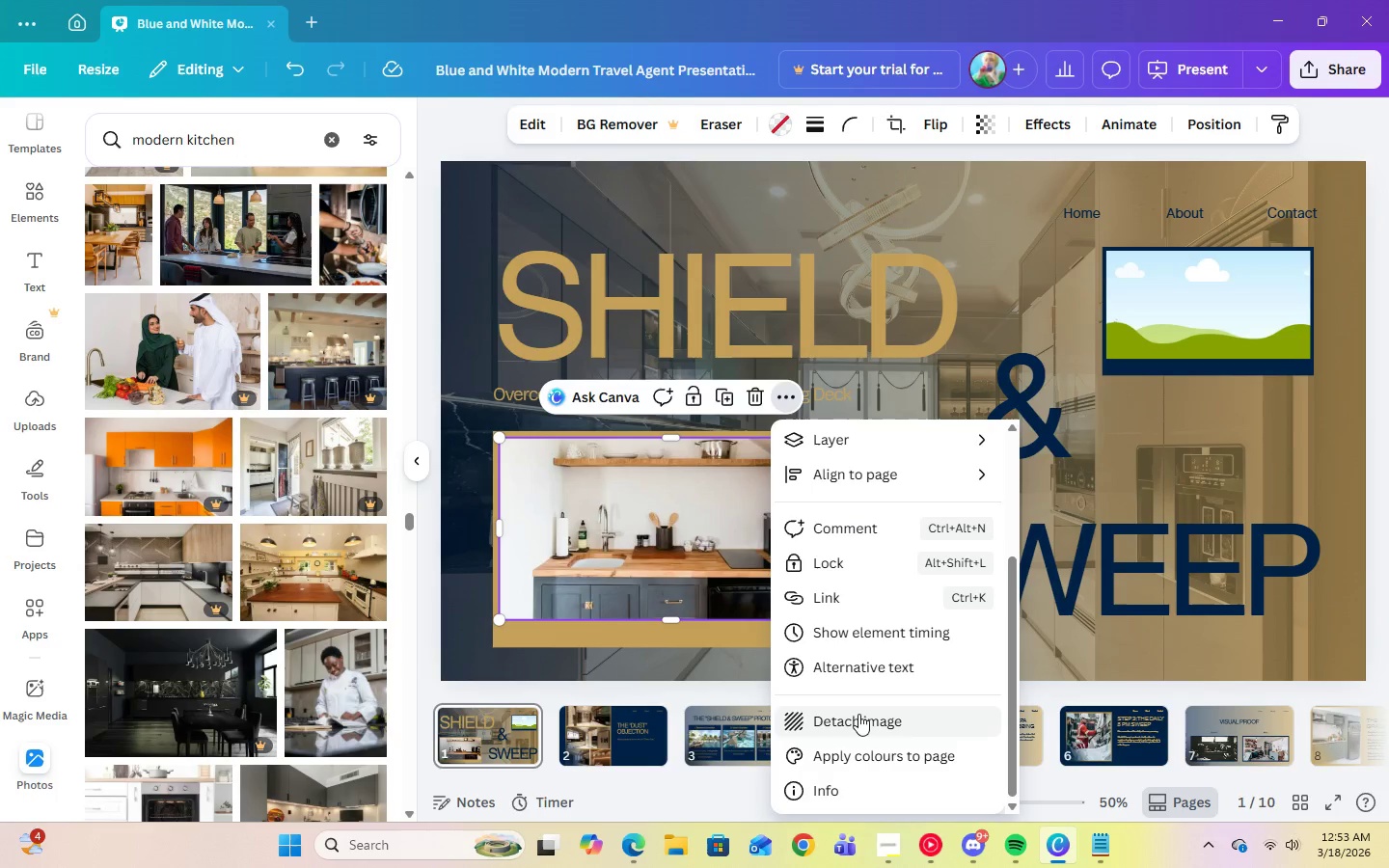 
left_click([858, 714])
 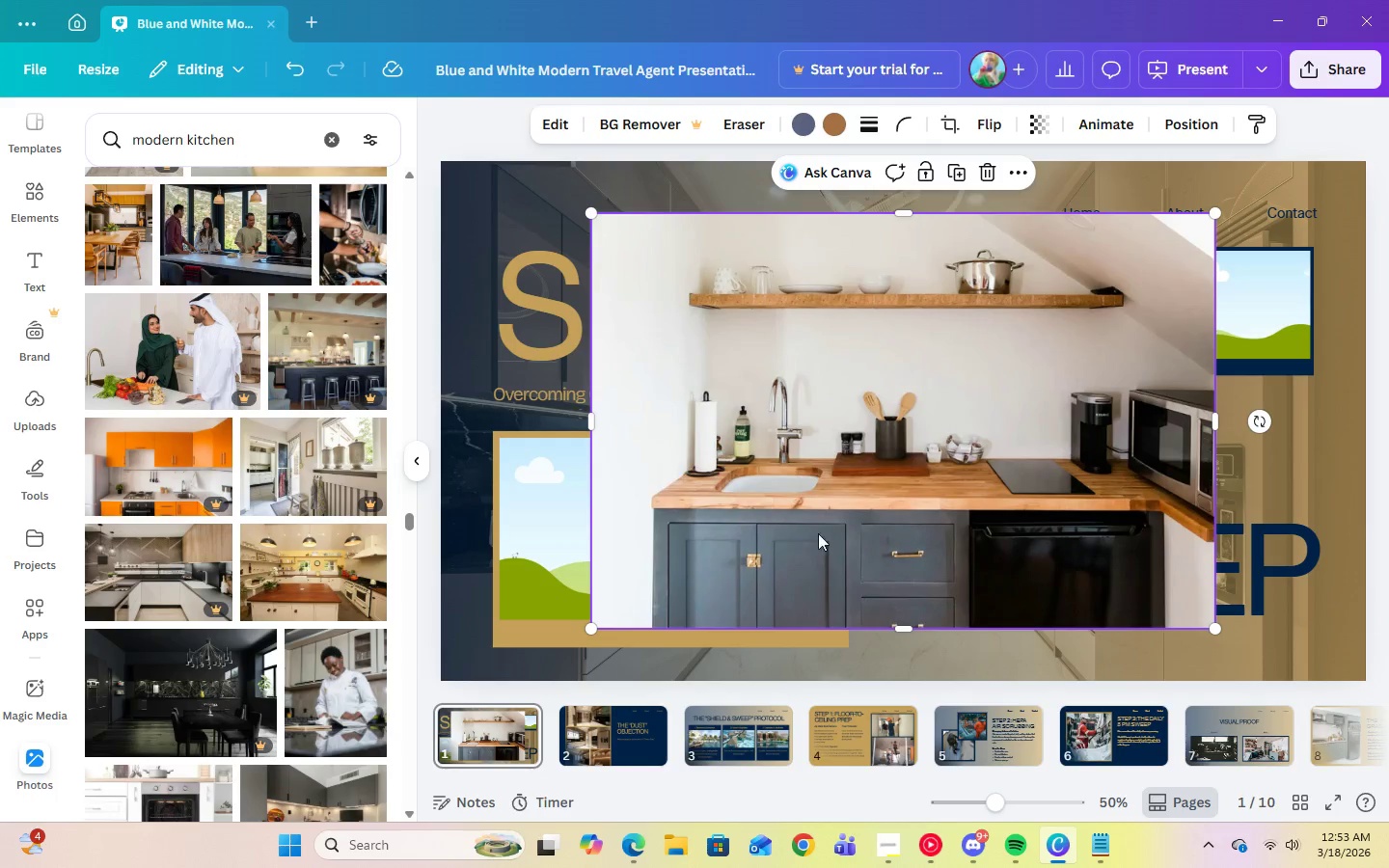 
left_click_drag(start_coordinate=[822, 509], to_coordinate=[1151, 327])
 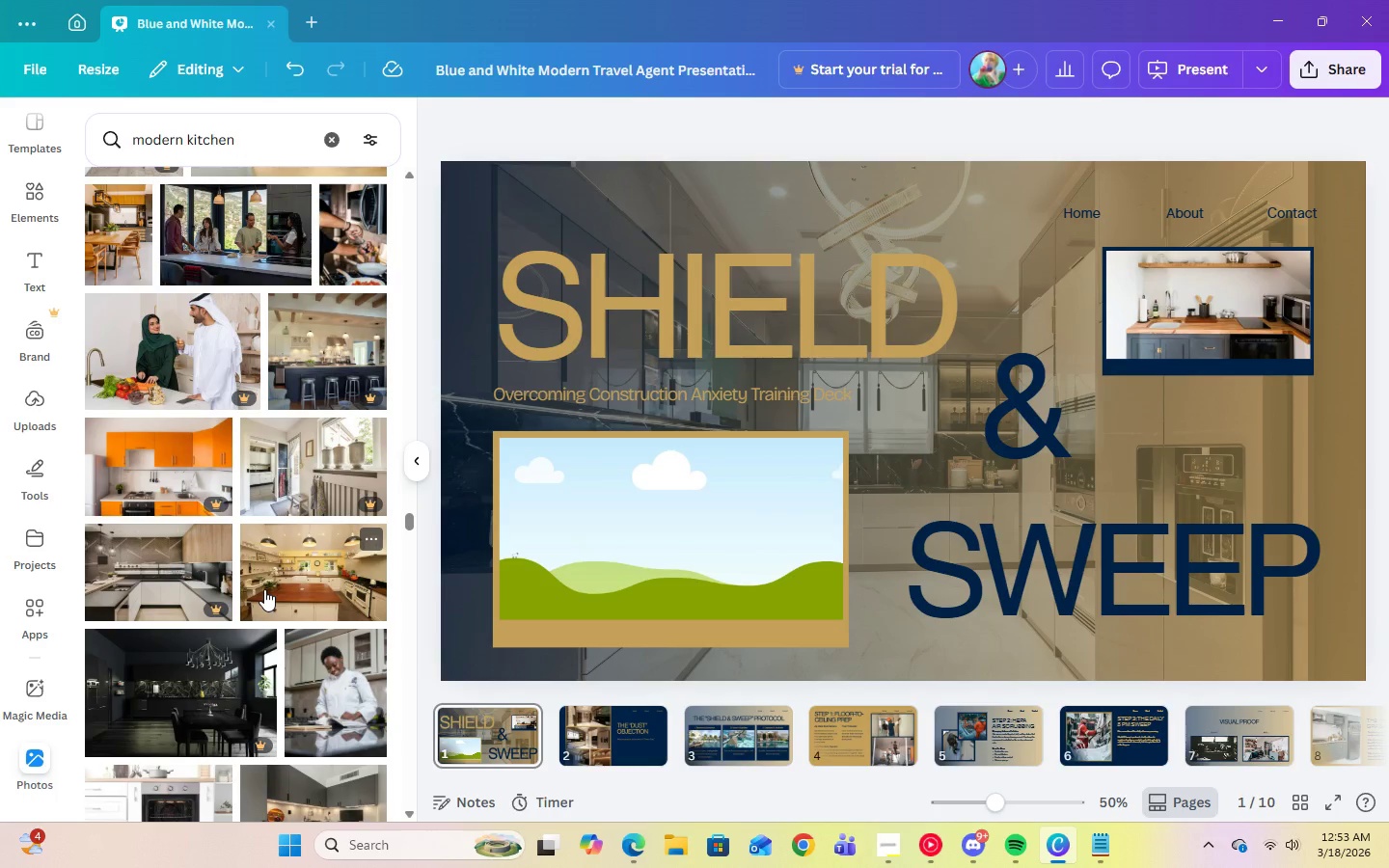 
left_click([268, 596])
 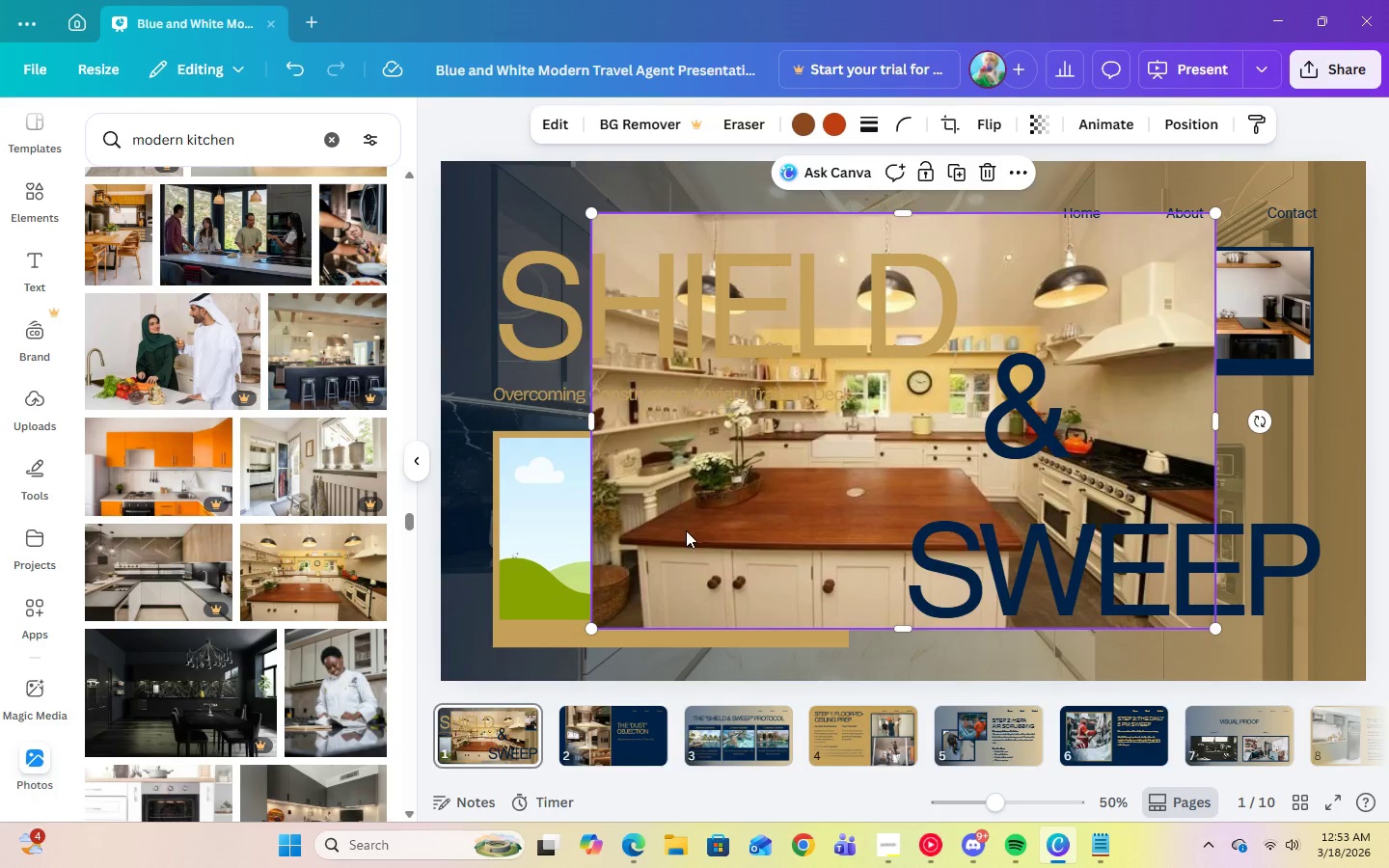 
left_click_drag(start_coordinate=[698, 533], to_coordinate=[656, 543])
 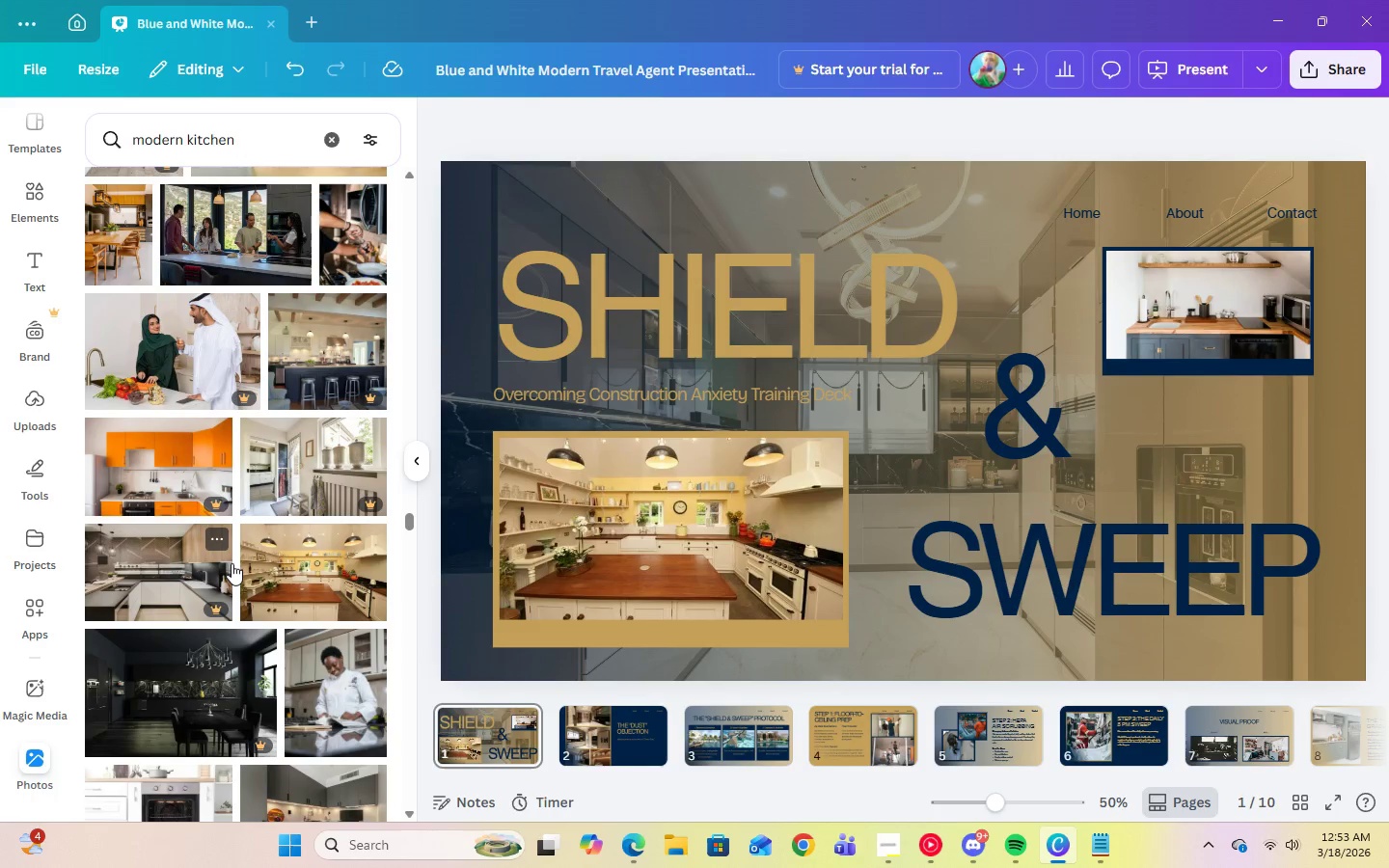 
scroll: coordinate [321, 603], scroll_direction: up, amount: 11.0
 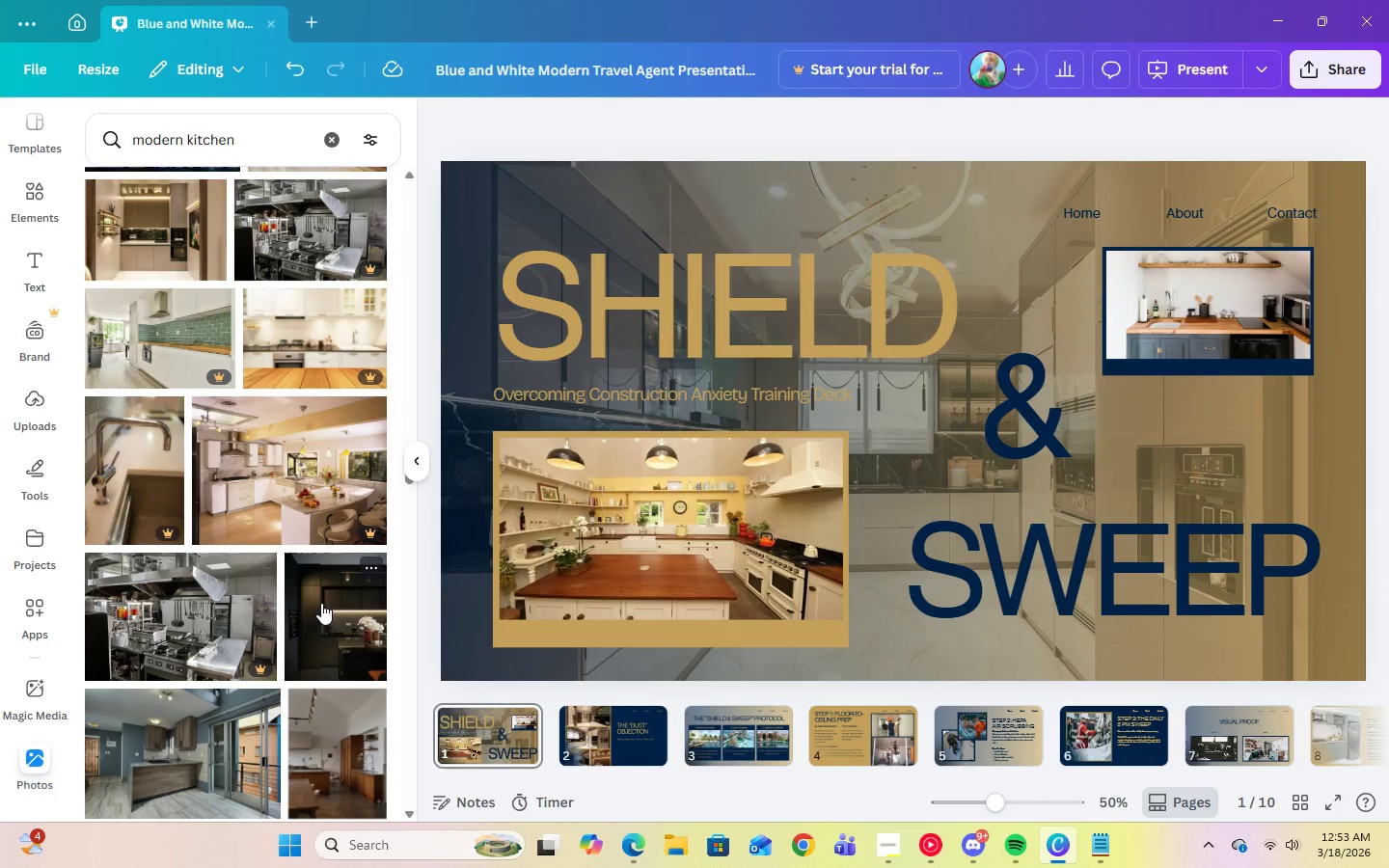 
scroll: coordinate [321, 603], scroll_direction: up, amount: 2.0
 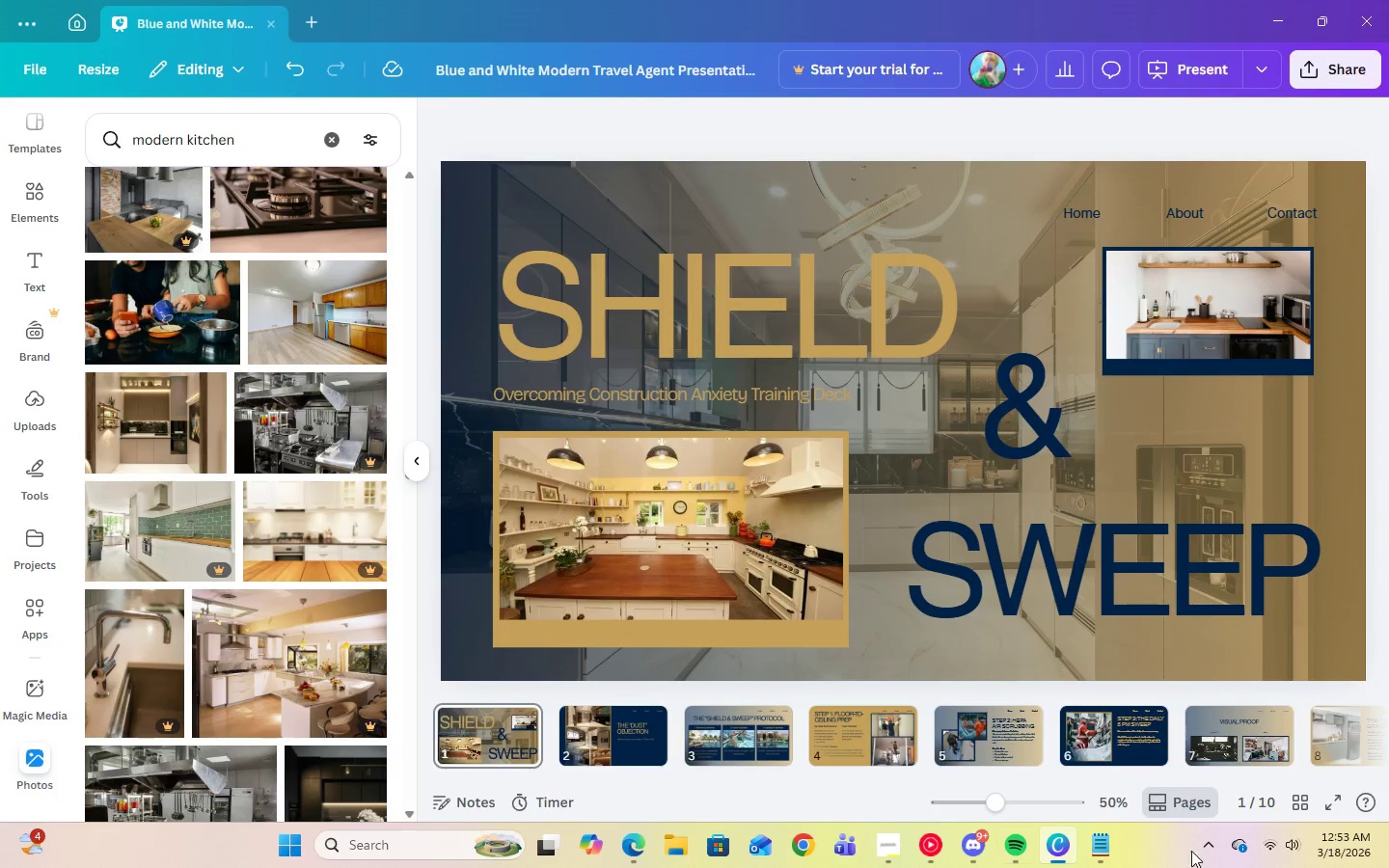 
left_click([737, 567])
 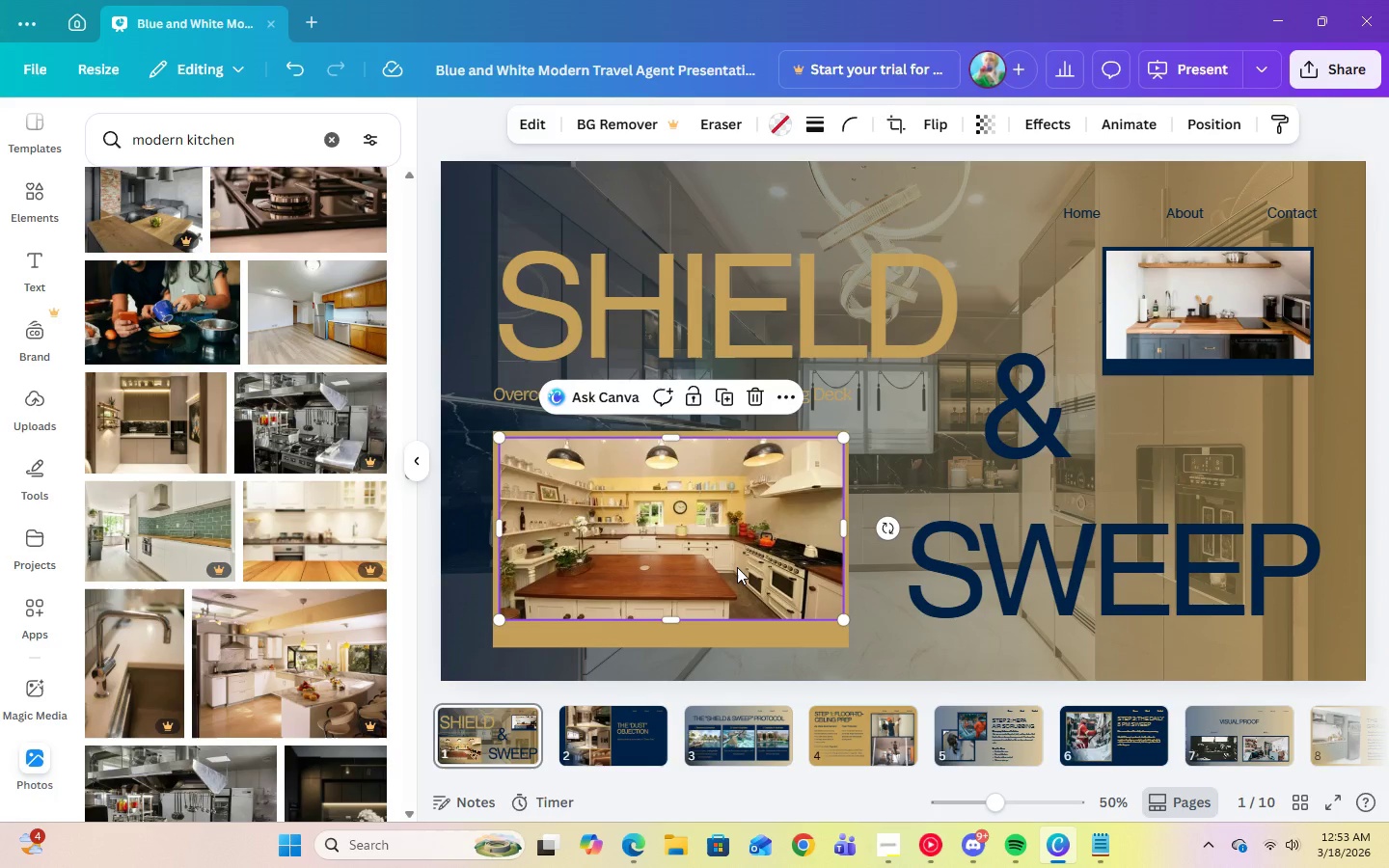 
wait(9.0)
 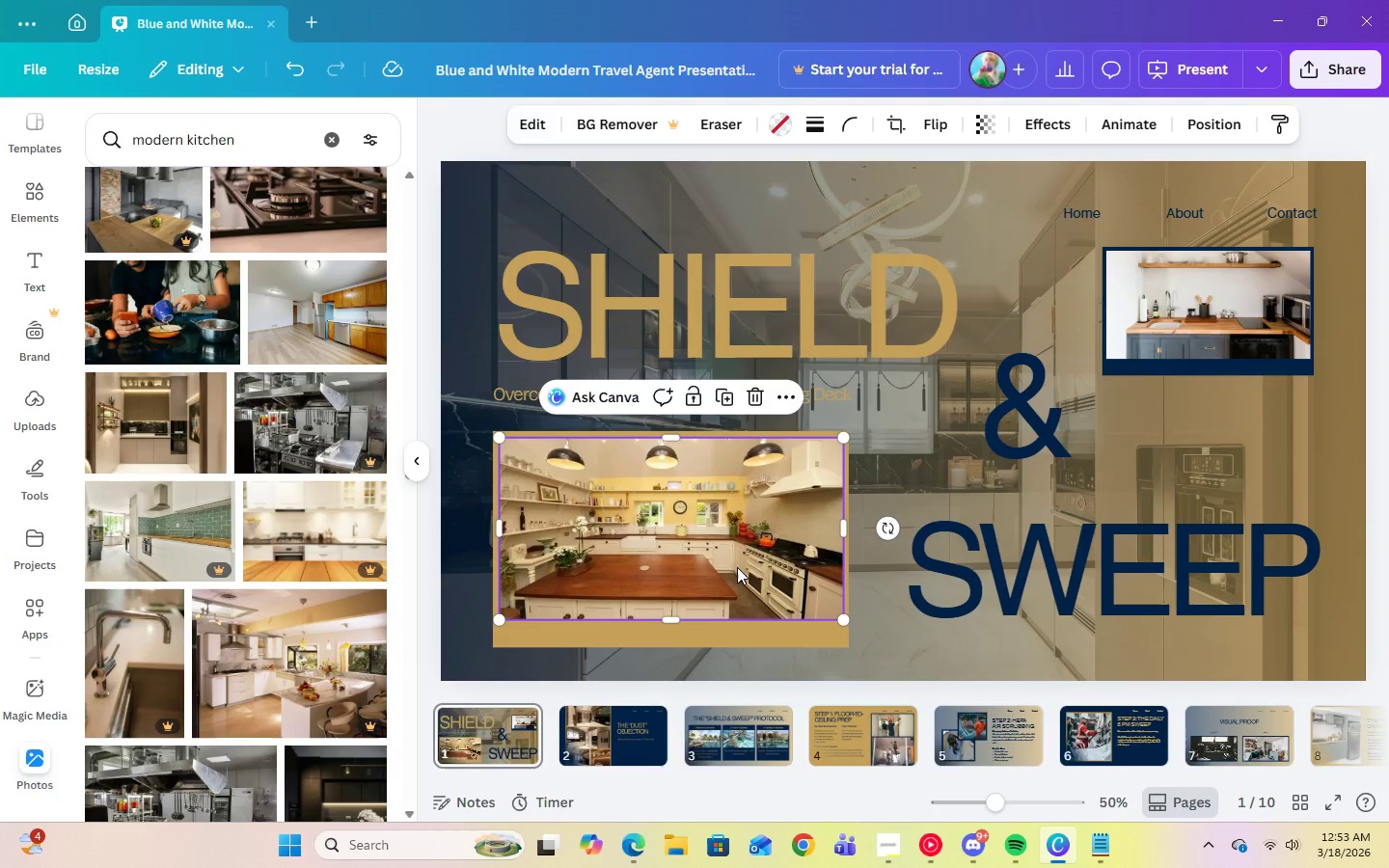 
left_click([603, 742])
 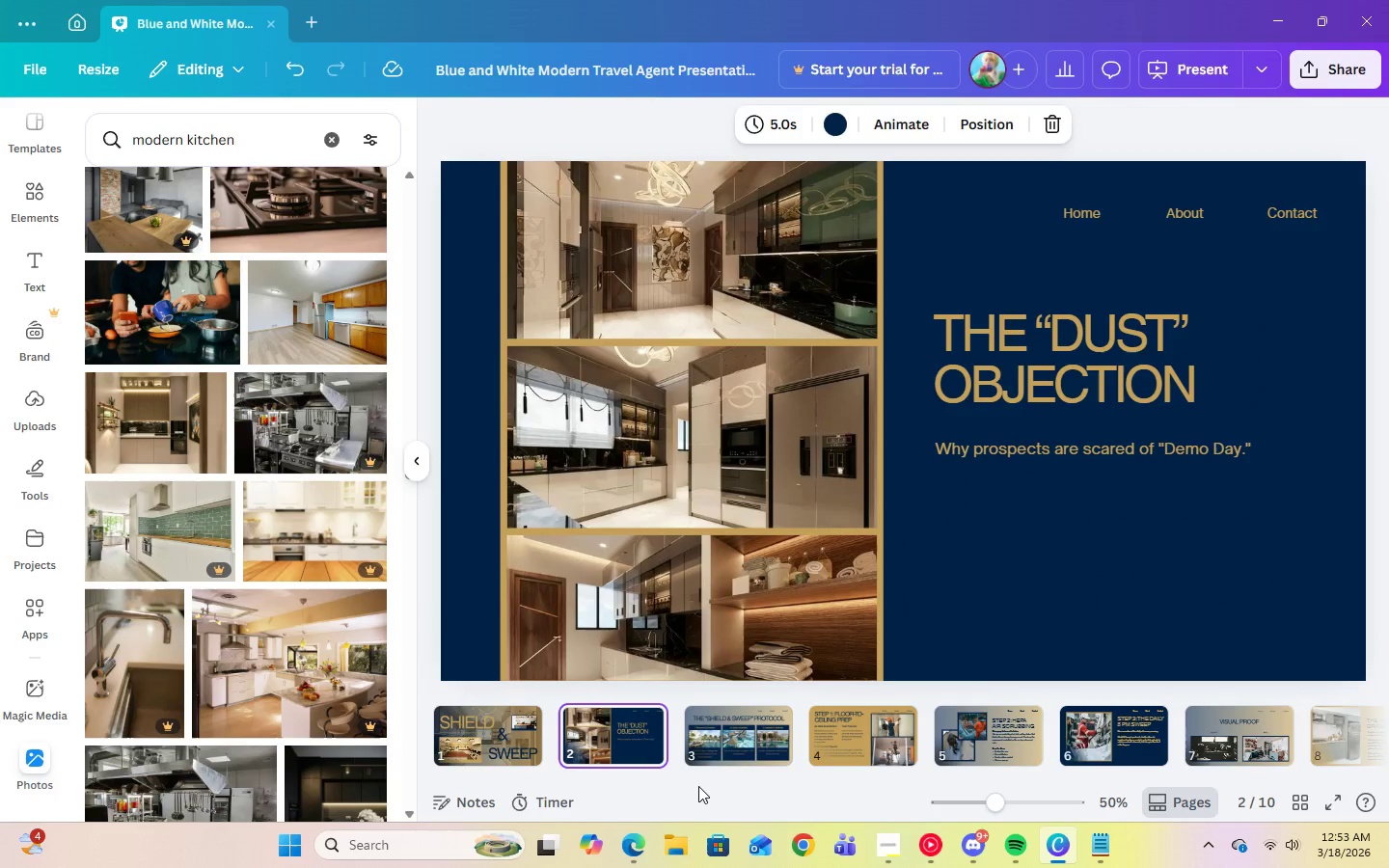 
left_click_drag(start_coordinate=[698, 774], to_coordinate=[912, 774])
 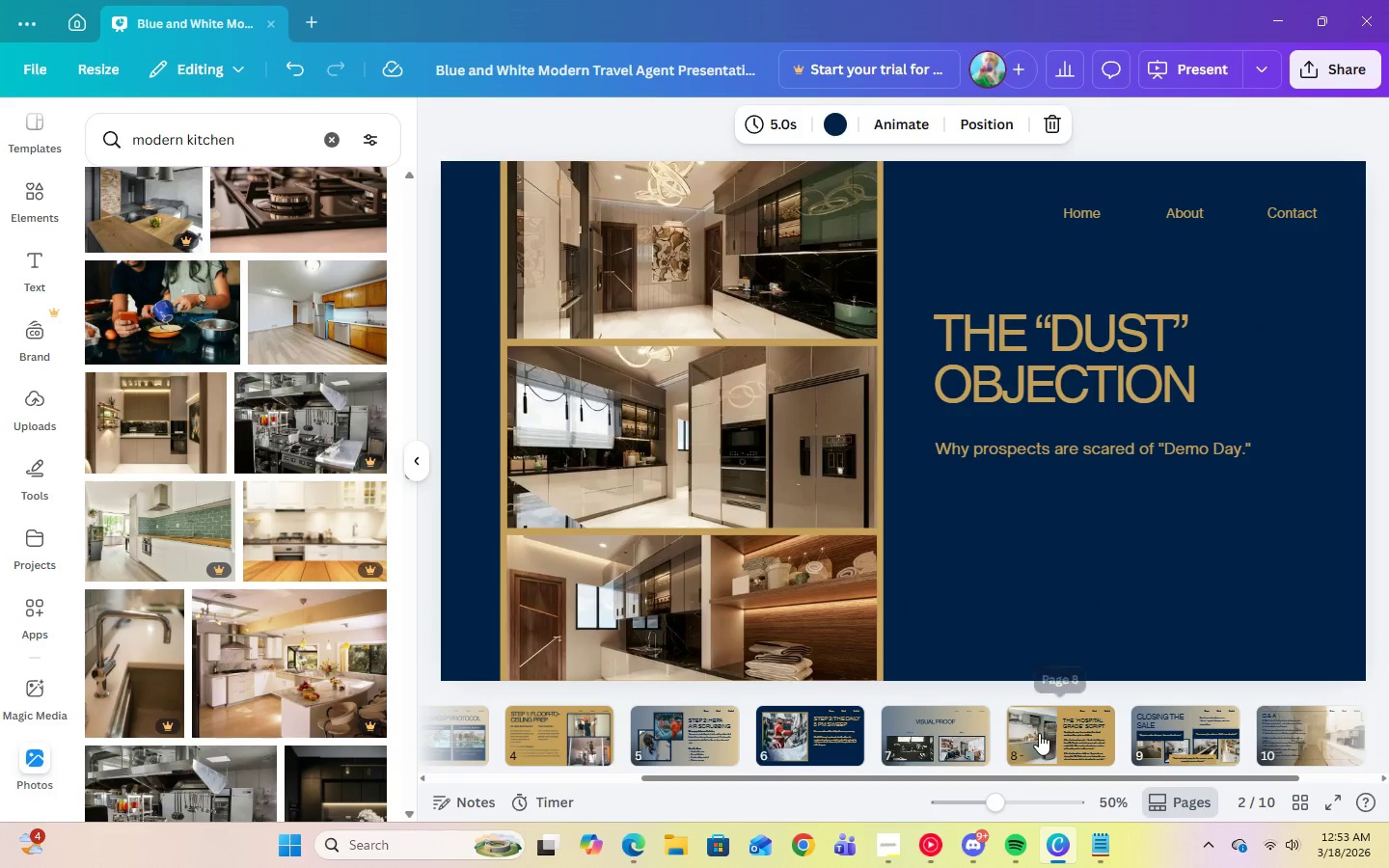 
left_click([1039, 733])
 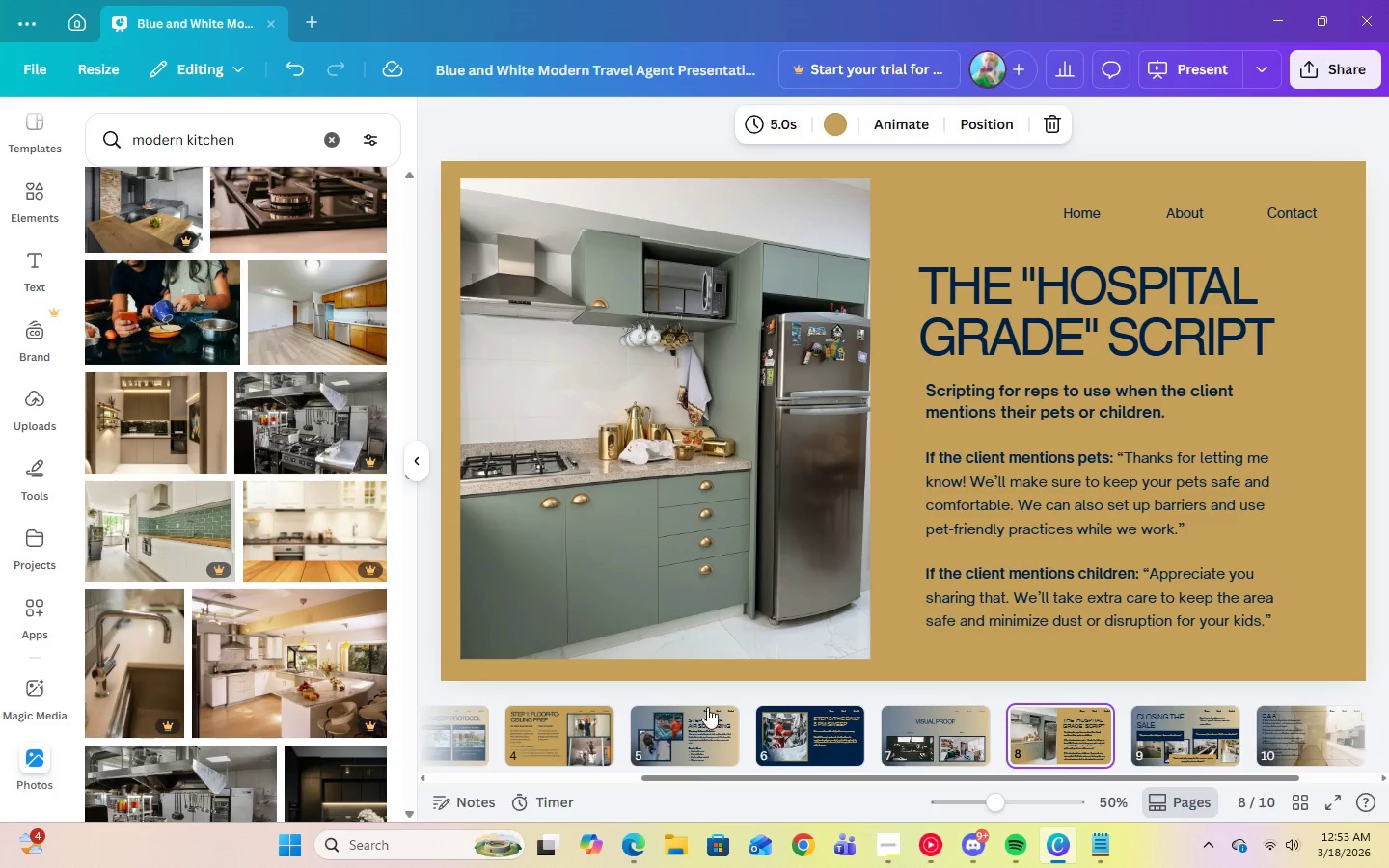 
left_click([753, 609])
 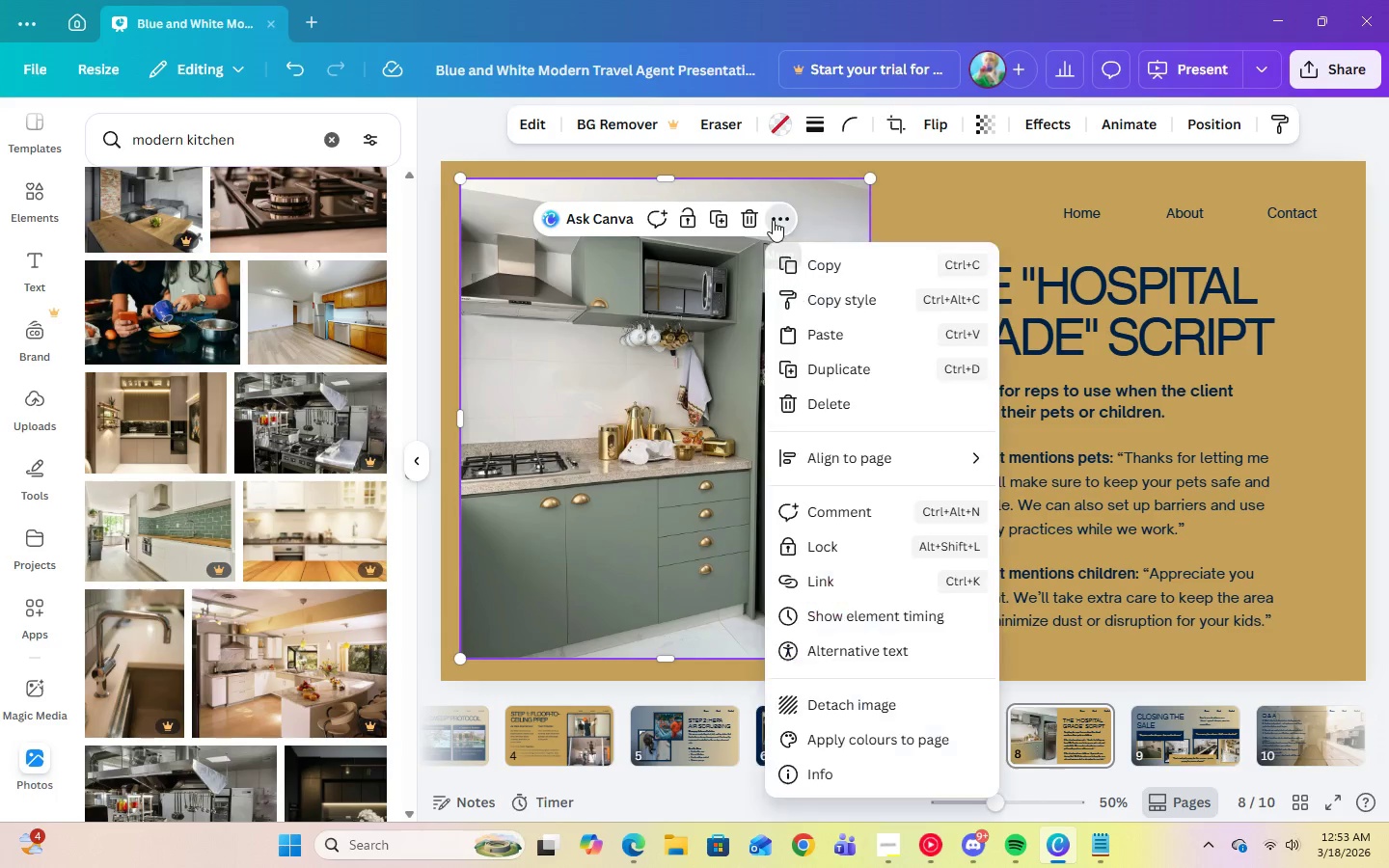 
double_click([773, 220])
 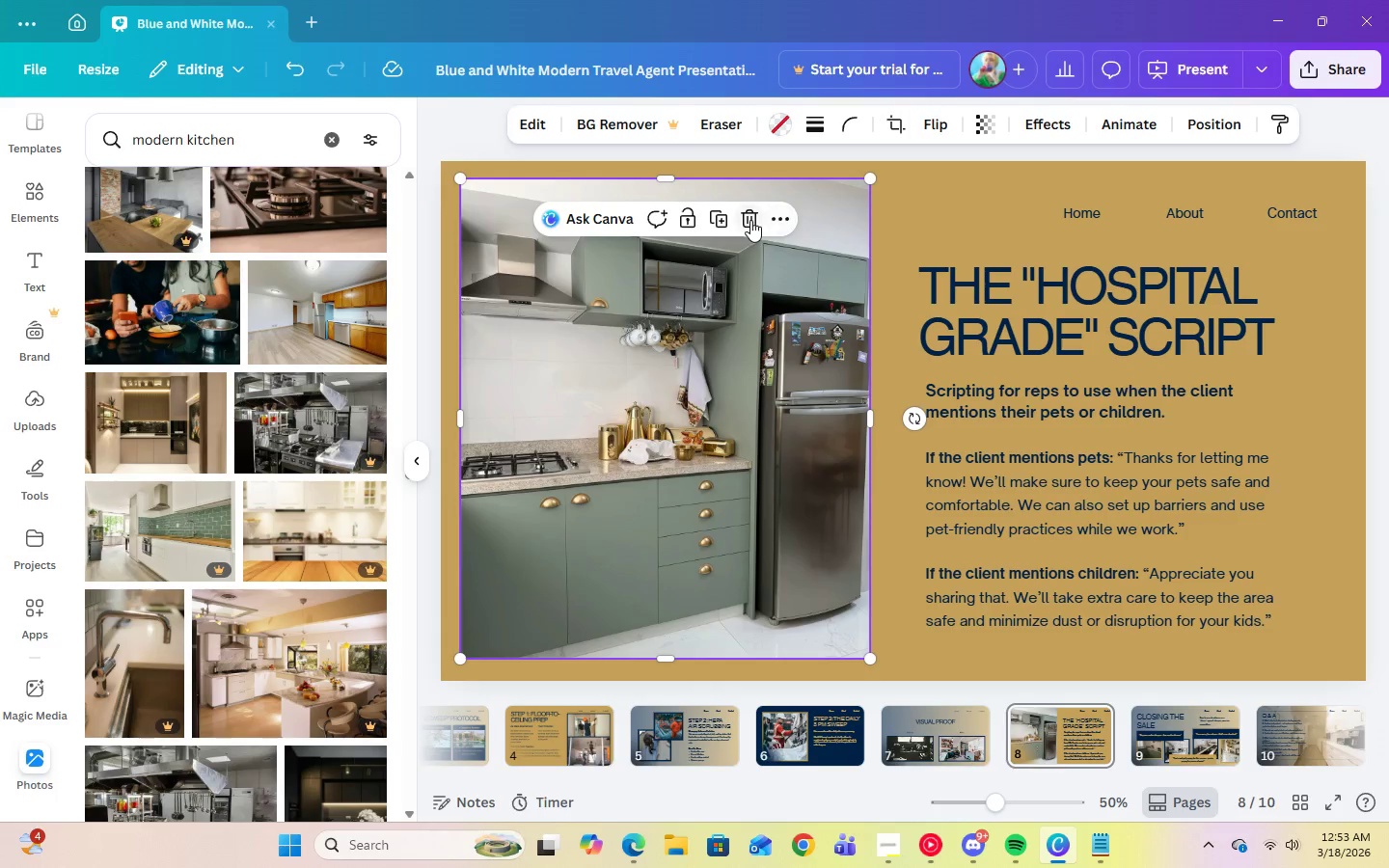 
triple_click([750, 220])
 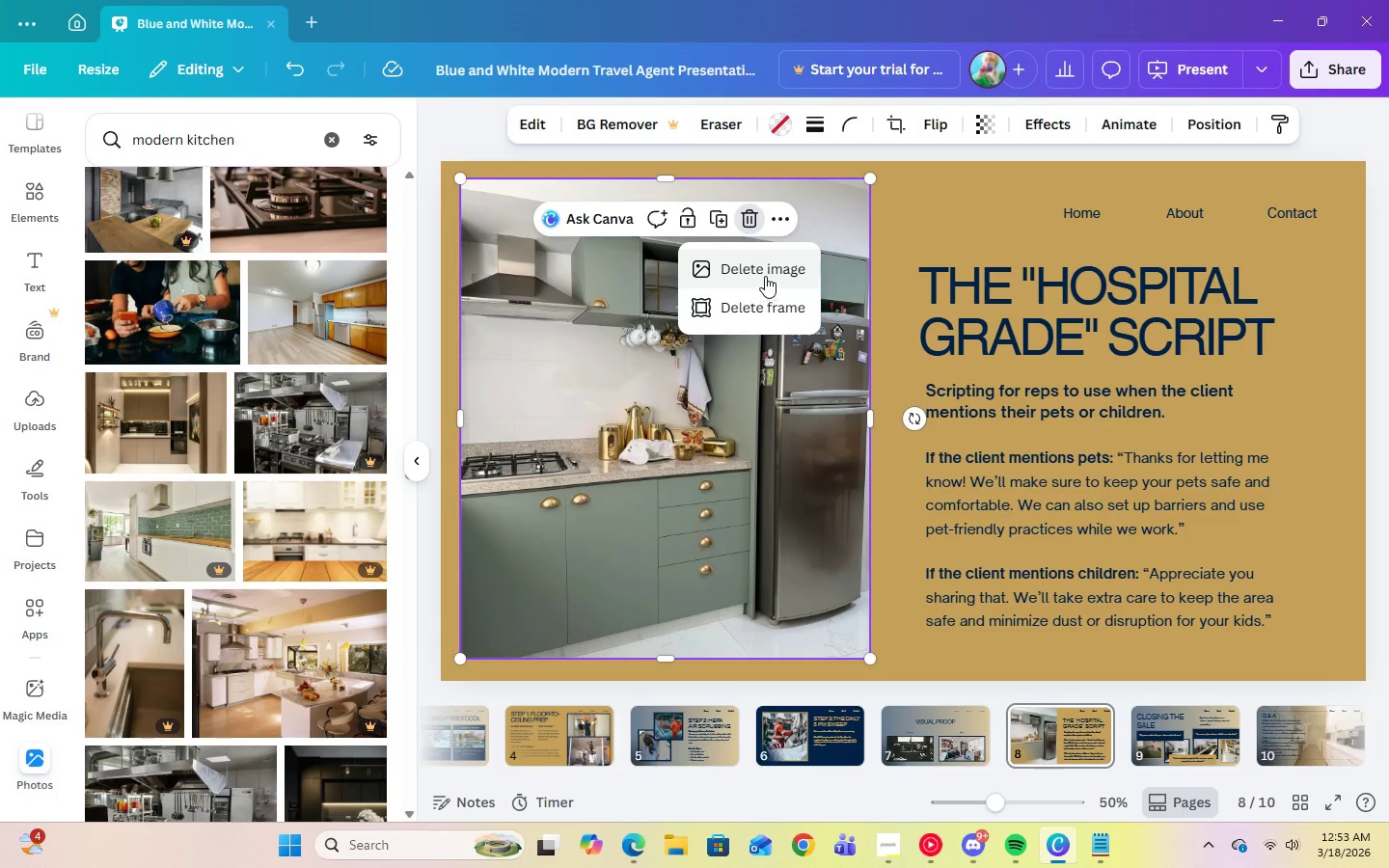 
left_click([765, 271])
 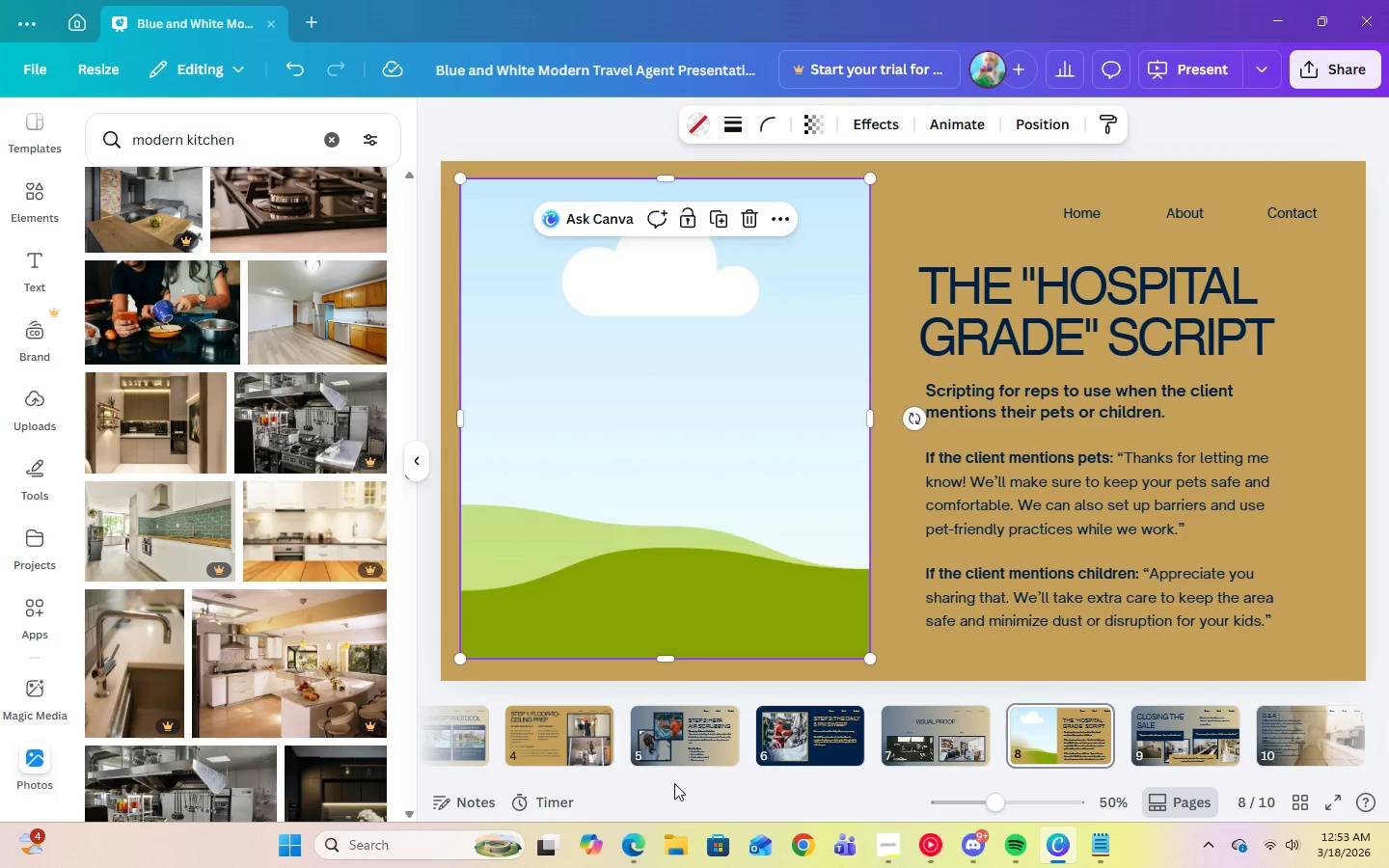 
left_click_drag(start_coordinate=[672, 779], to_coordinate=[461, 779])
 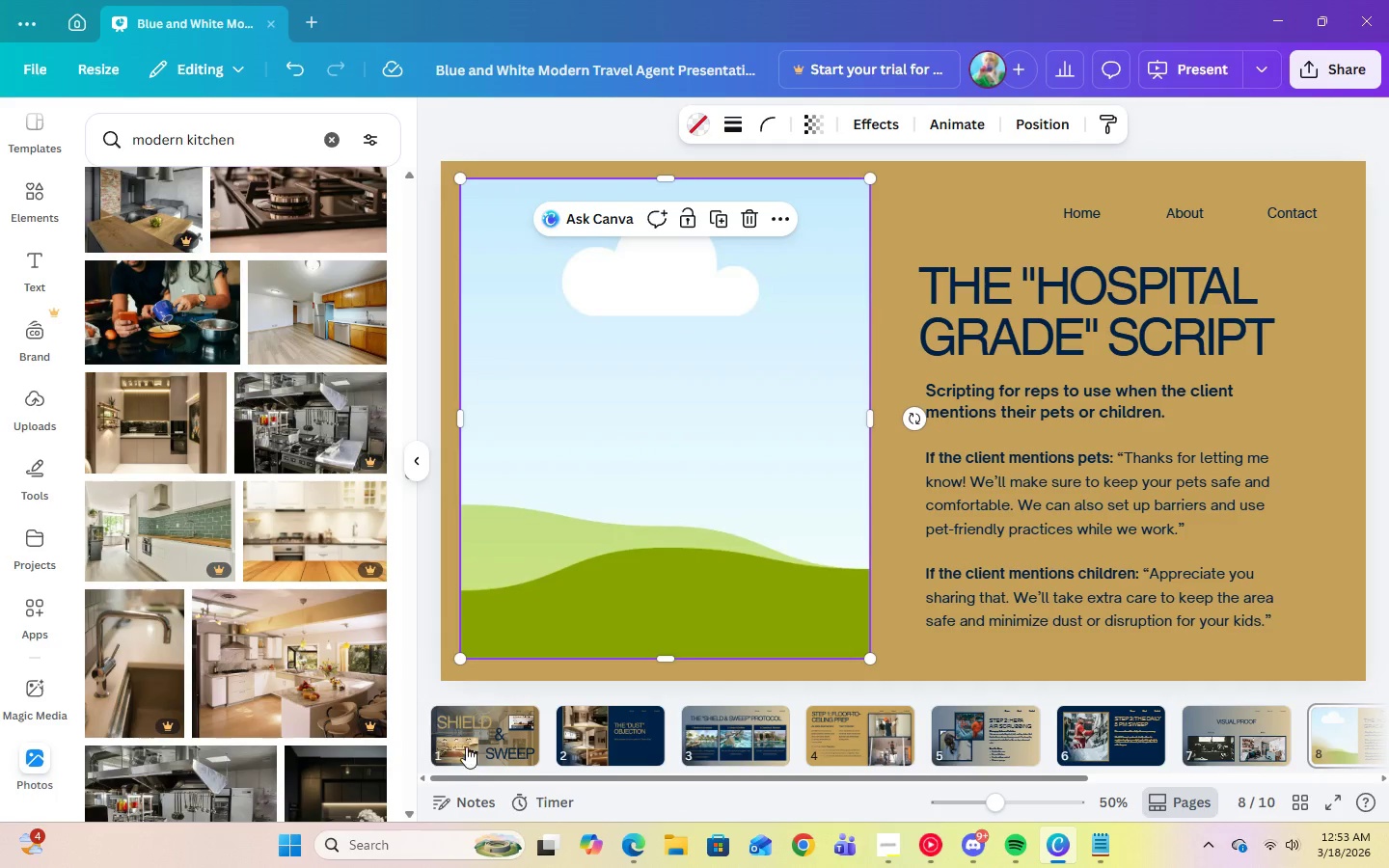 
left_click([466, 746])
 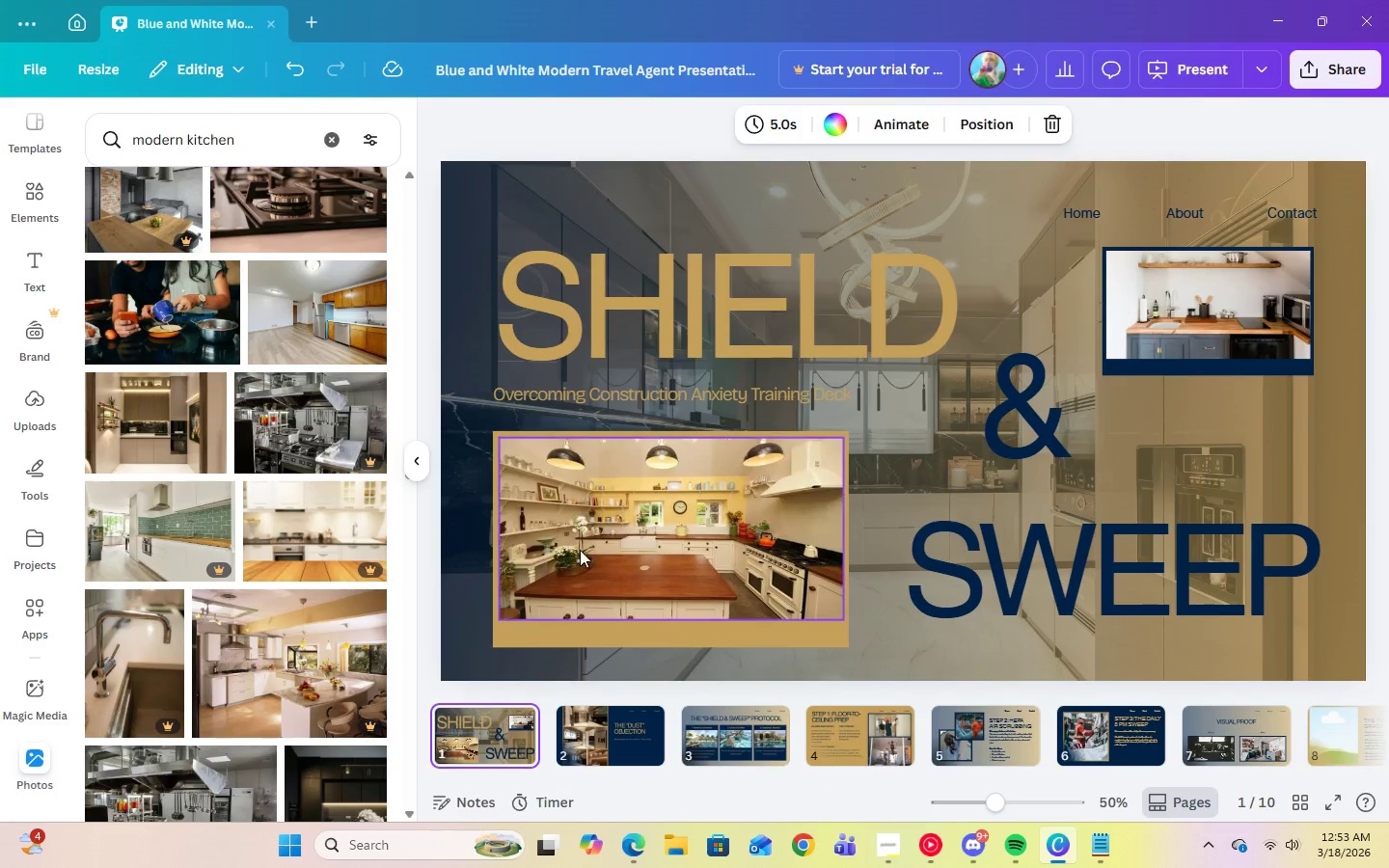 
left_click([602, 528])
 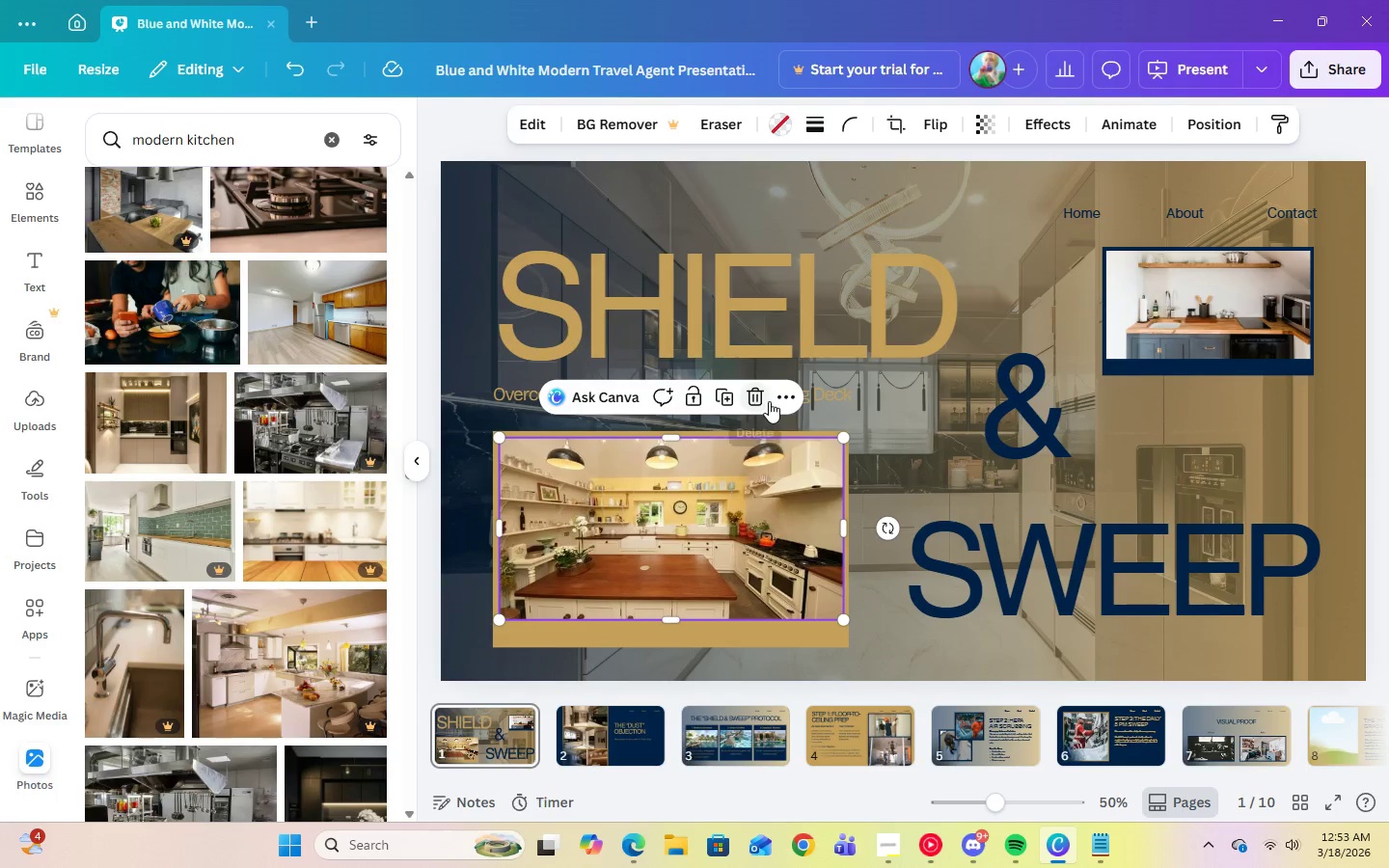 
left_click([777, 400])
 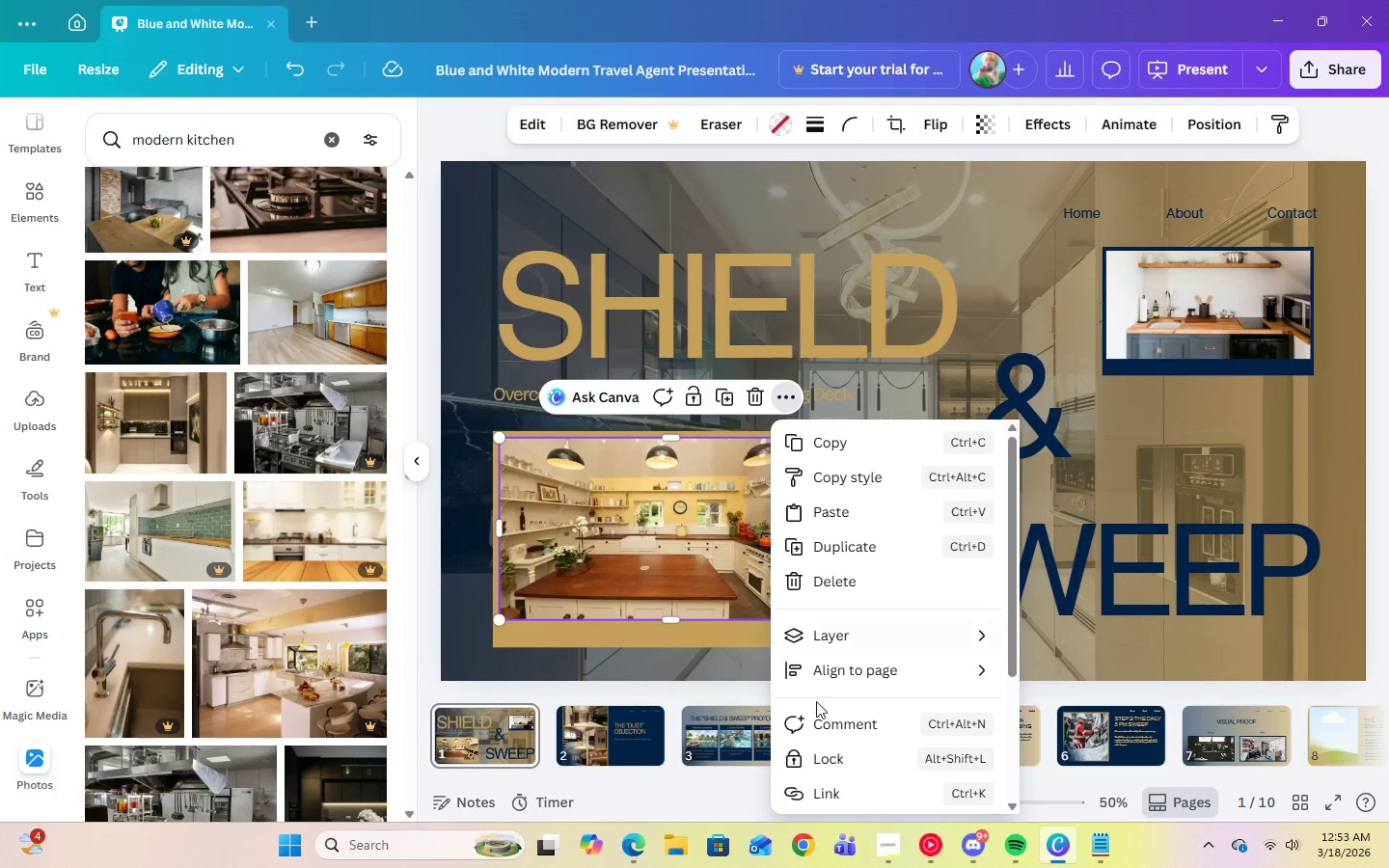 
scroll: coordinate [827, 713], scroll_direction: down, amount: 5.0
 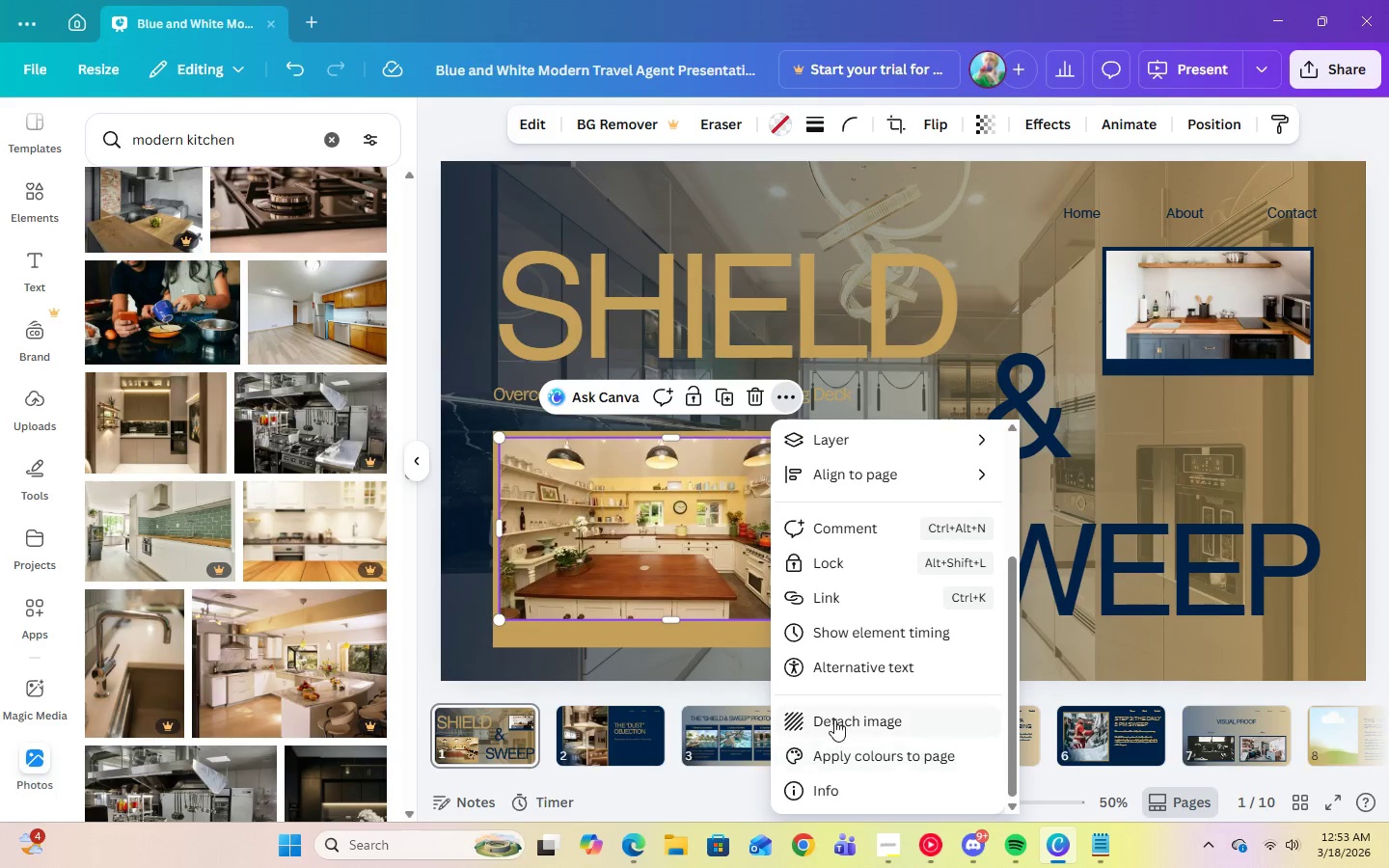 
left_click([833, 718])
 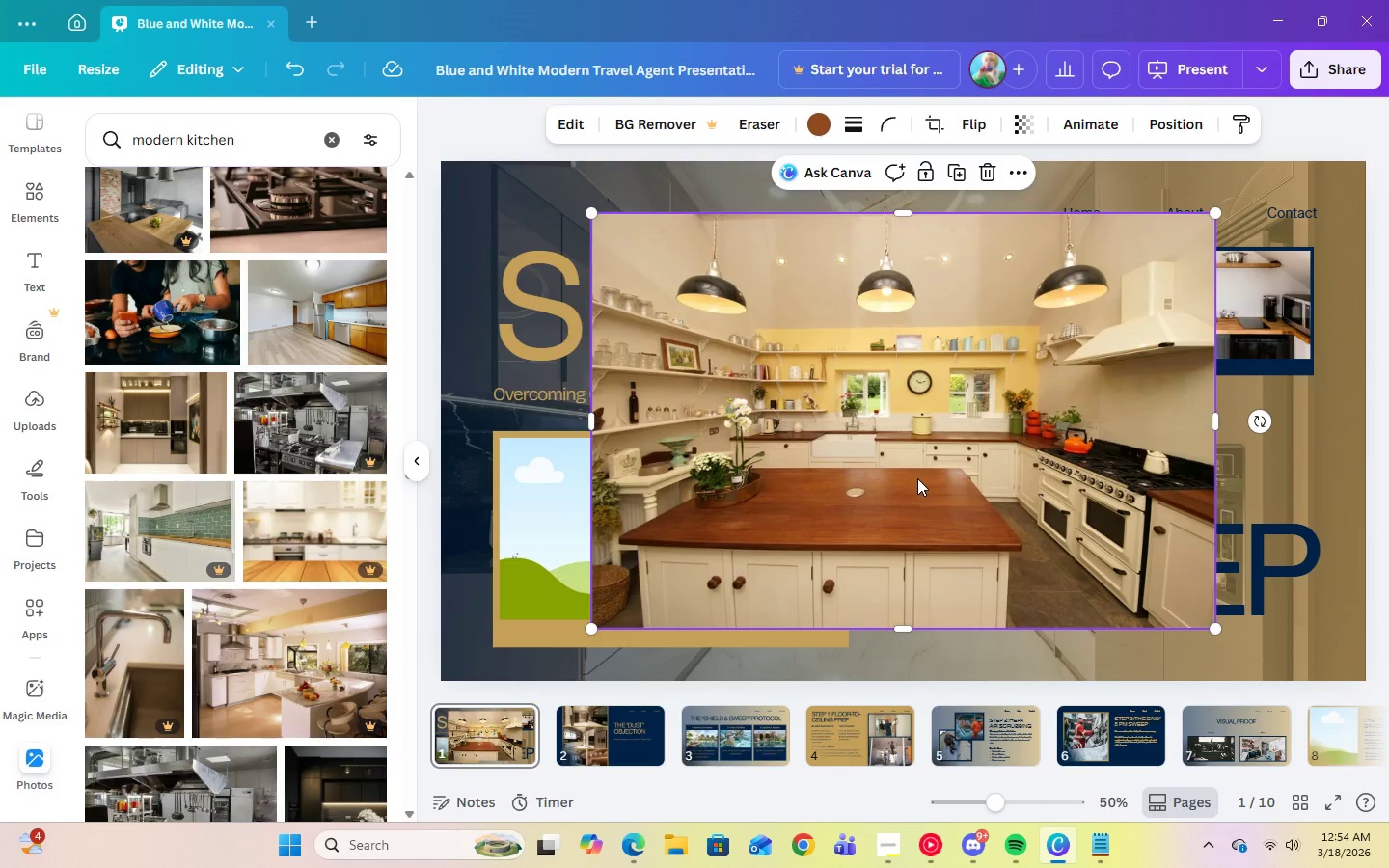 
left_click_drag(start_coordinate=[917, 478], to_coordinate=[1354, 735])
 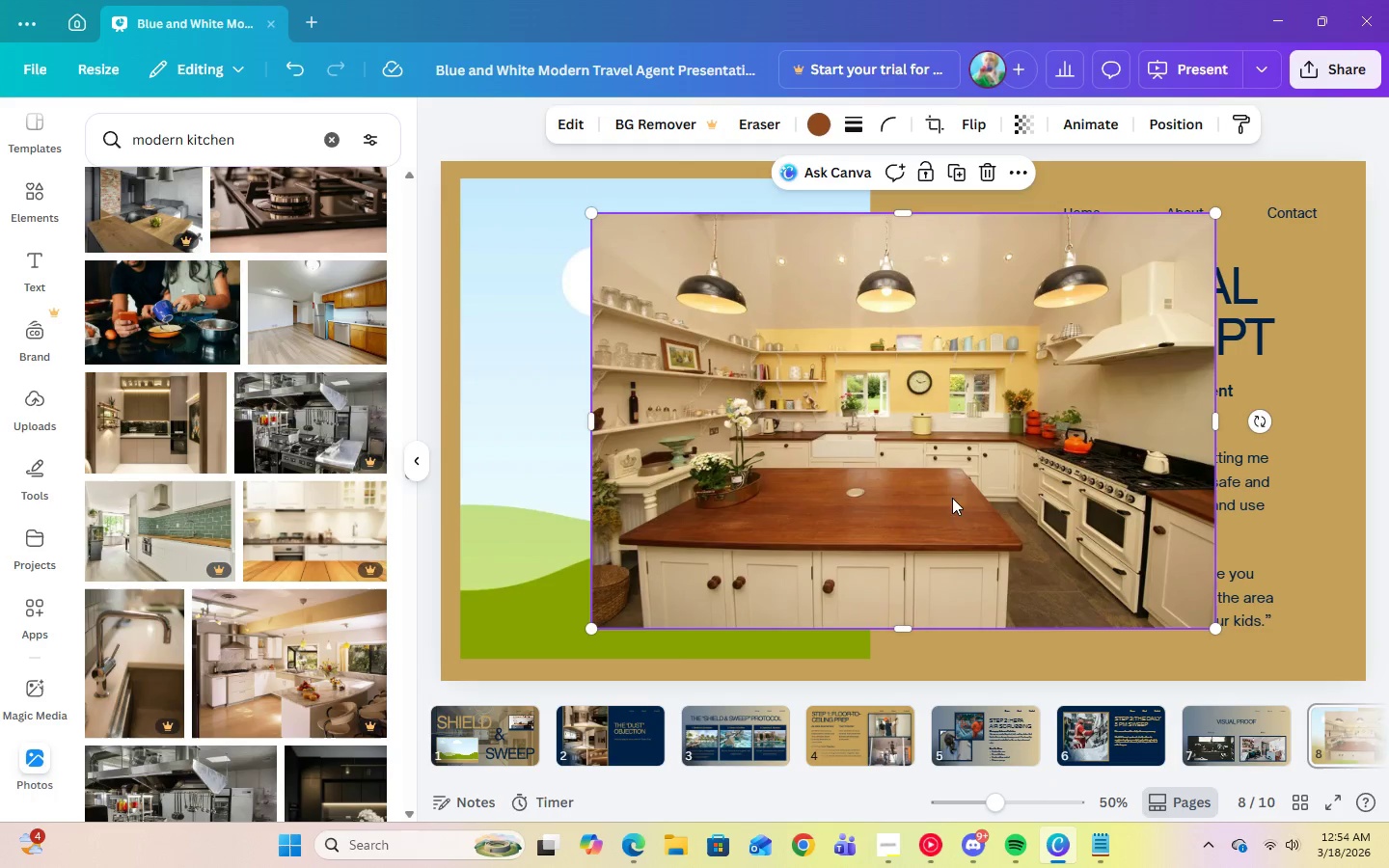 
left_click_drag(start_coordinate=[929, 494], to_coordinate=[808, 484])
 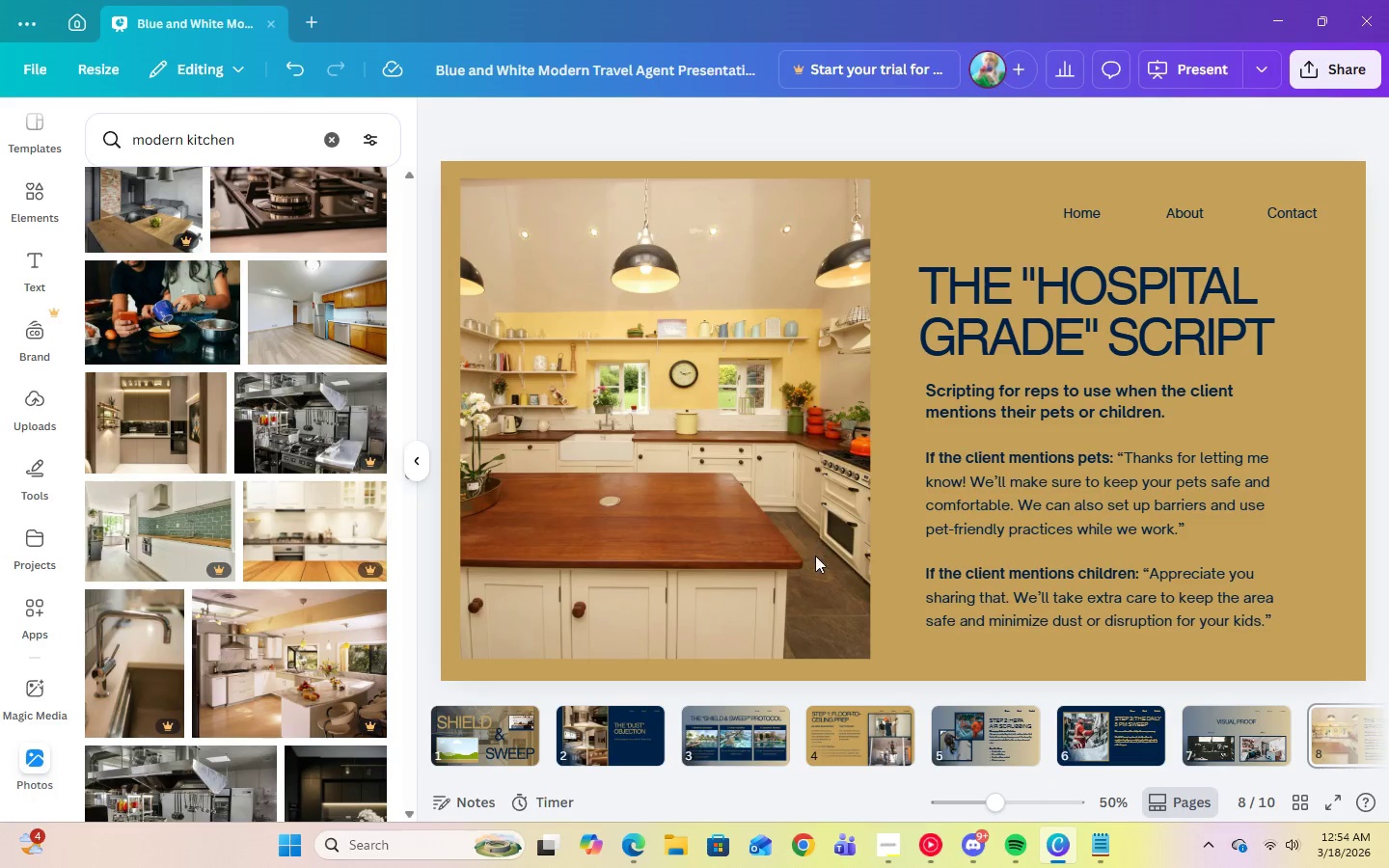 
left_click([808, 556])
 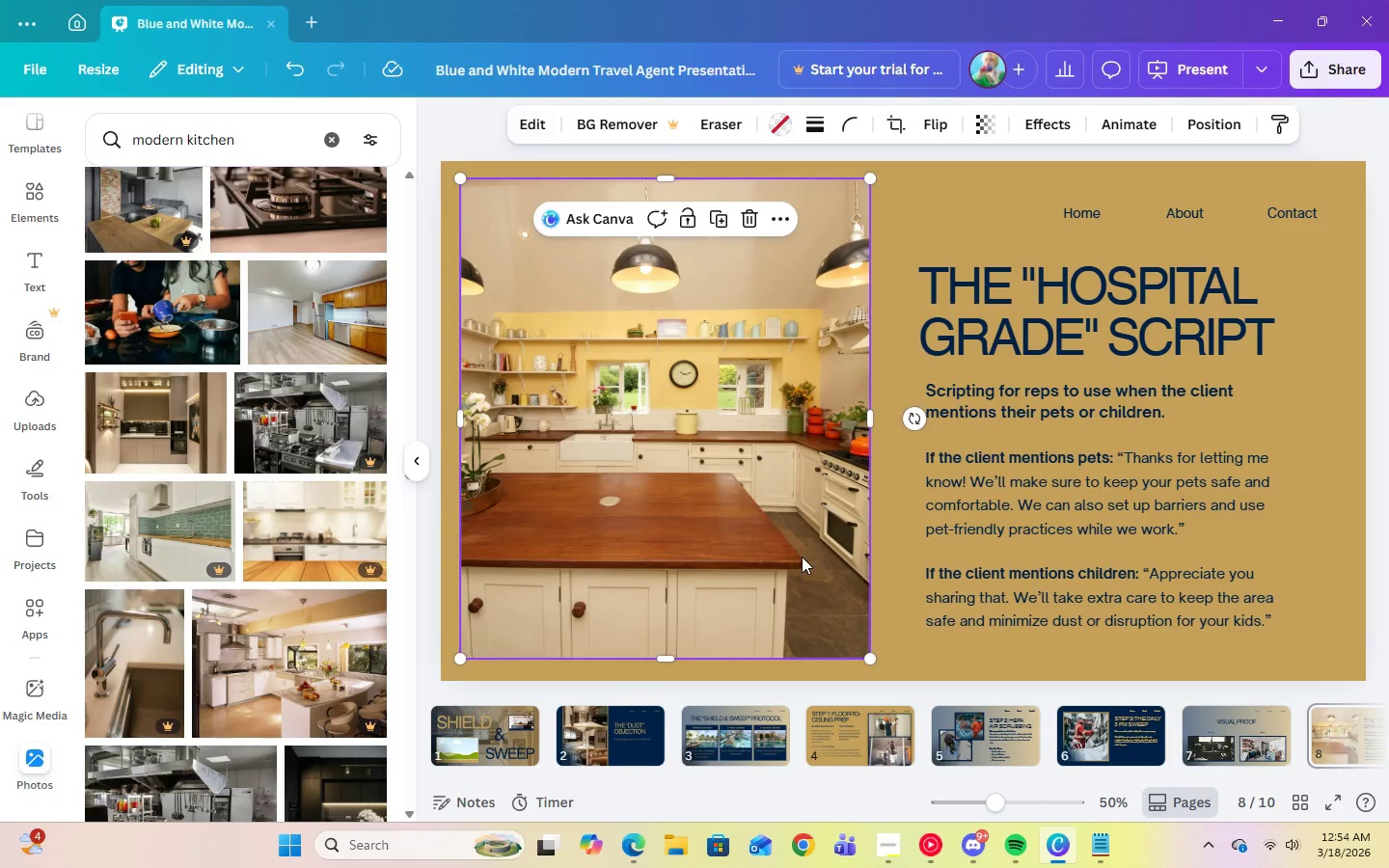 
triple_click([801, 556])
 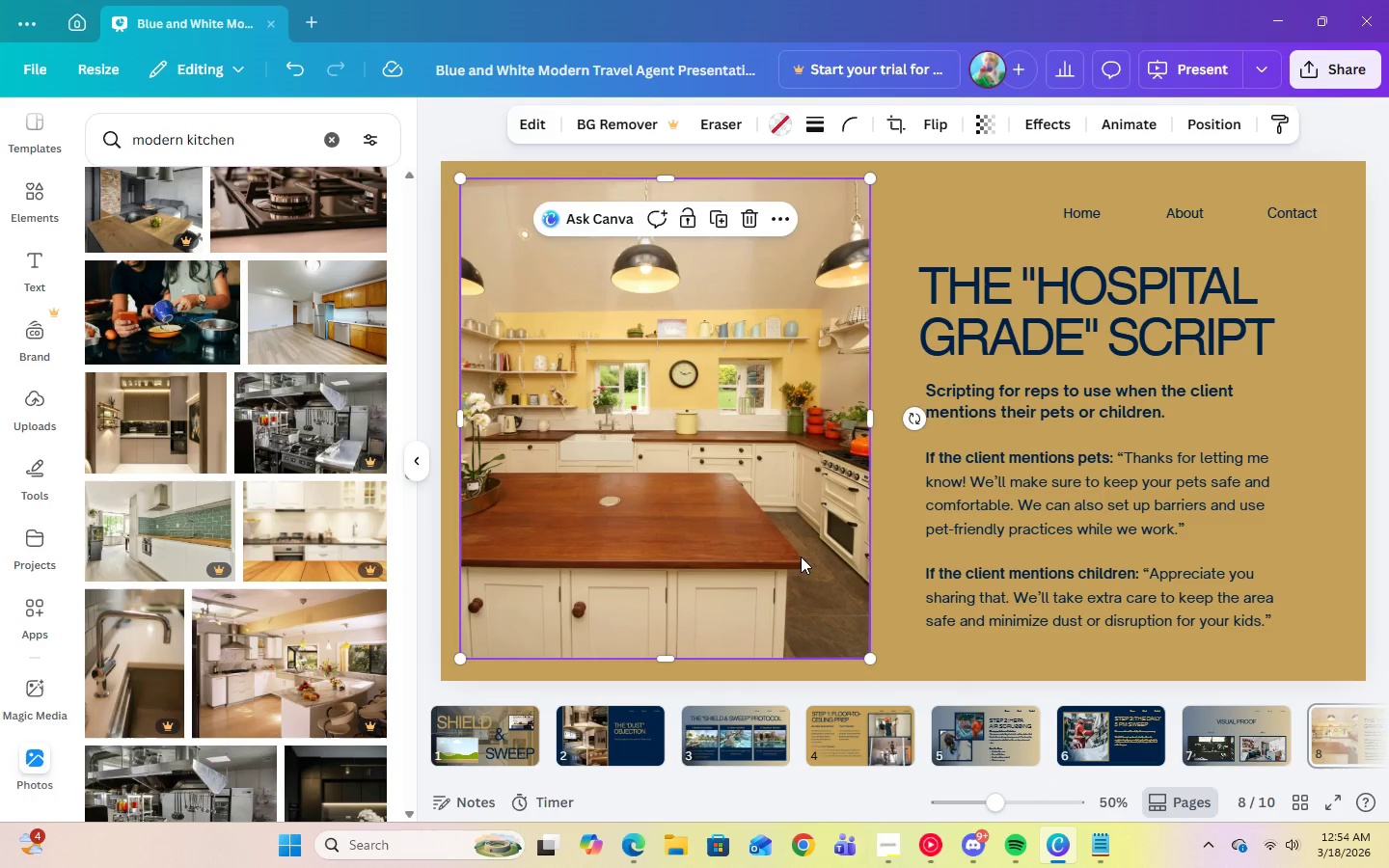 
left_click_drag(start_coordinate=[801, 556], to_coordinate=[761, 556])
 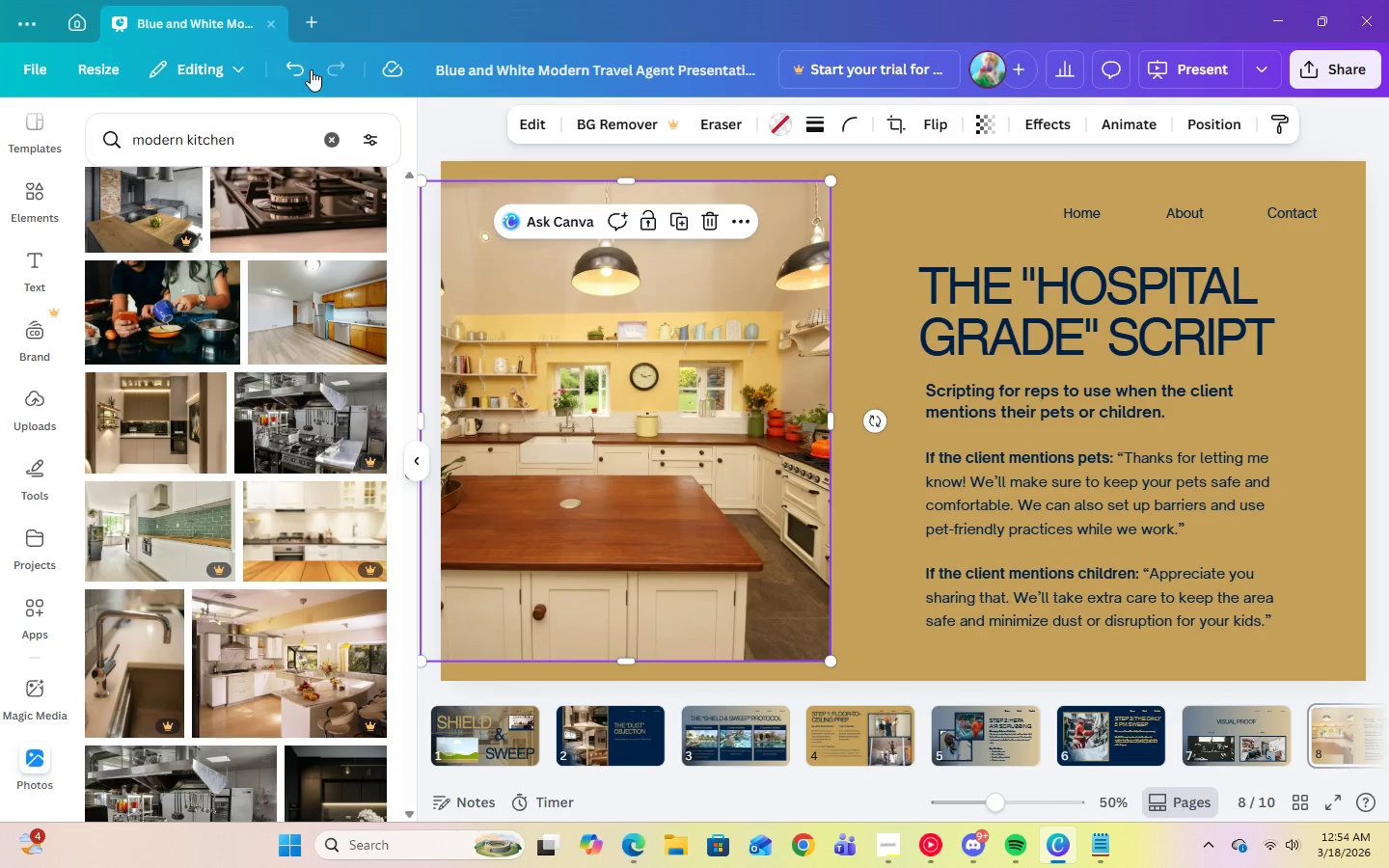 
left_click([298, 70])
 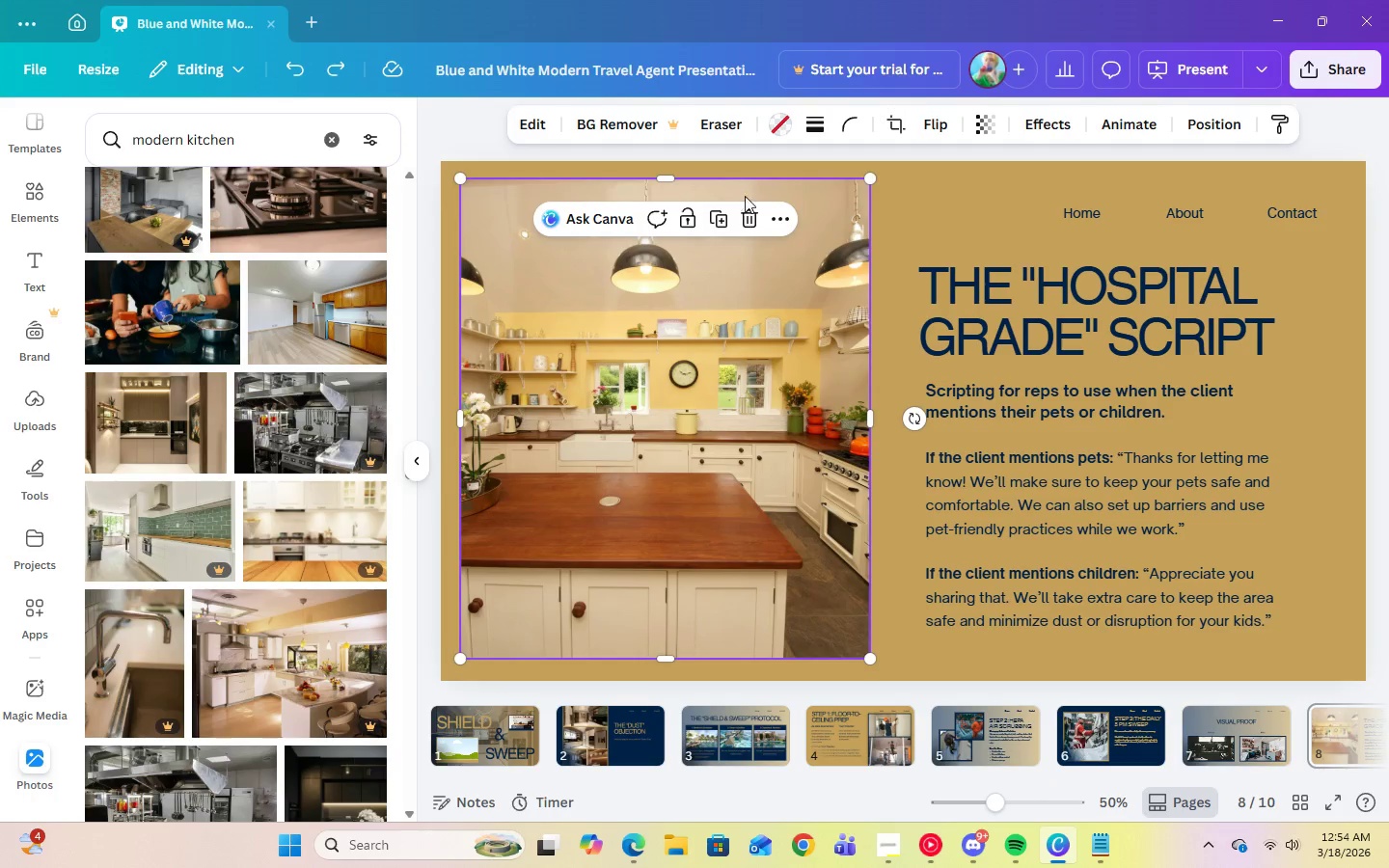 
double_click([767, 361])
 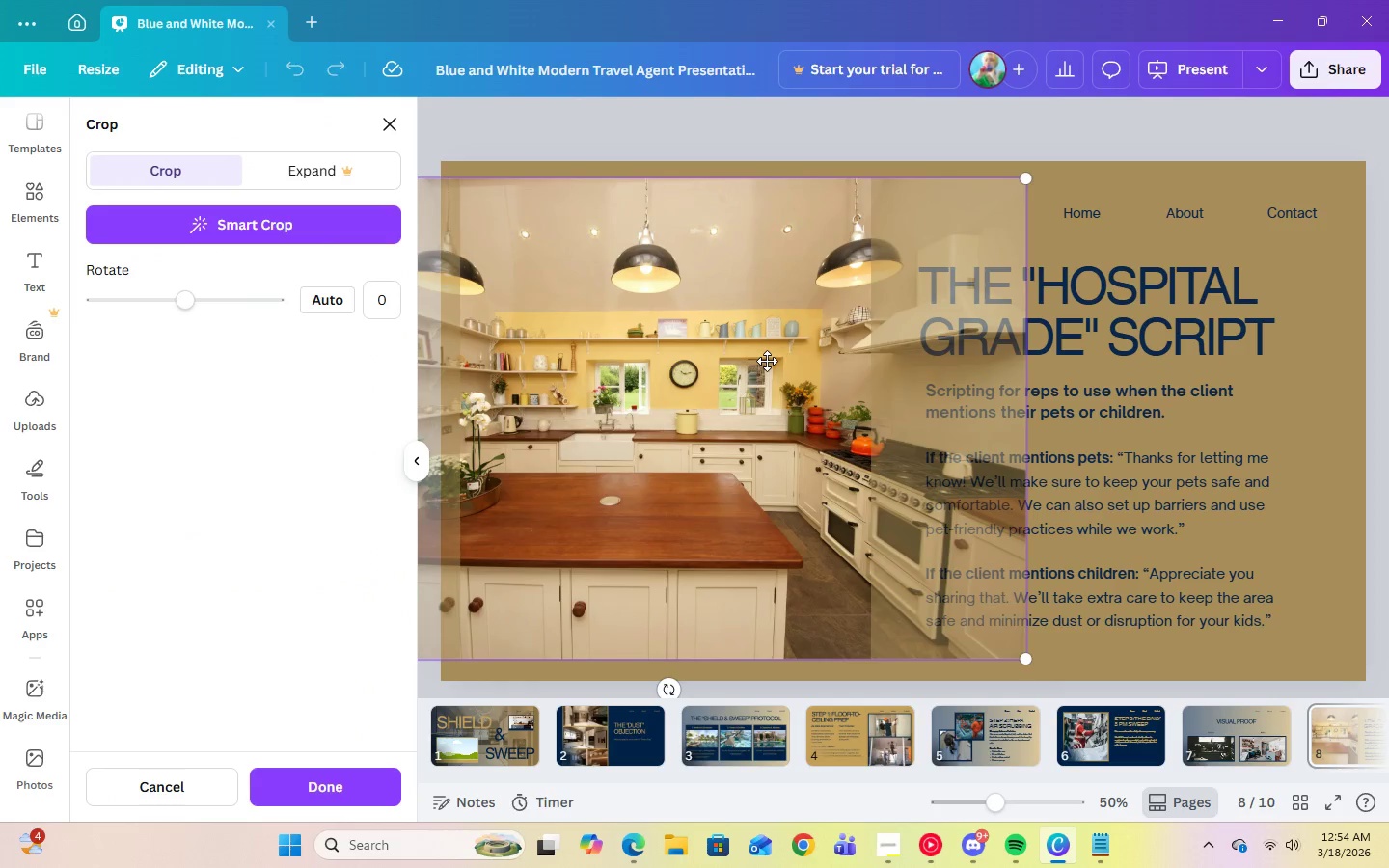 
left_click_drag(start_coordinate=[767, 361], to_coordinate=[596, 343])
 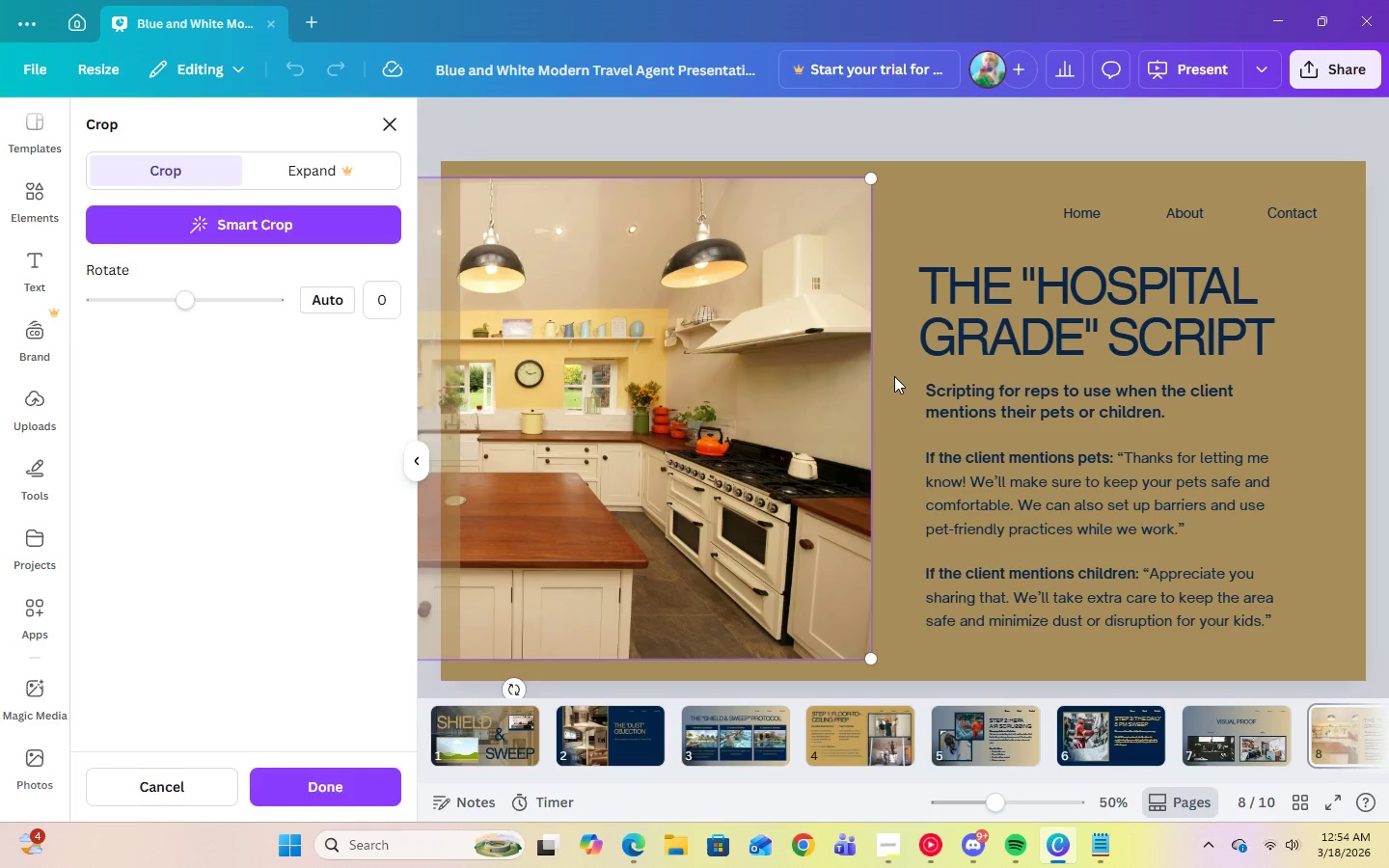 
left_click([896, 376])
 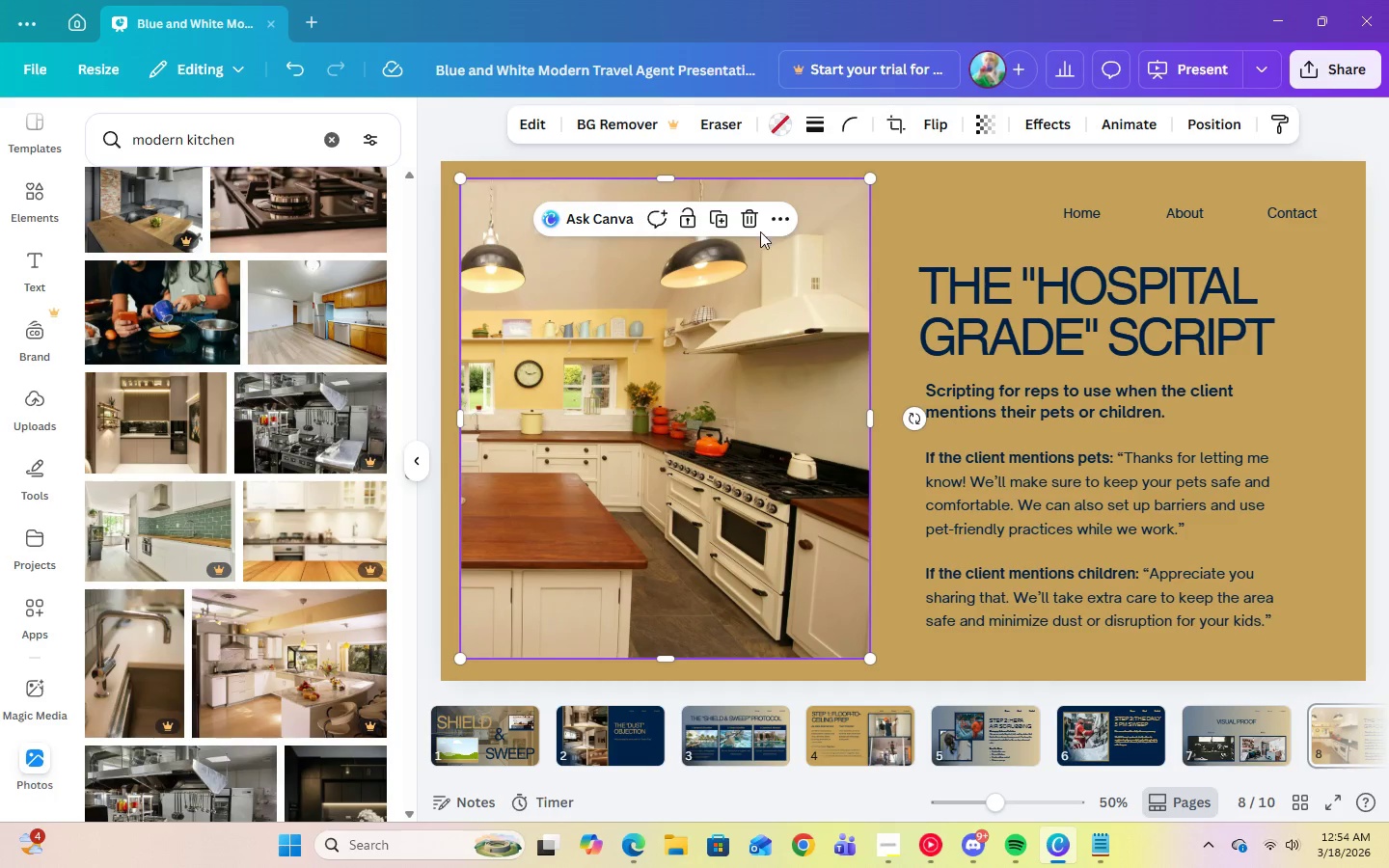 
left_click([744, 216])
 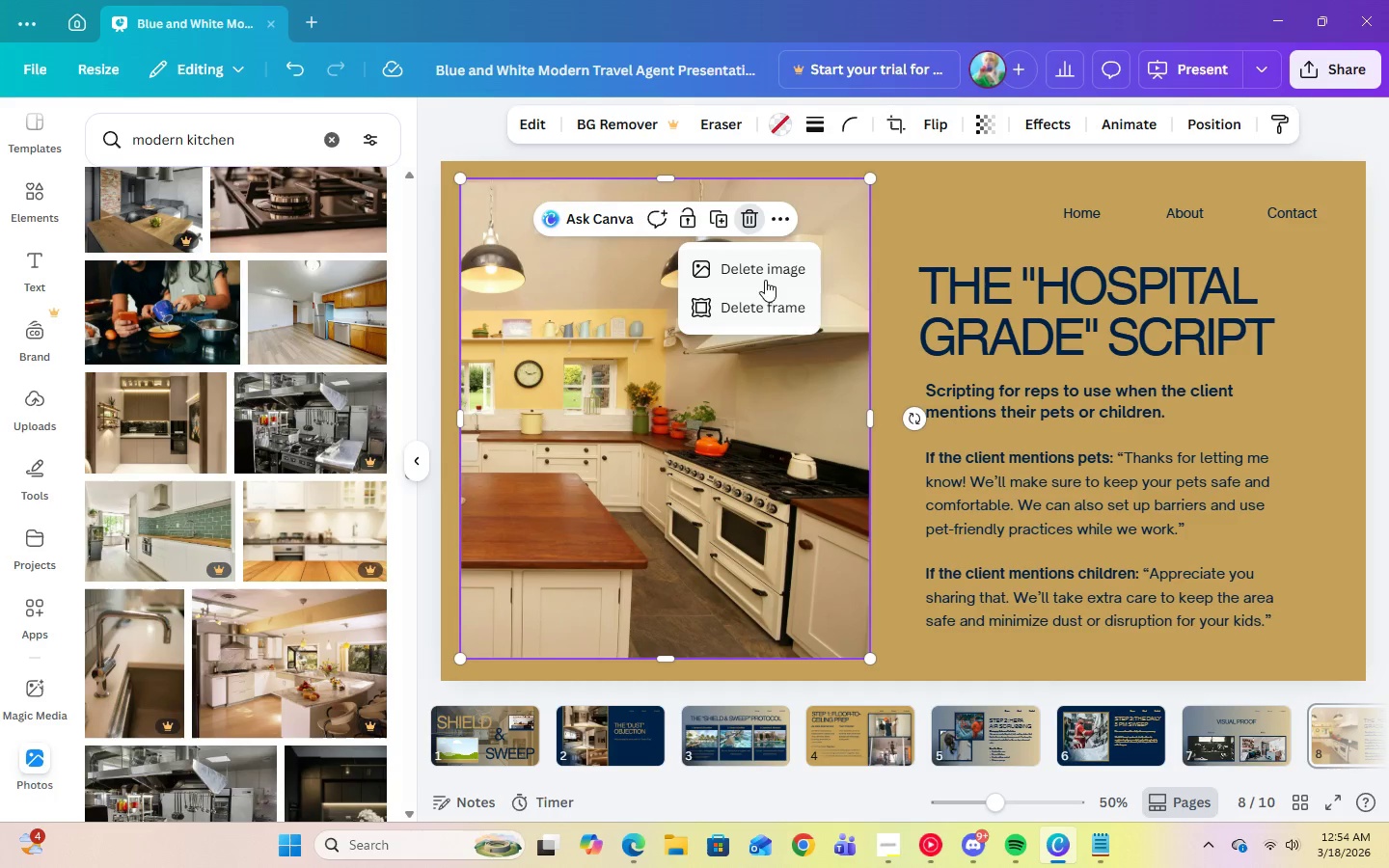 
left_click([764, 277])
 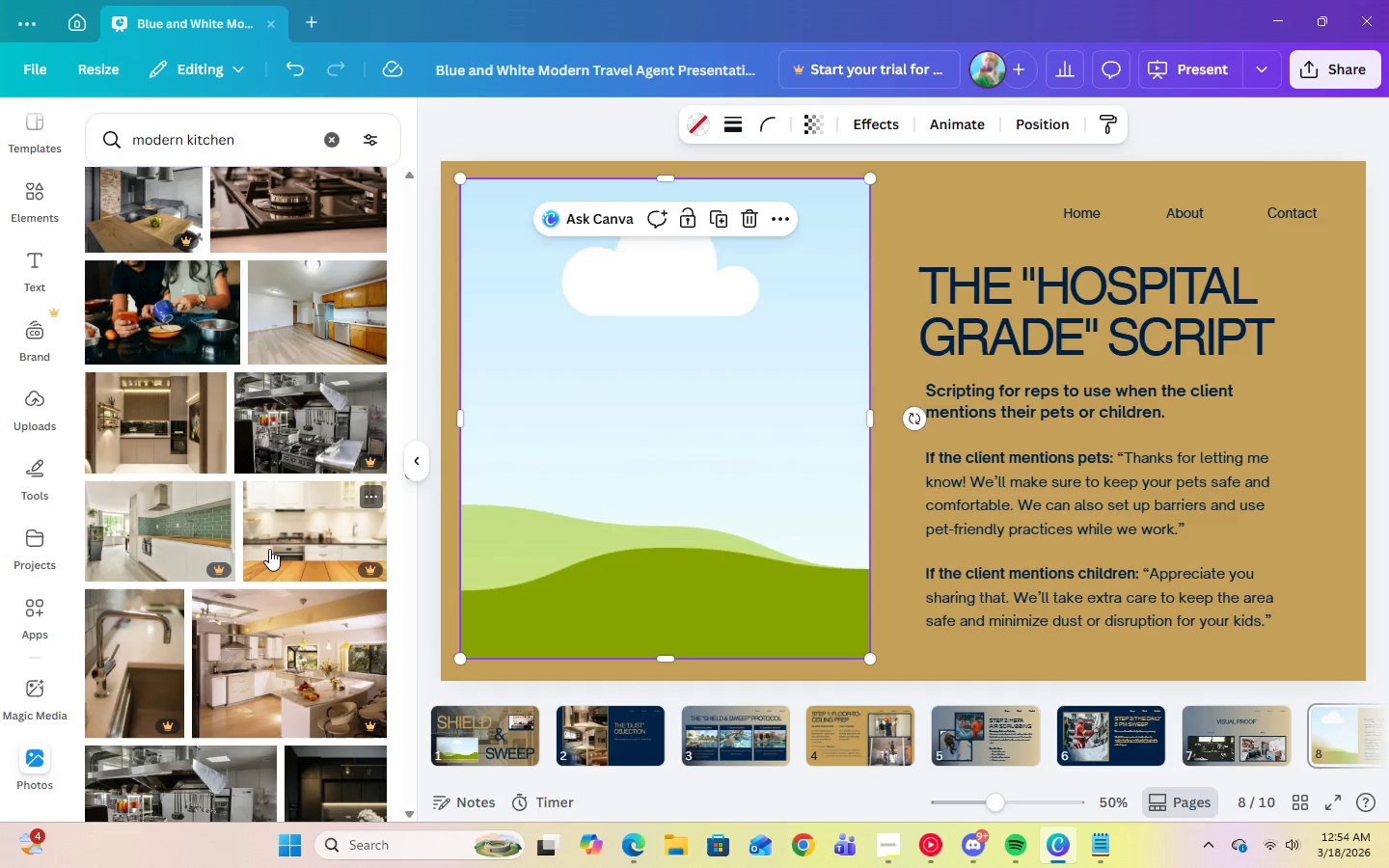 
scroll: coordinate [271, 549], scroll_direction: down, amount: 3.0
 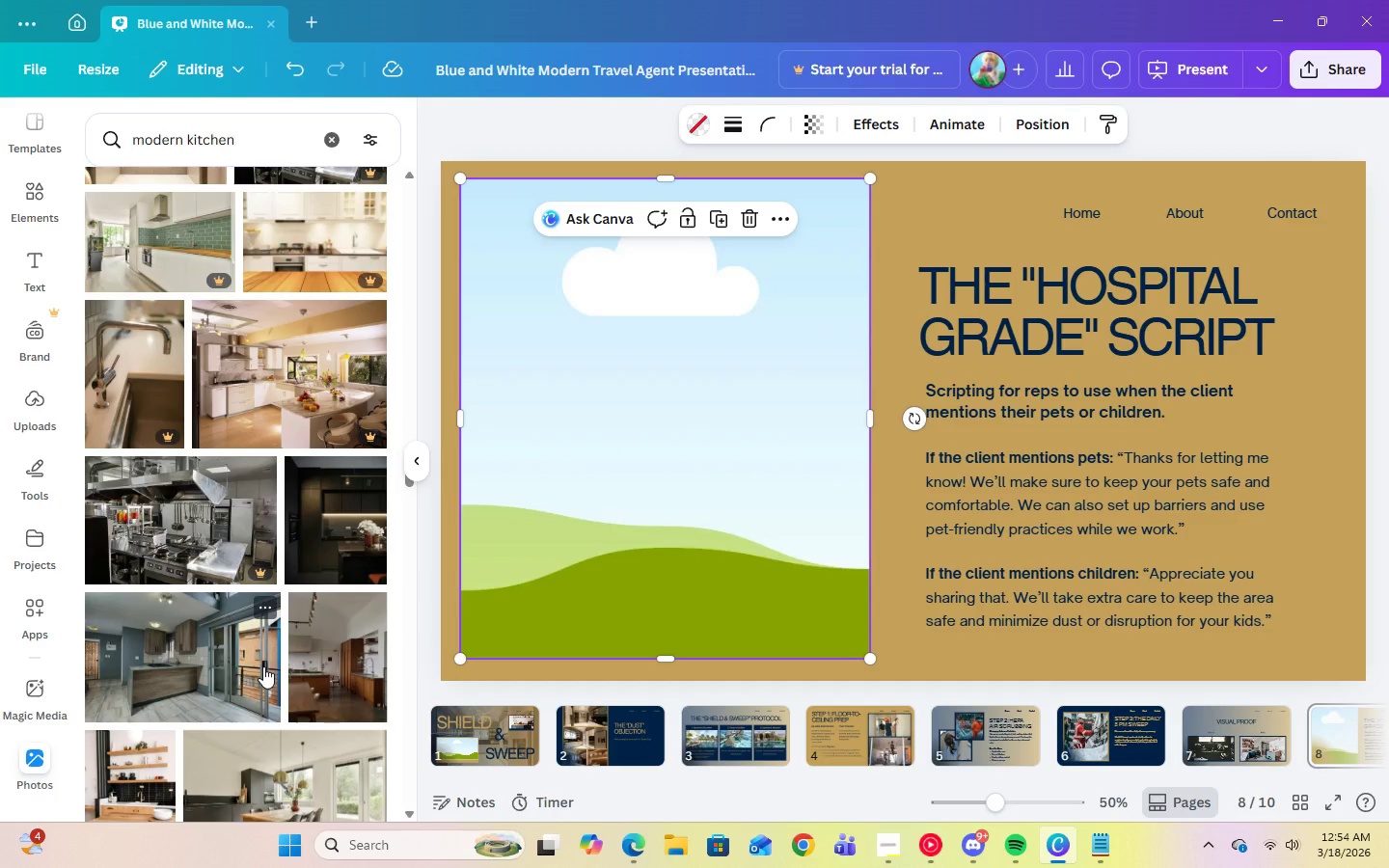 
scroll: coordinate [264, 666], scroll_direction: up, amount: 7.0